 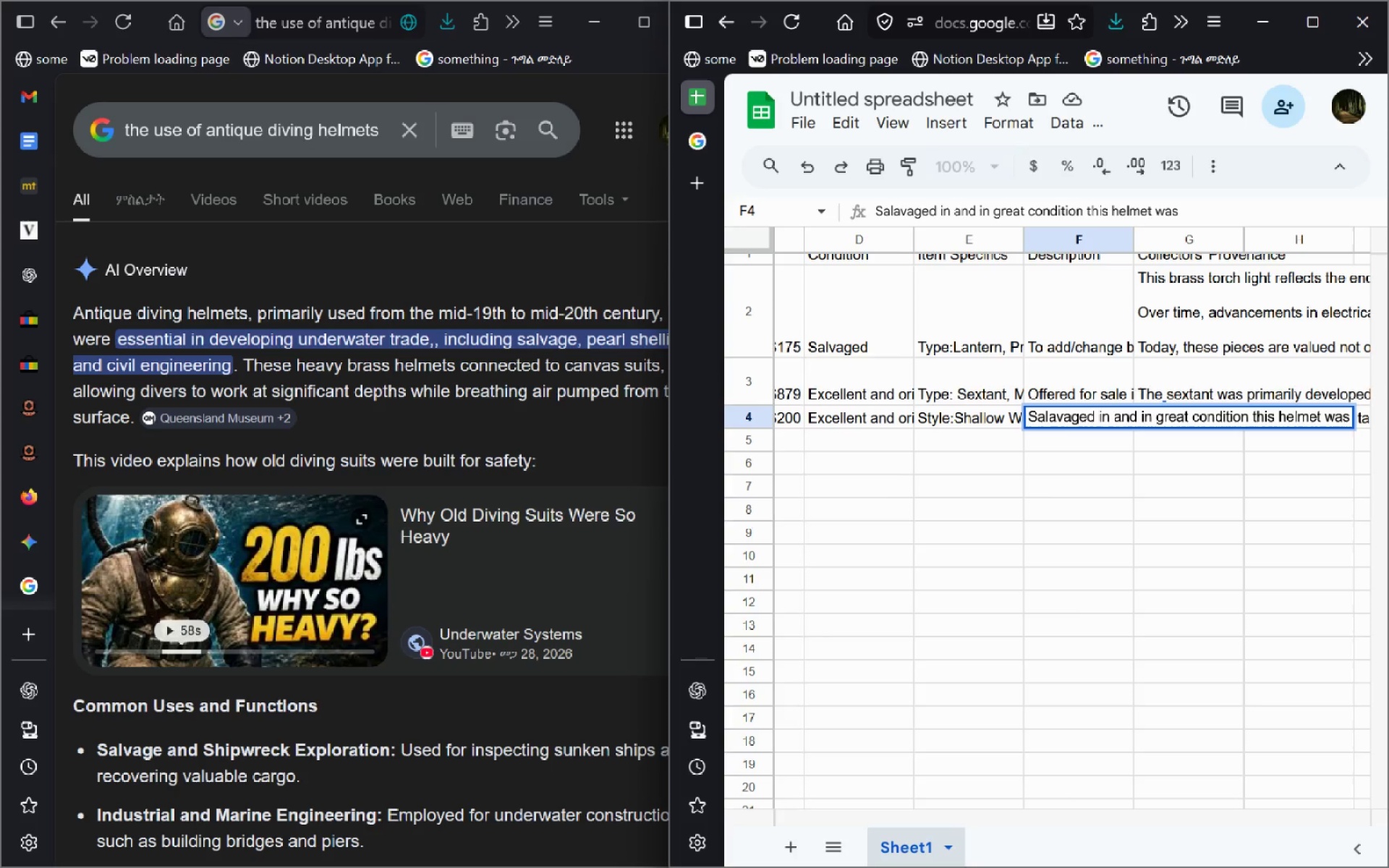 
key(Control+ControlLeft)
 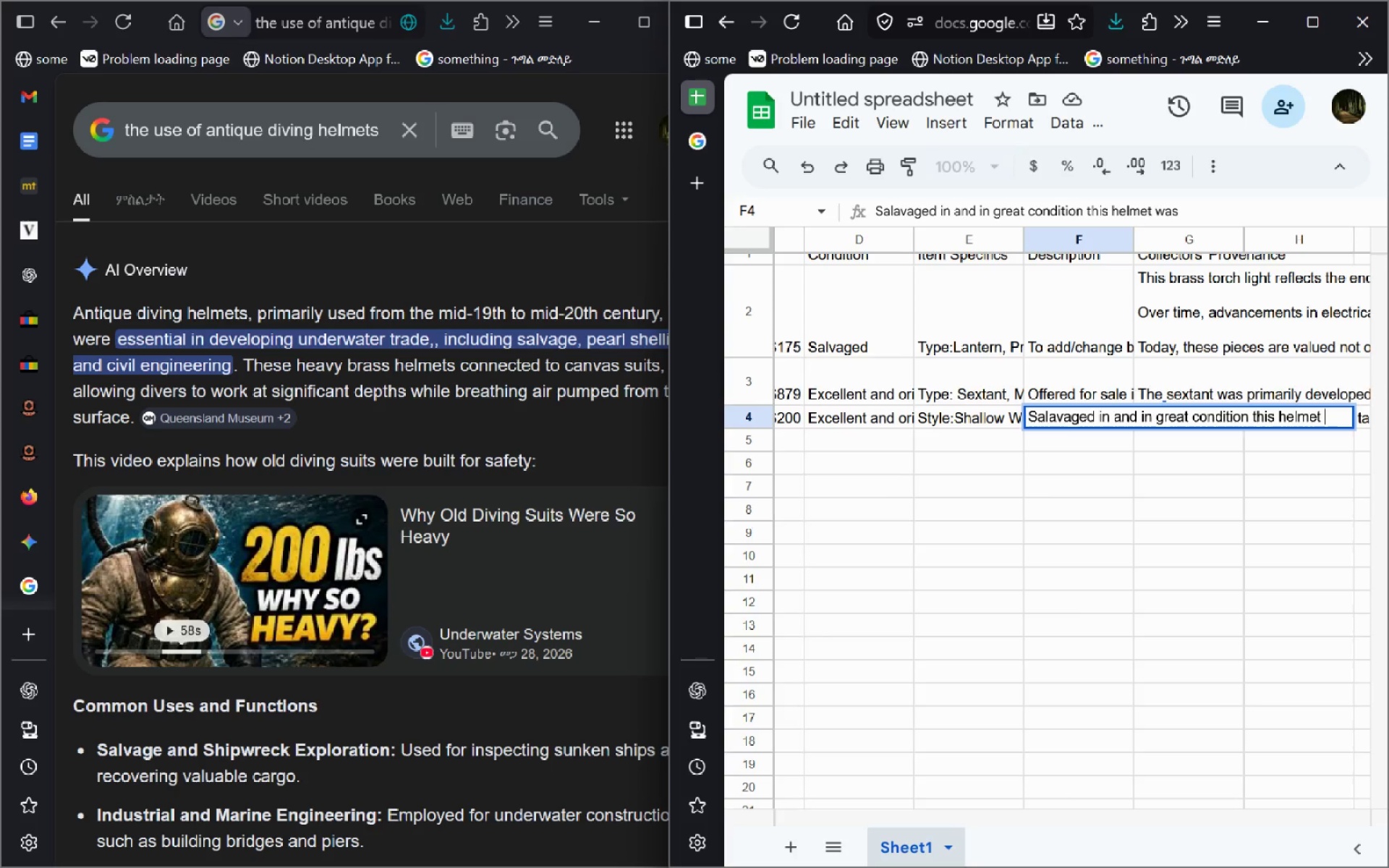 
key(Control+Backspace)
 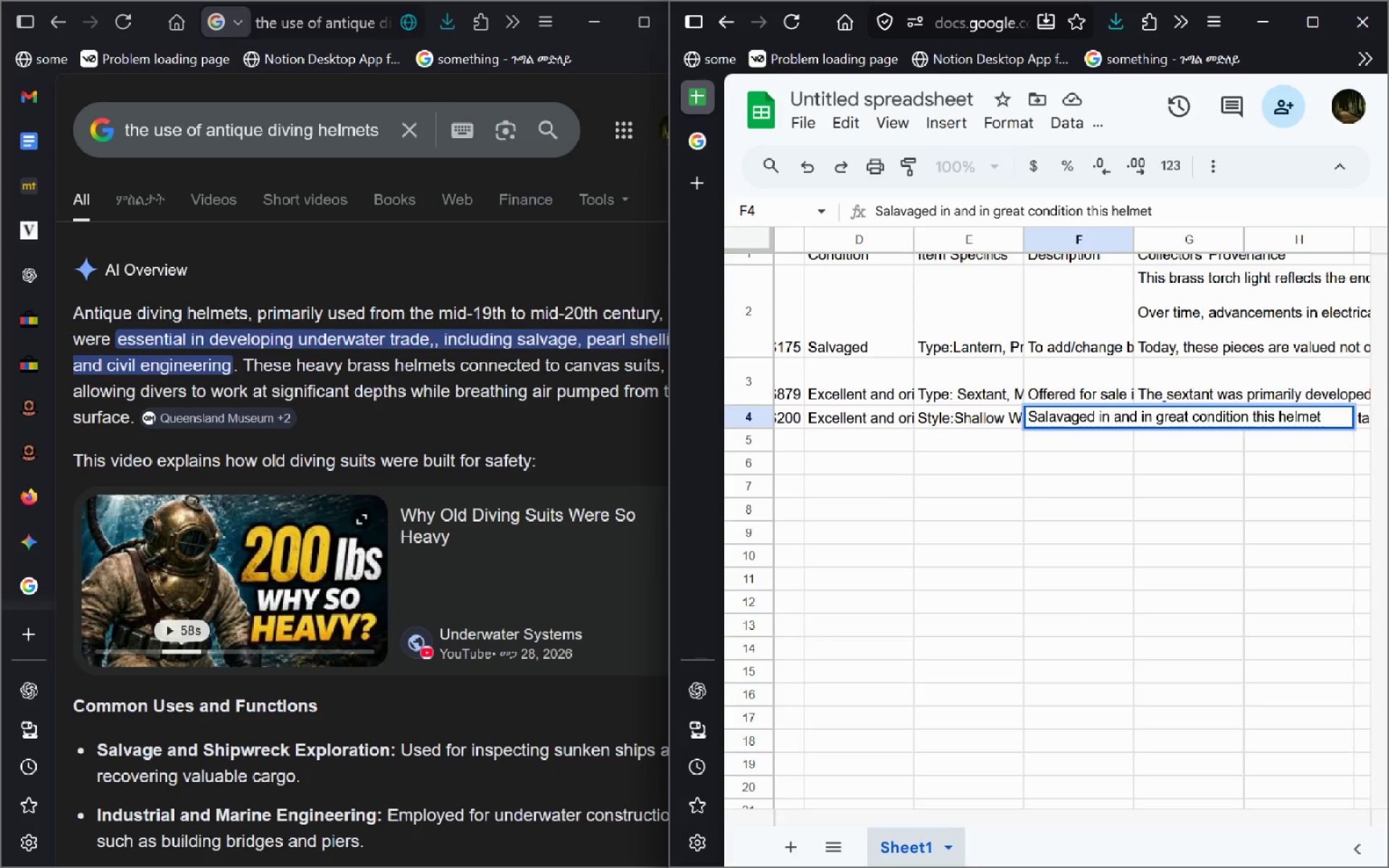 
type(fun)
 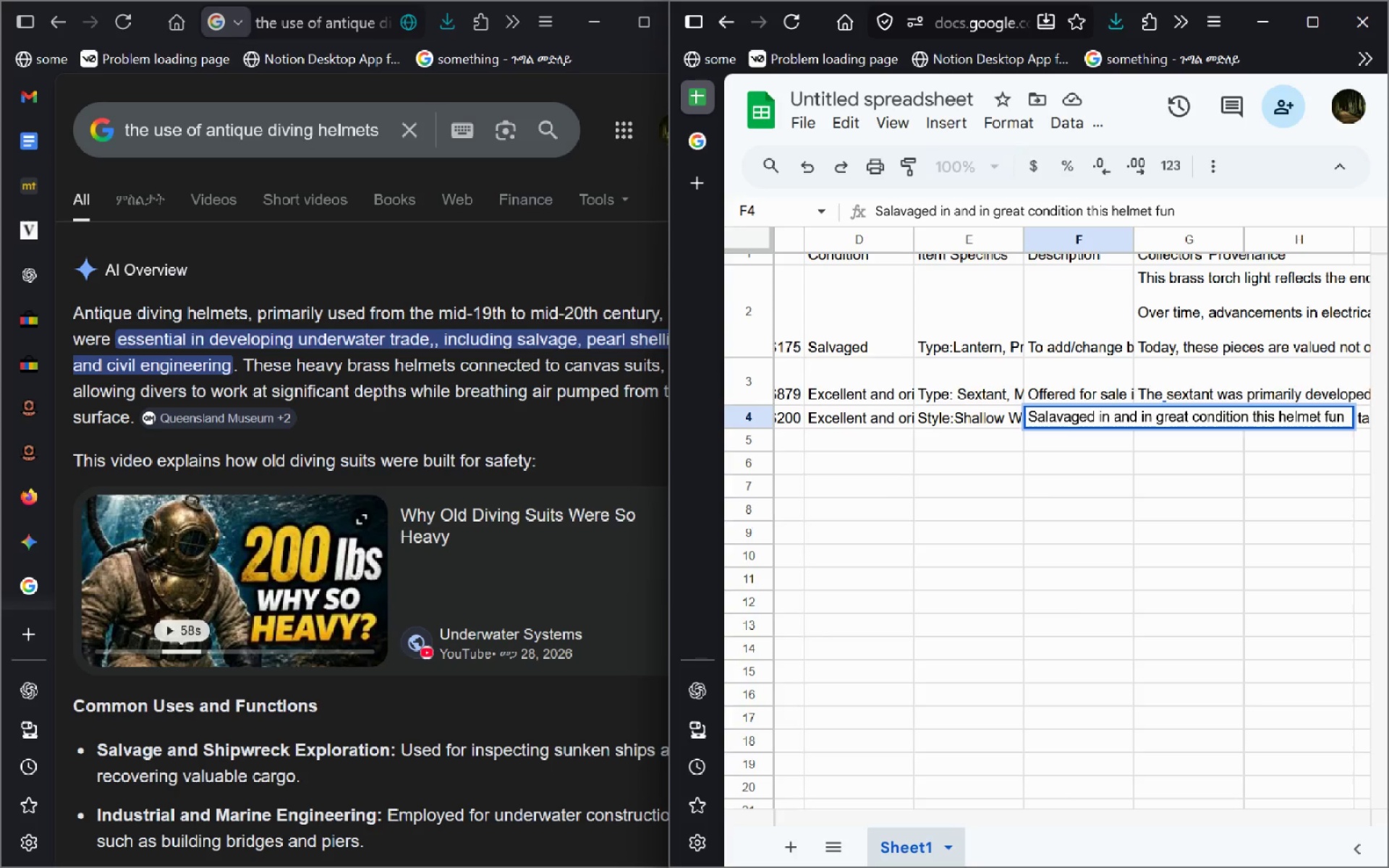 
key(Control+ControlLeft)
 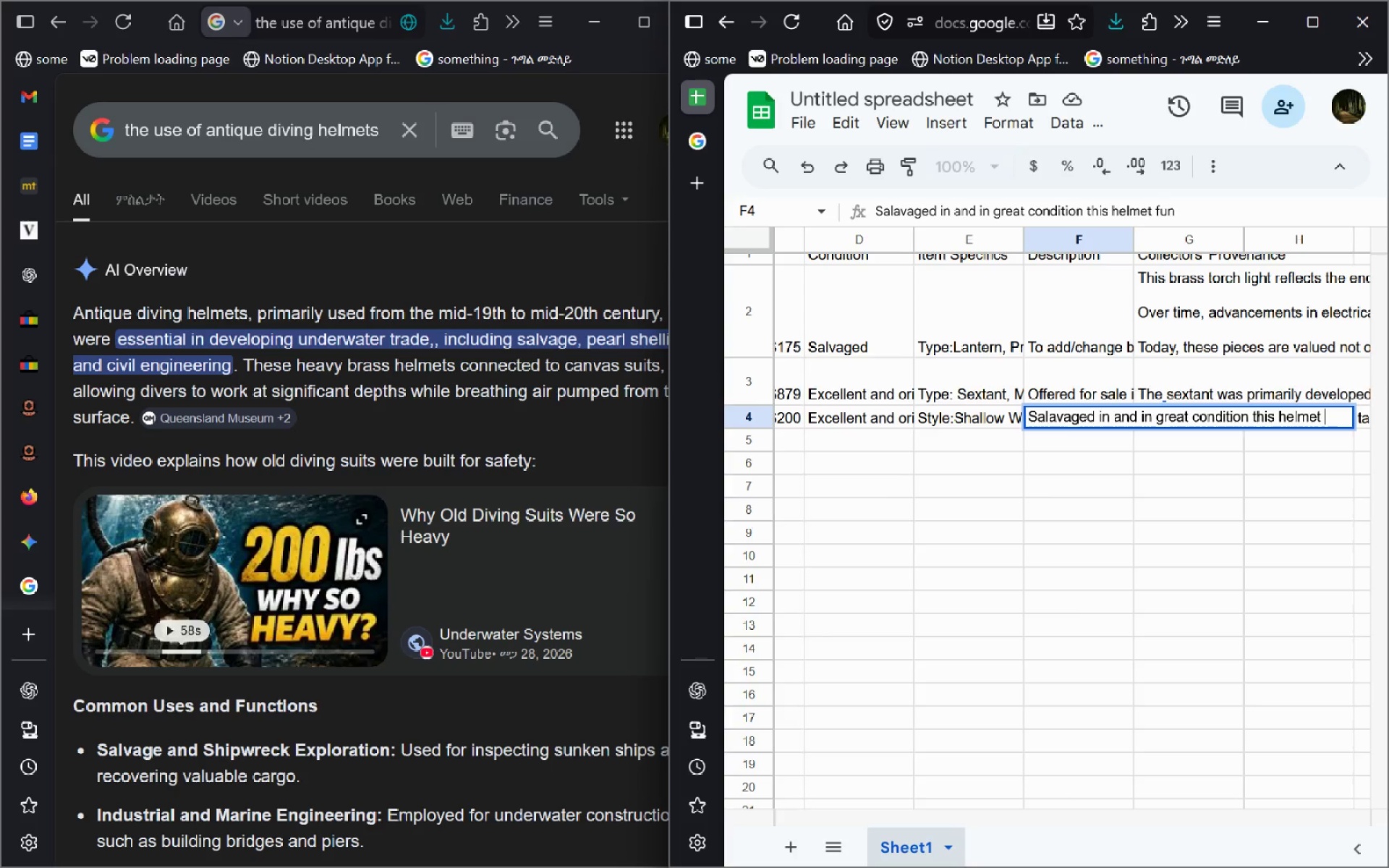 
key(Control+Backspace)
 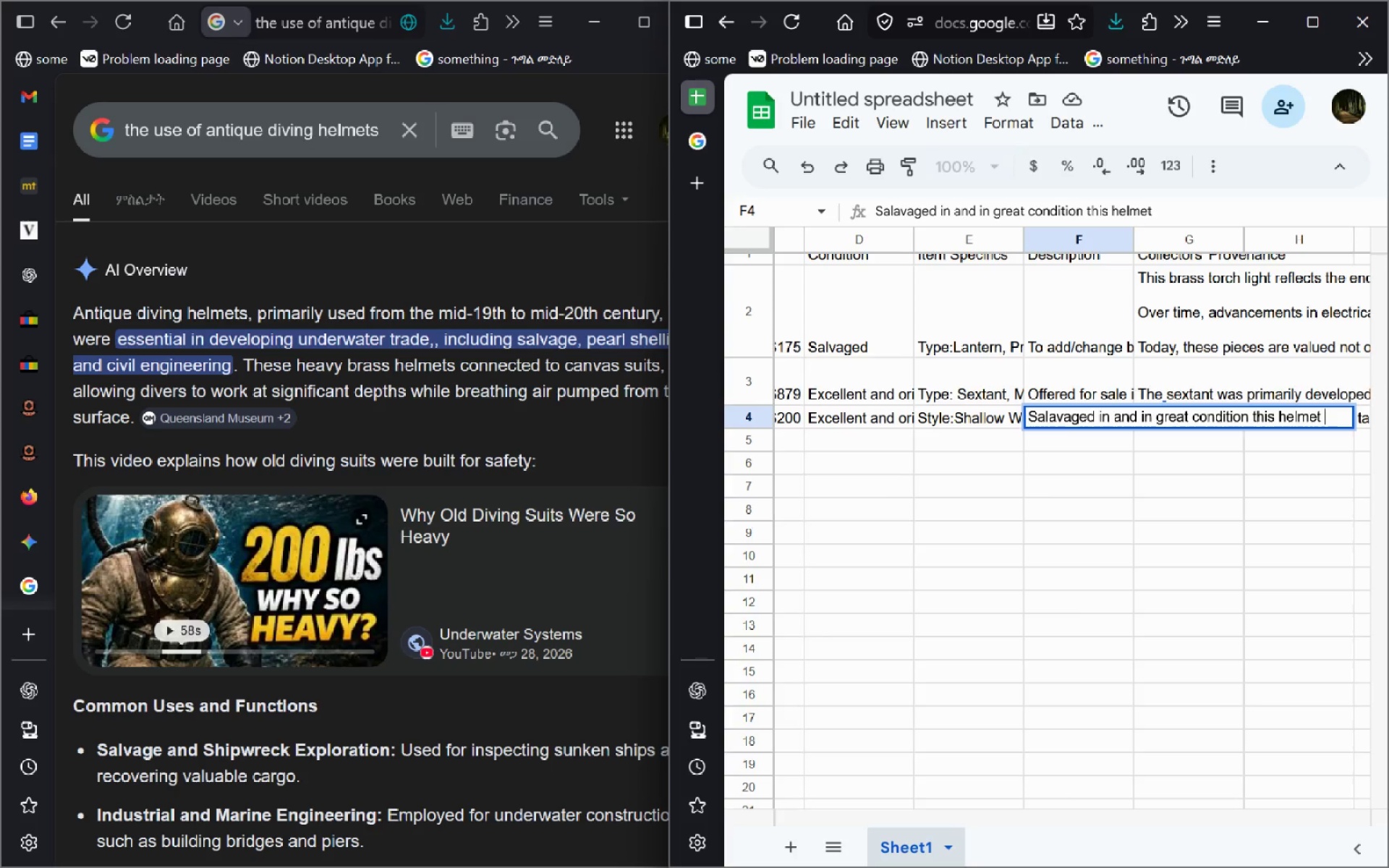 
type(in)
key(Backspace)
key(Backspace)
type(works)
 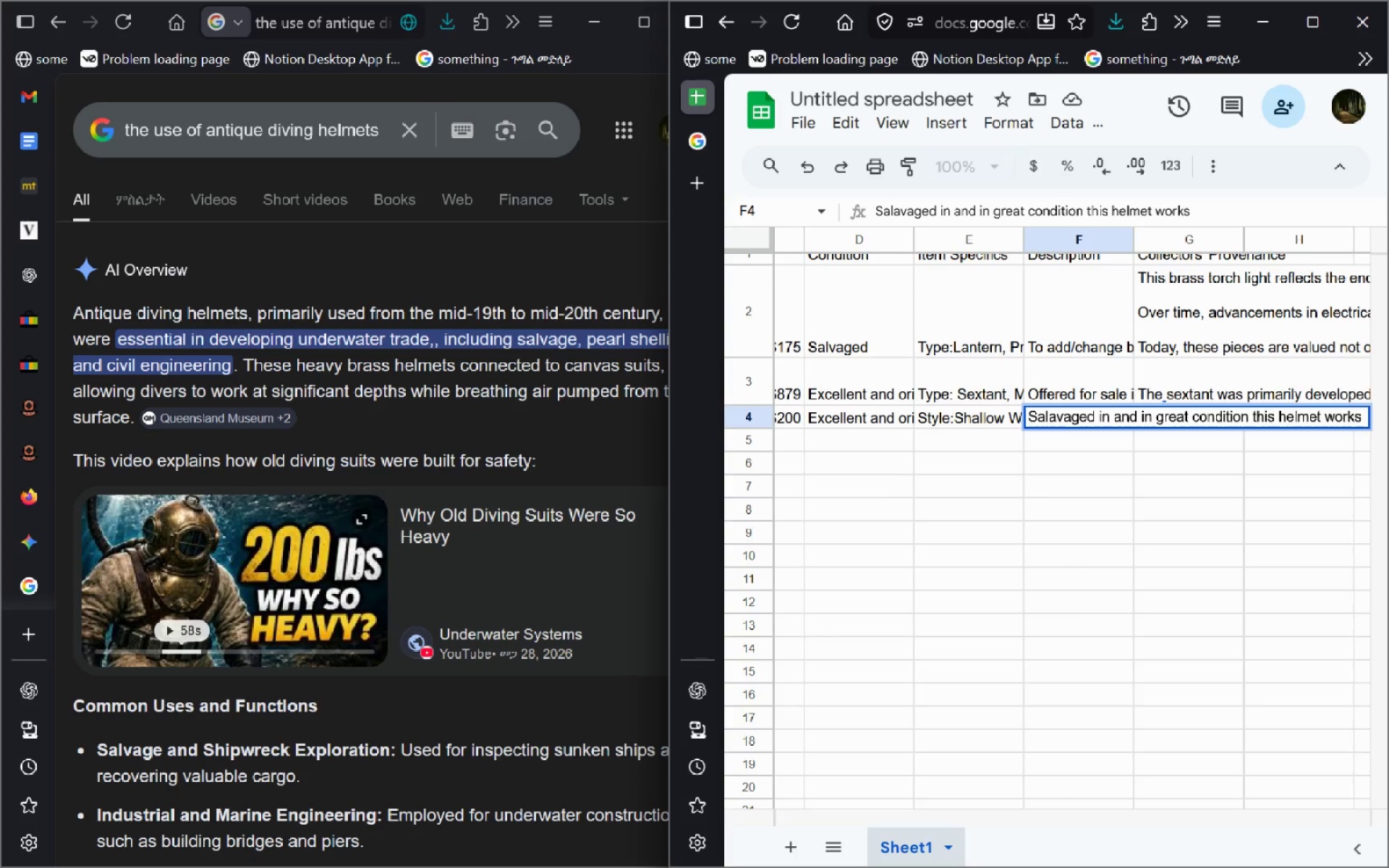 
type( perfectly )
 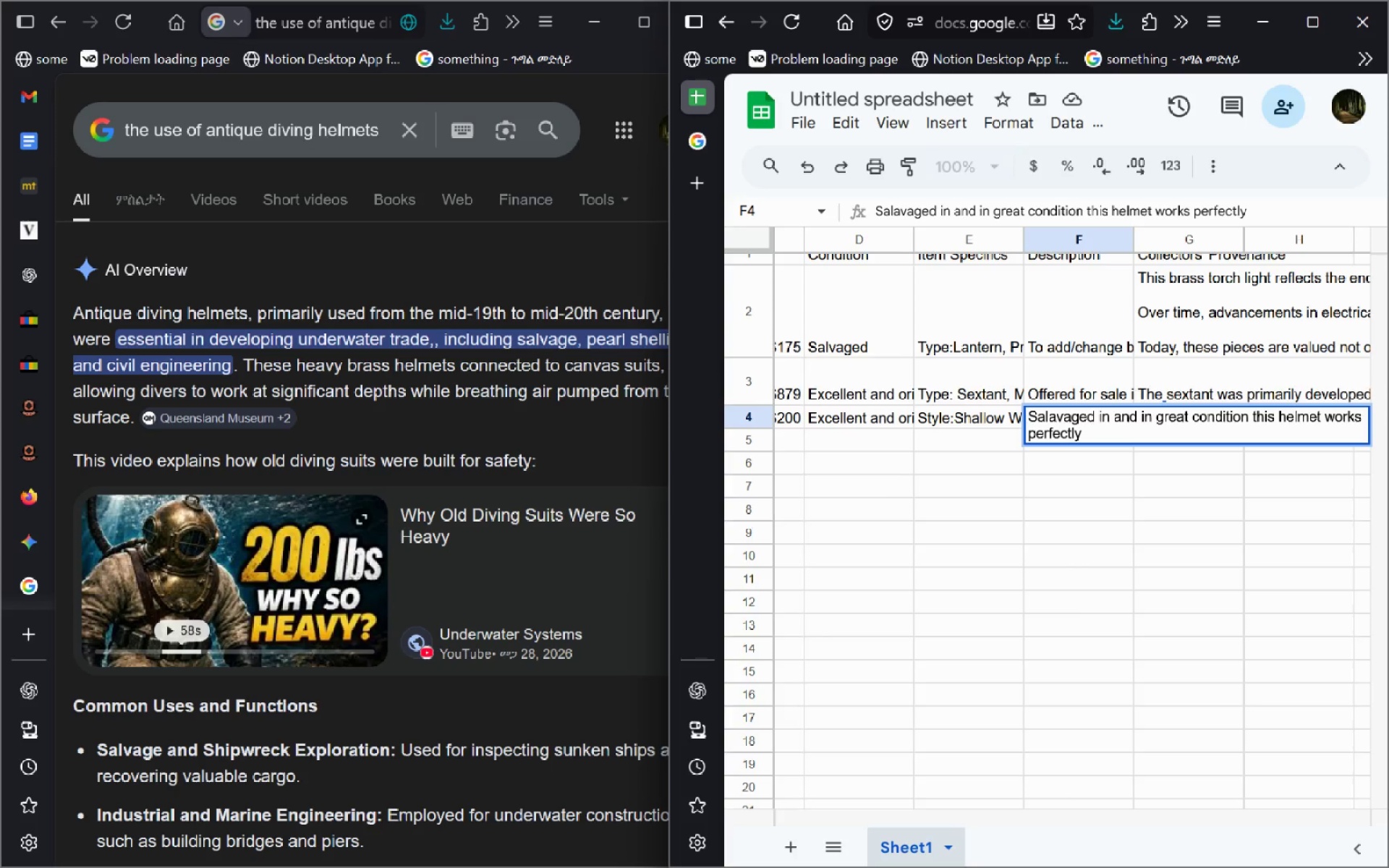 
key(Control+Backspace)
 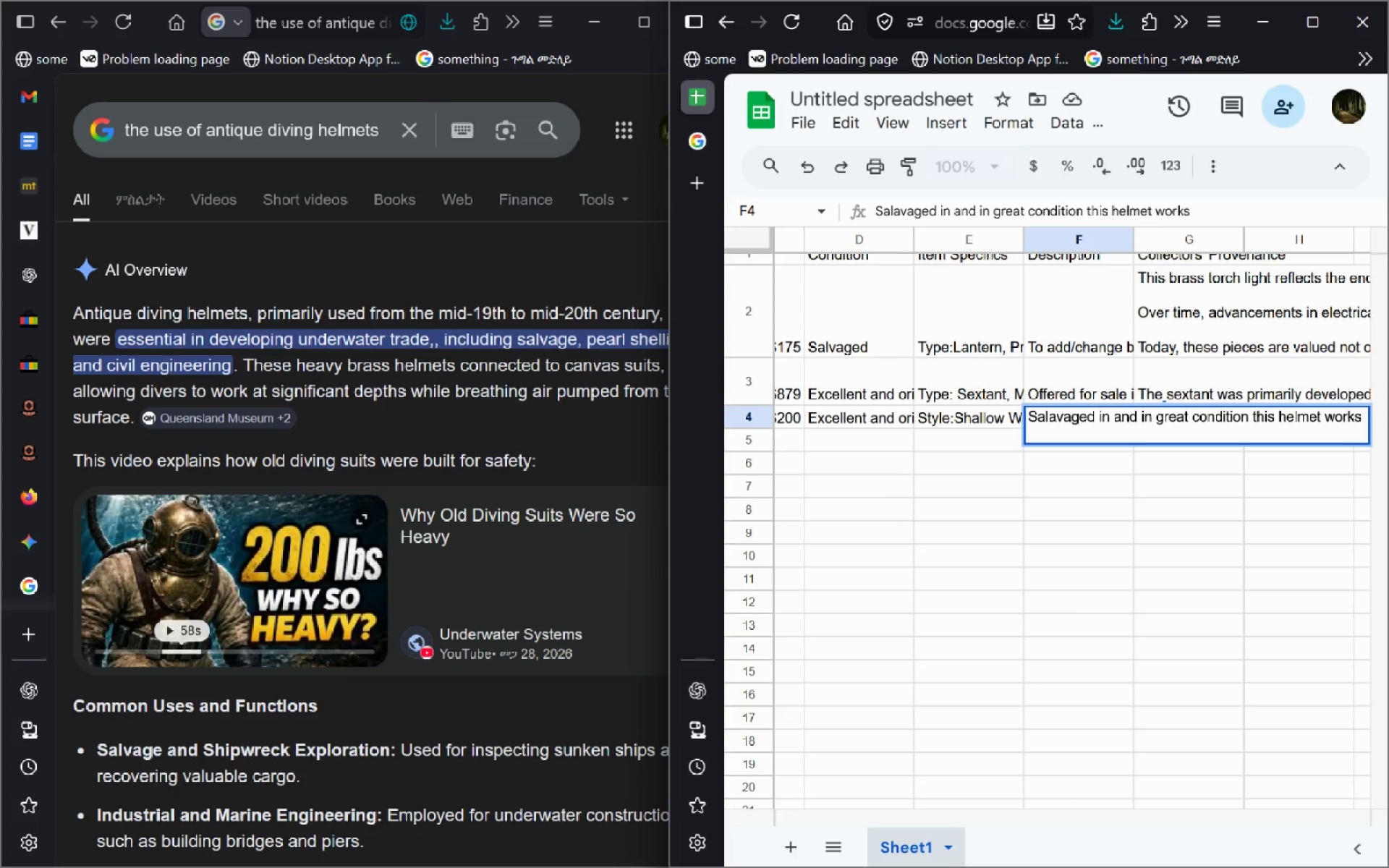 
key(Control+Backspace)
 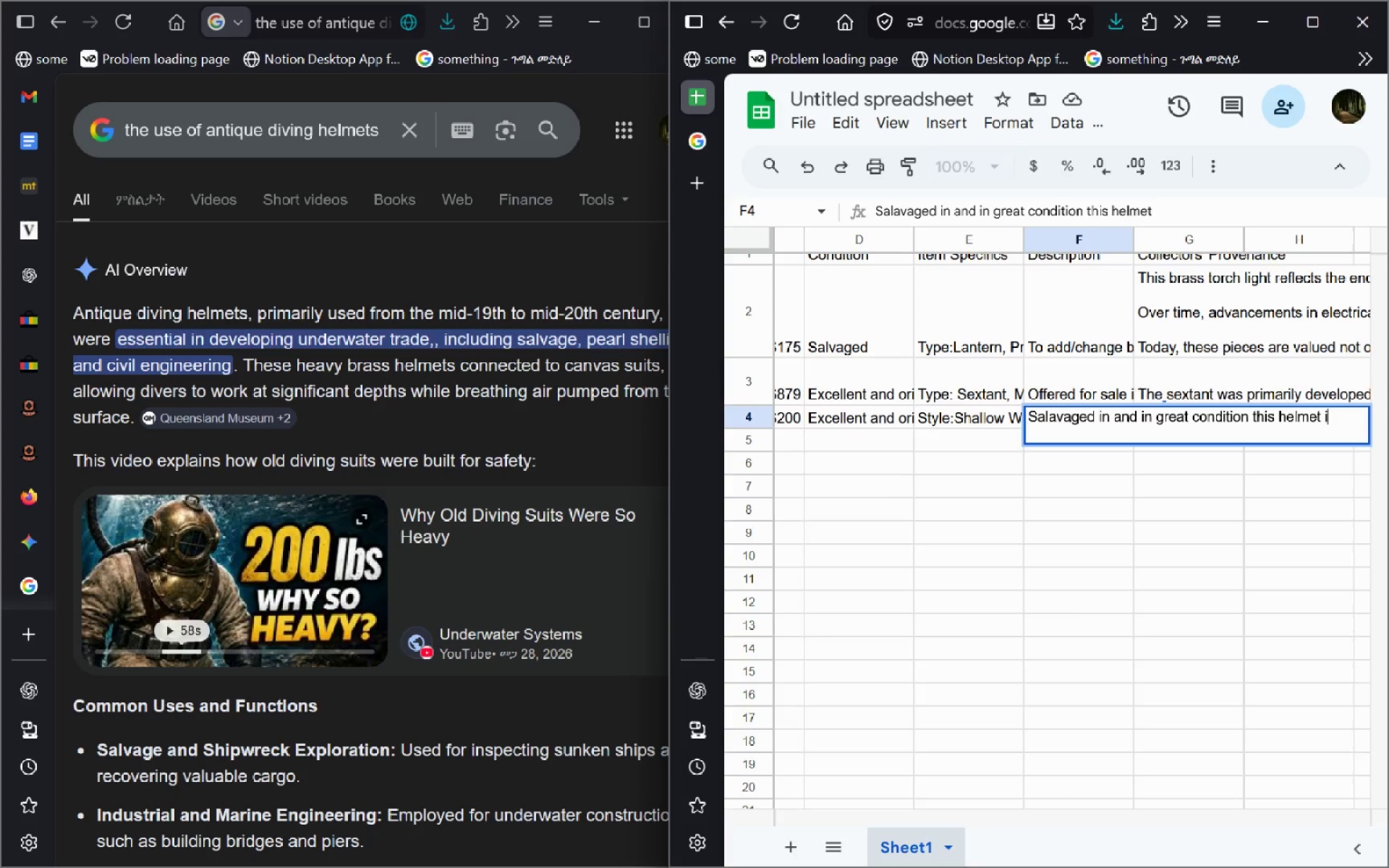 
type(is still in t)
key(Backspace)
key(Backspace)
type( tact)
 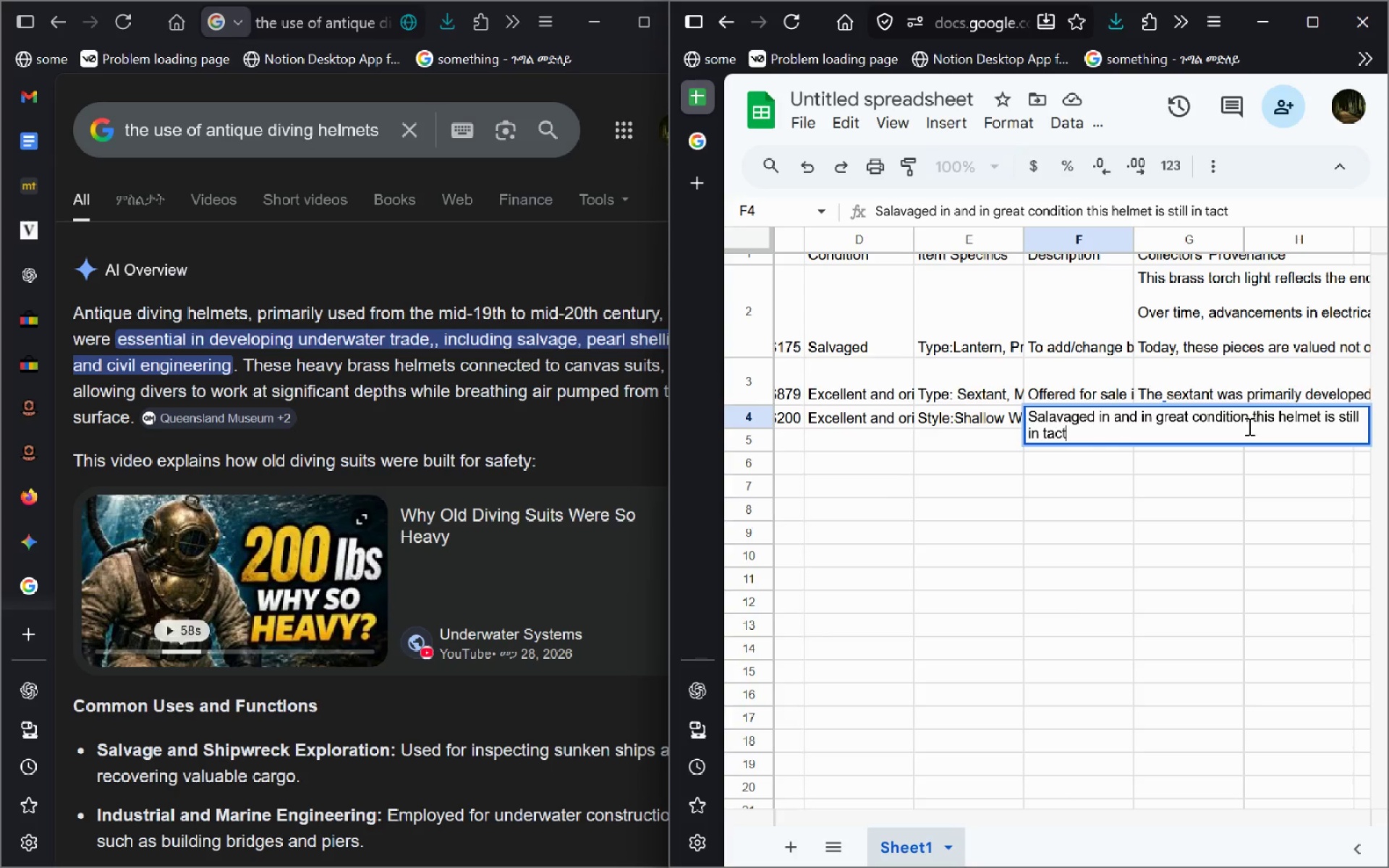 
left_click_drag(start_coordinate=[1248, 421], to_coordinate=[1099, 421])
 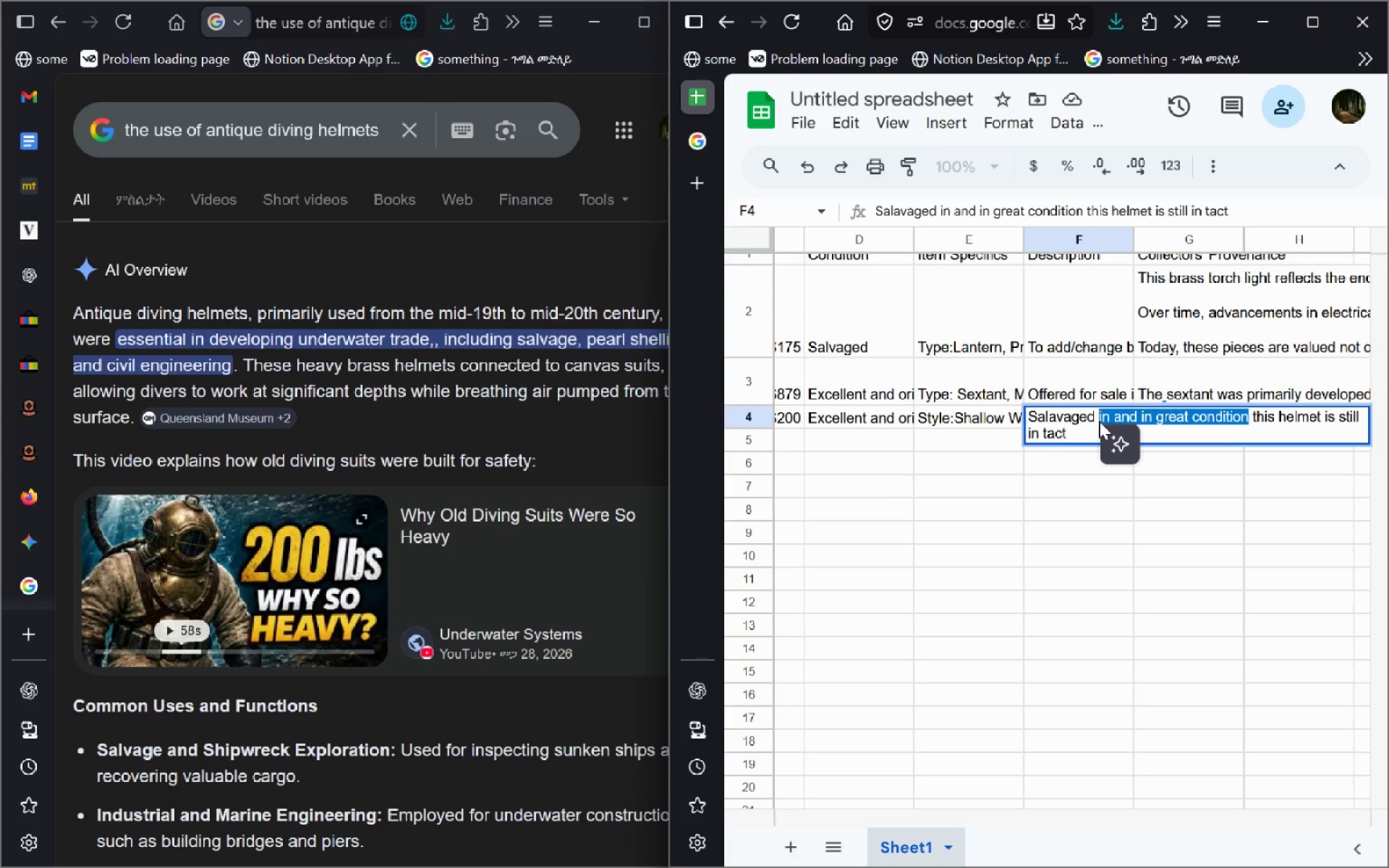 
key(Control+X)
 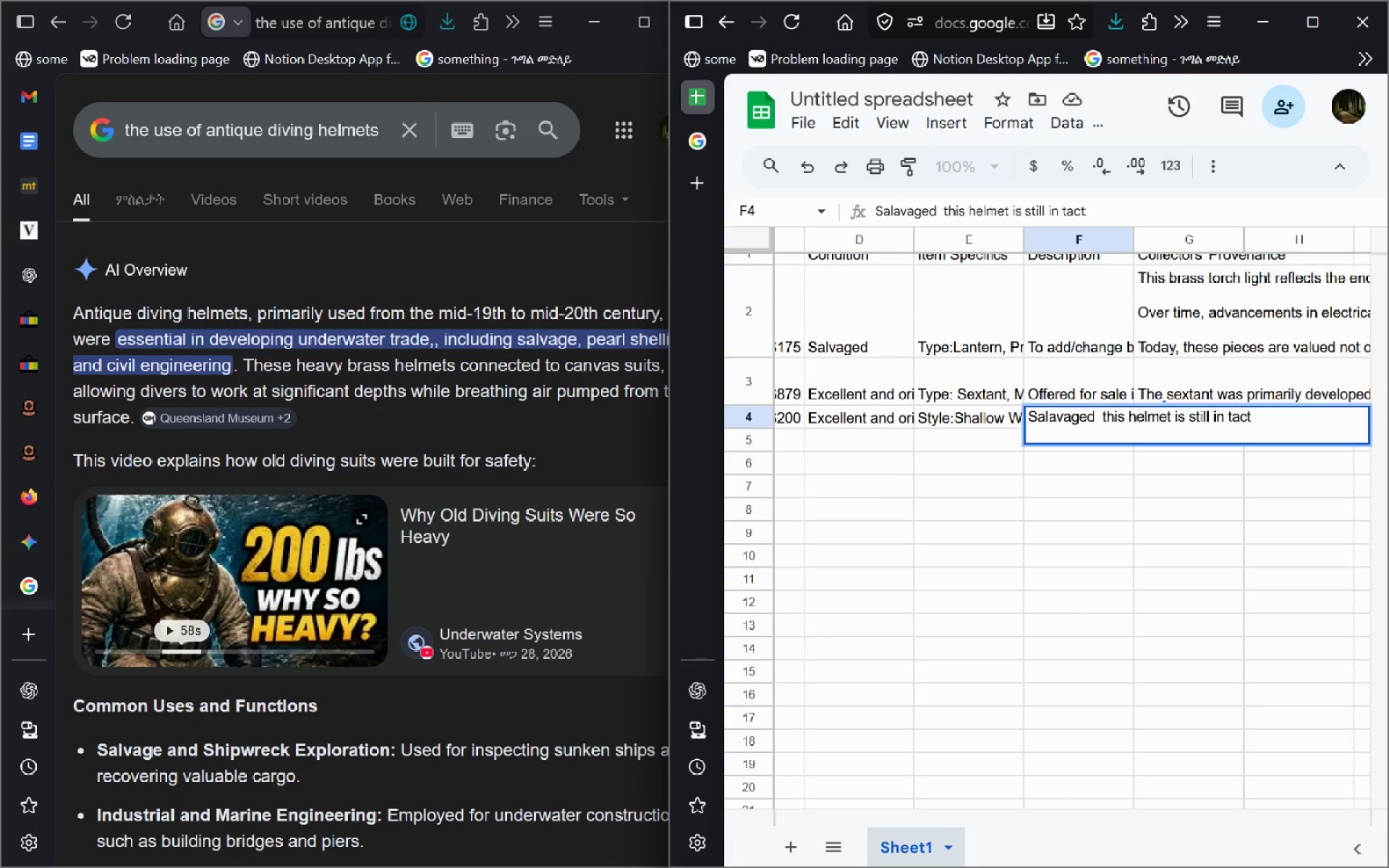 
key(Delete)
 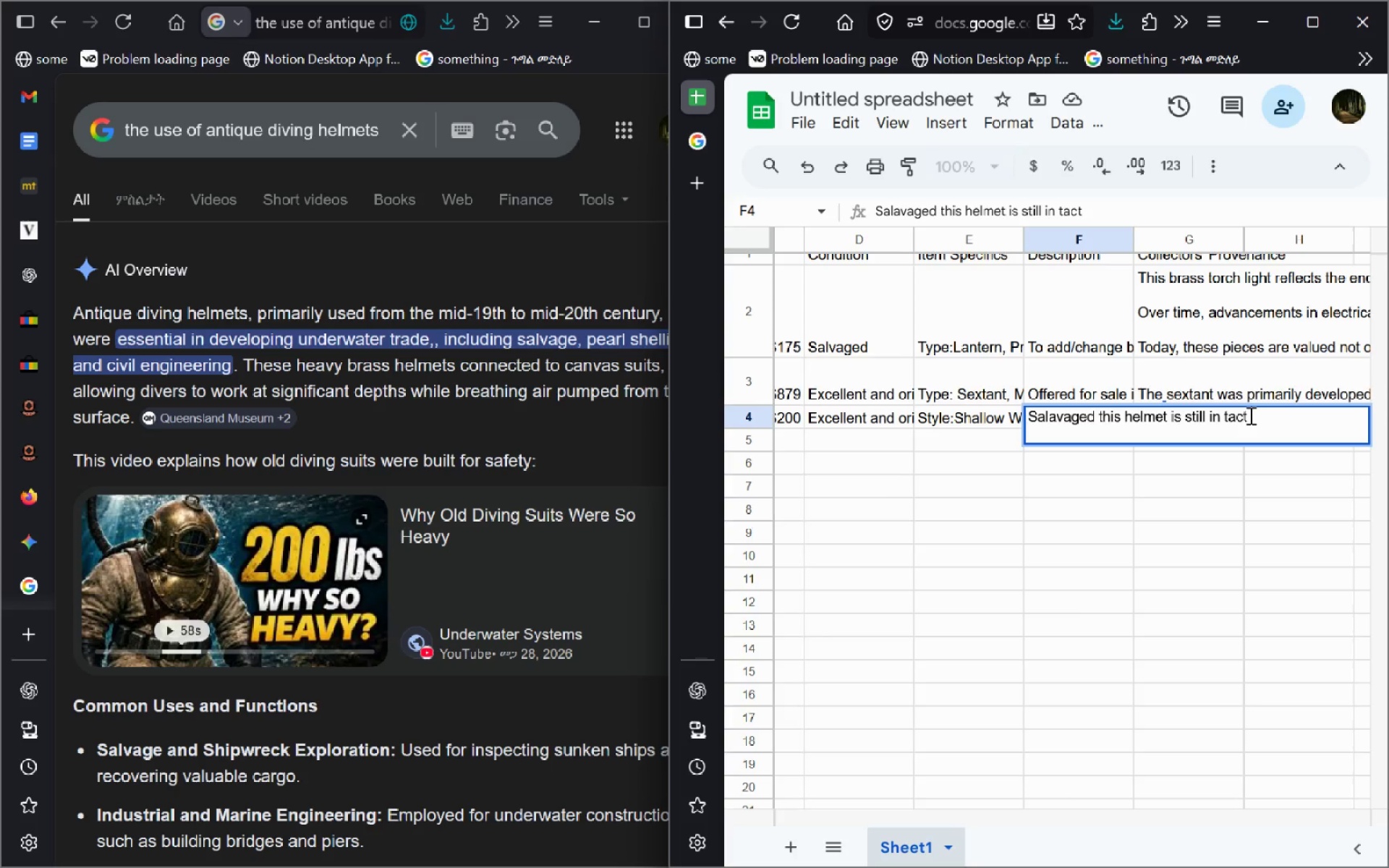 
left_click([1251, 415])
 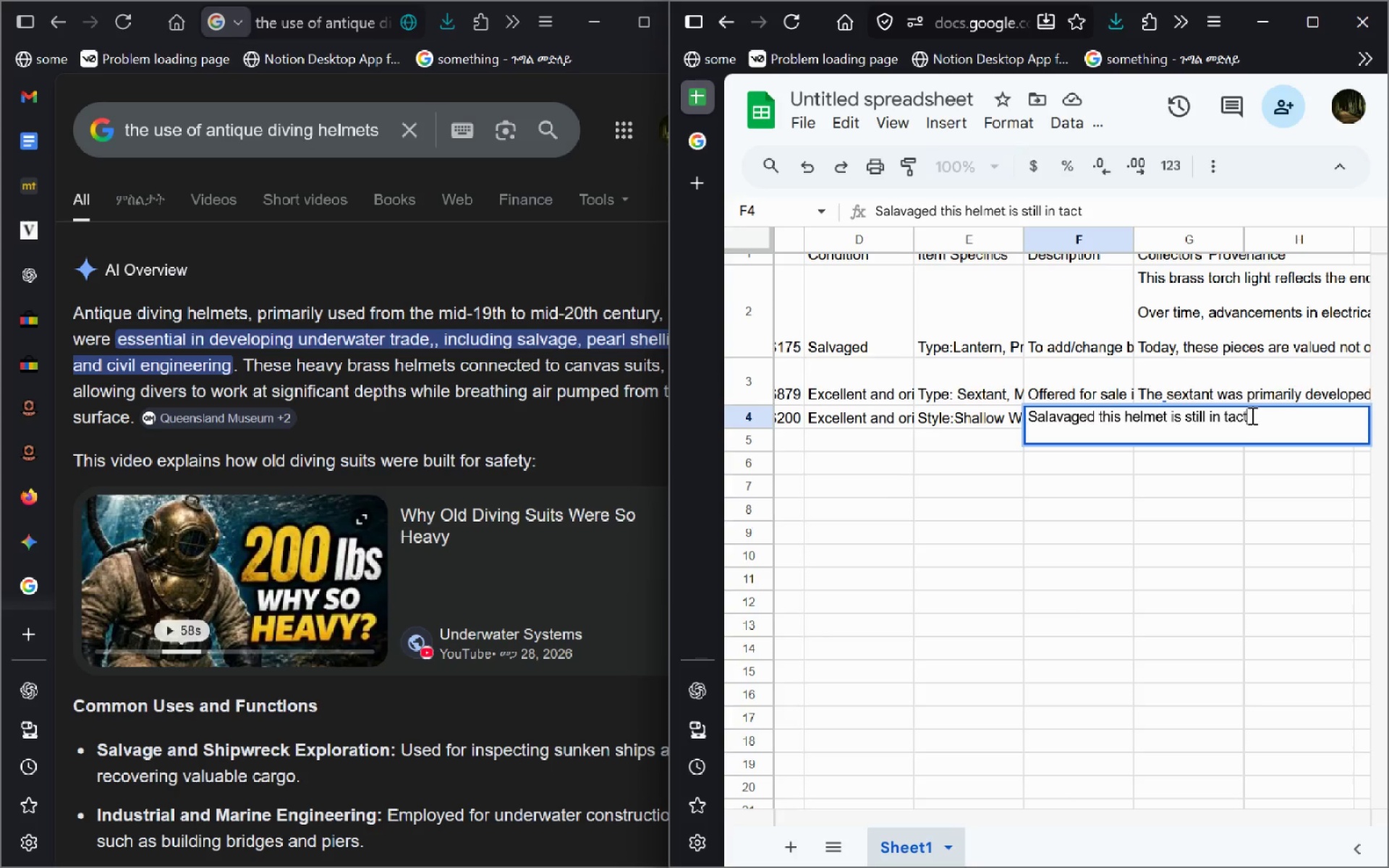 
key(Space)
 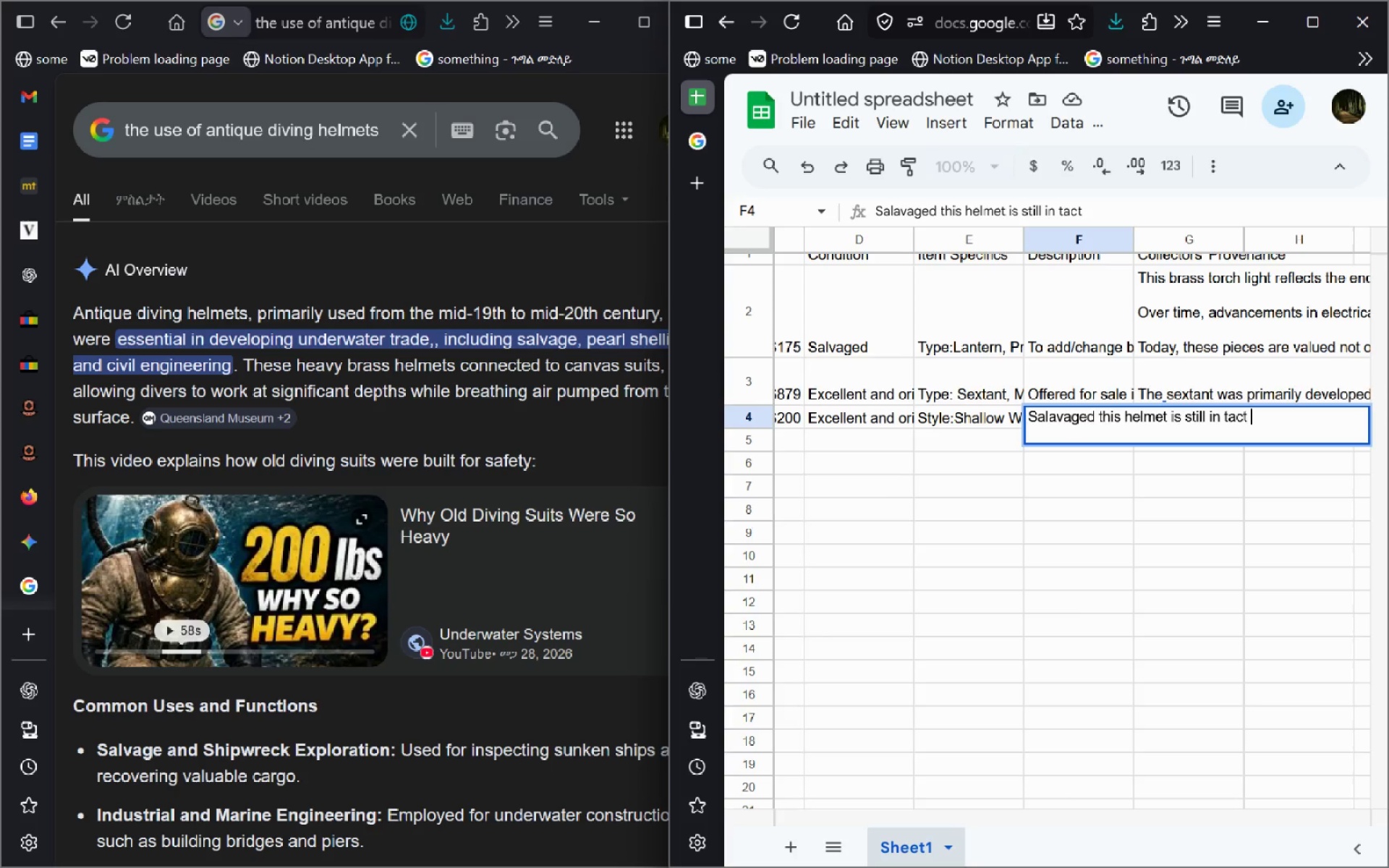 
key(Control+V)
 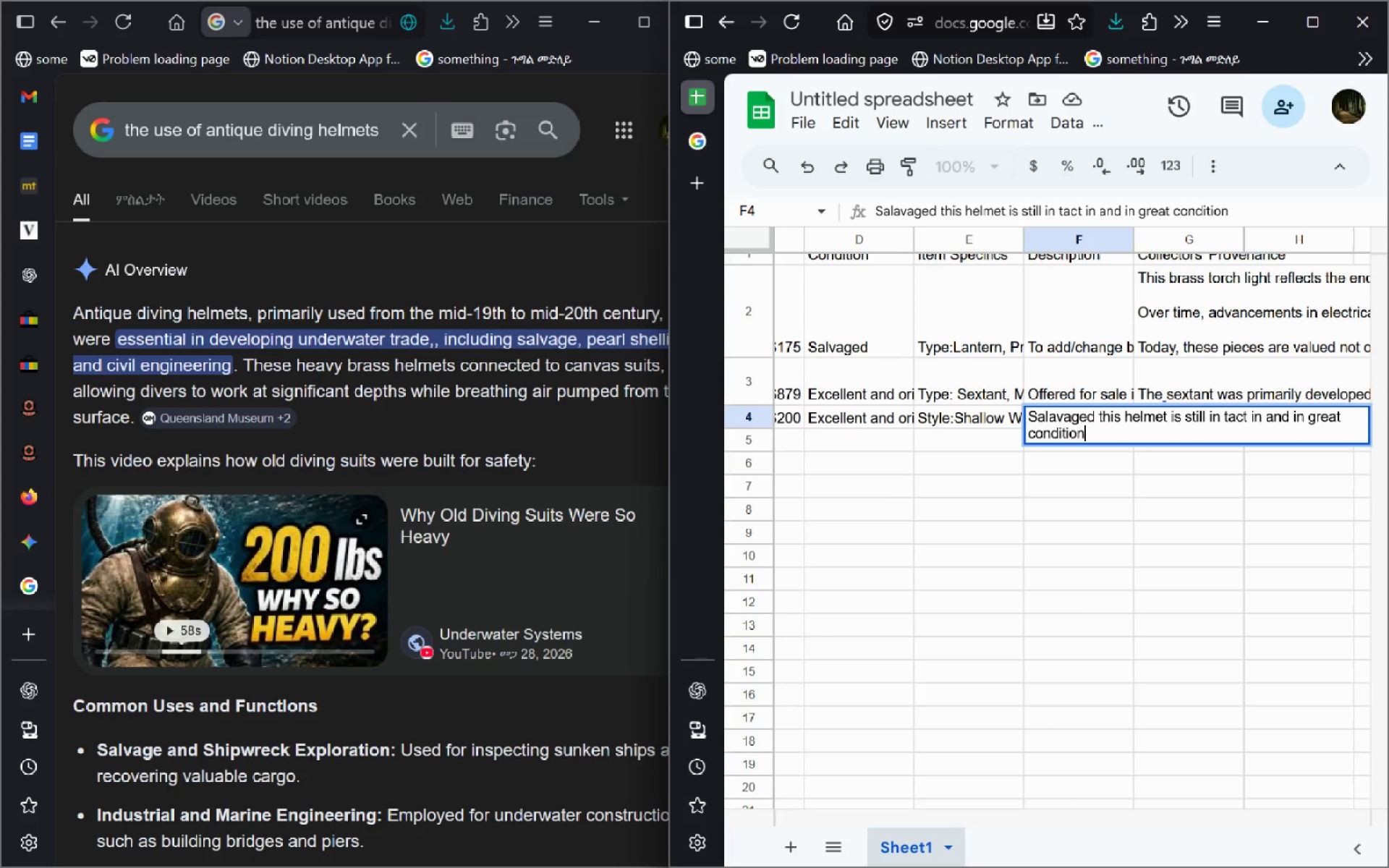 
key(Enter)
 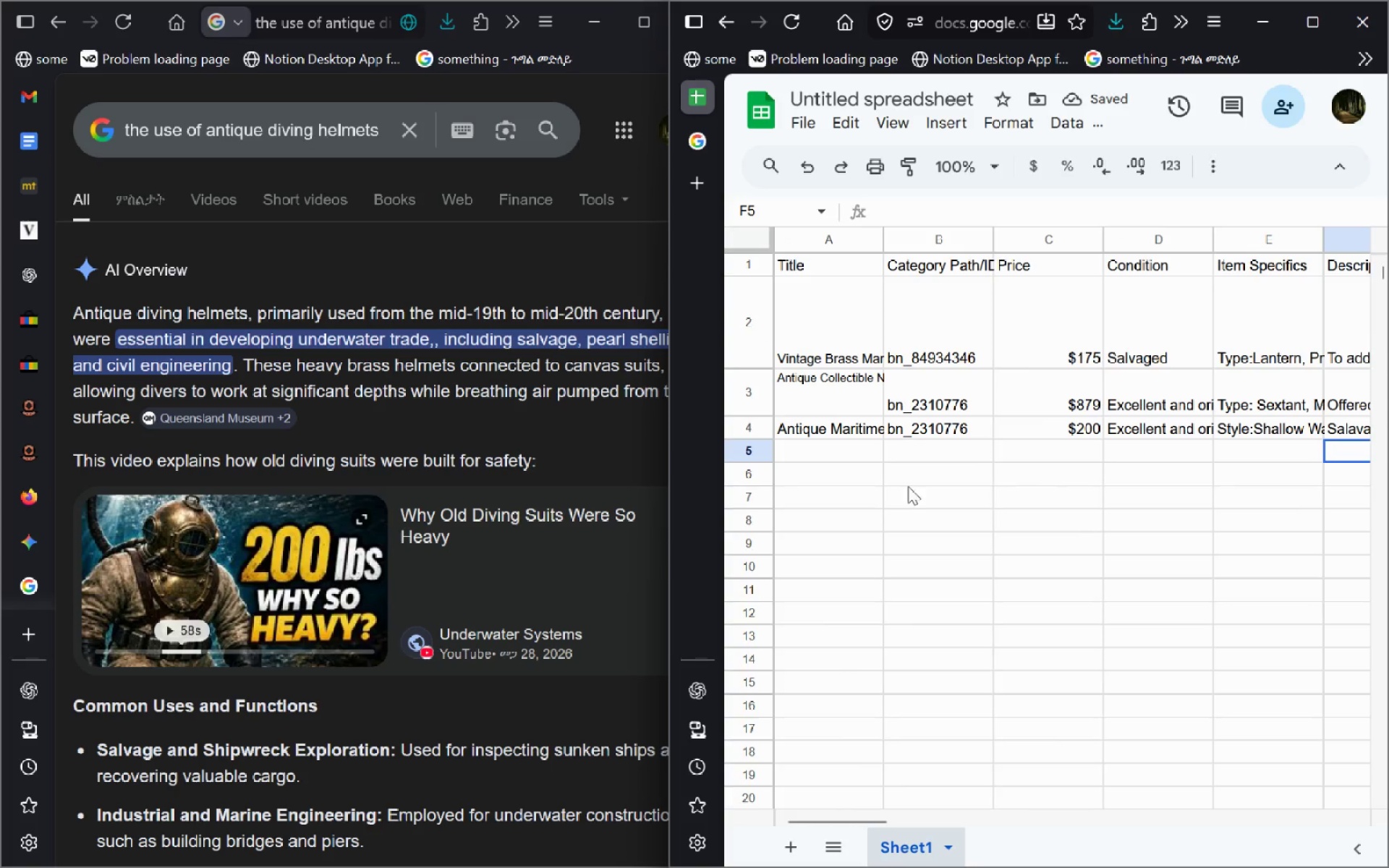 
wait(6.22)
 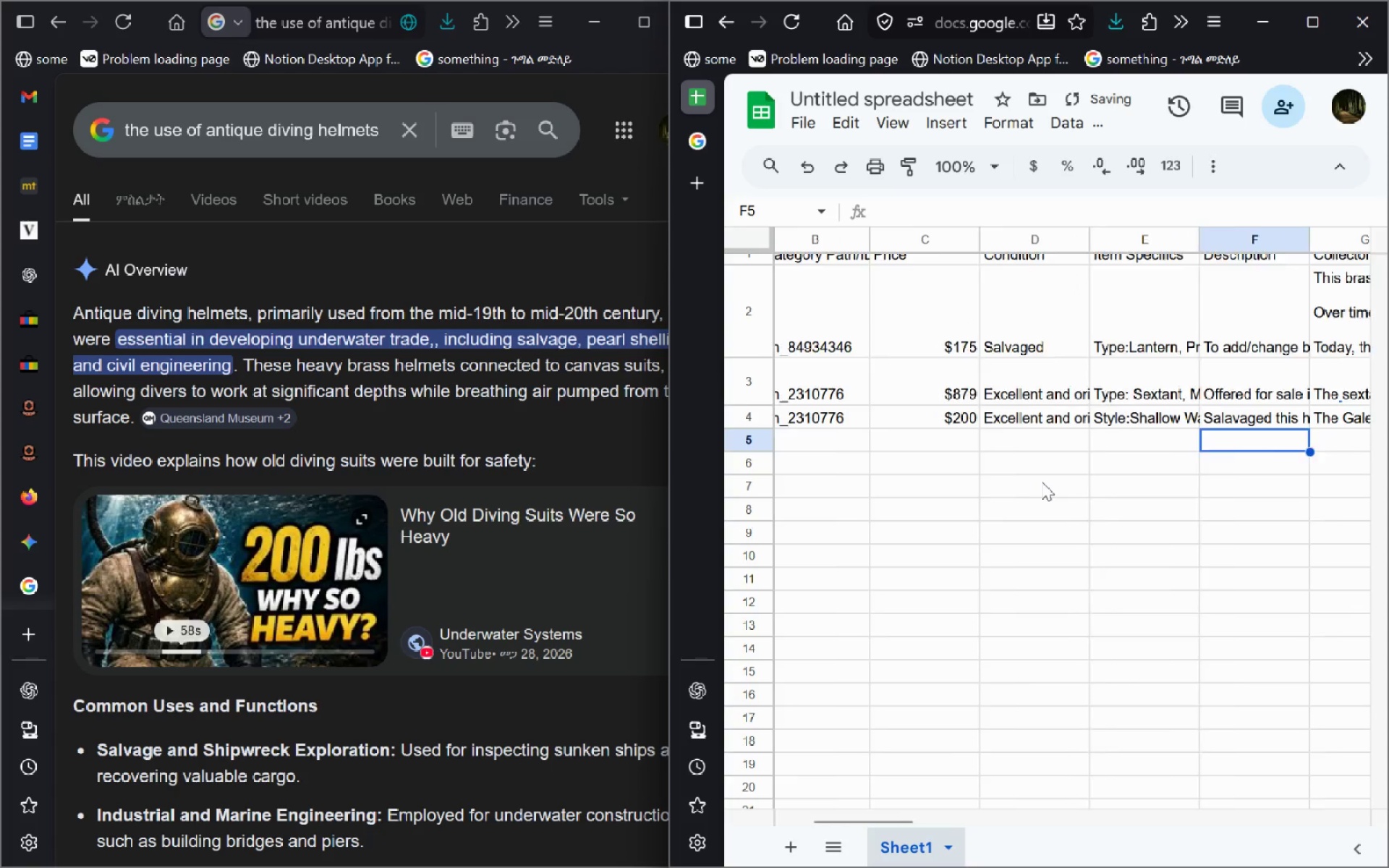 
left_click([1027, 436])
 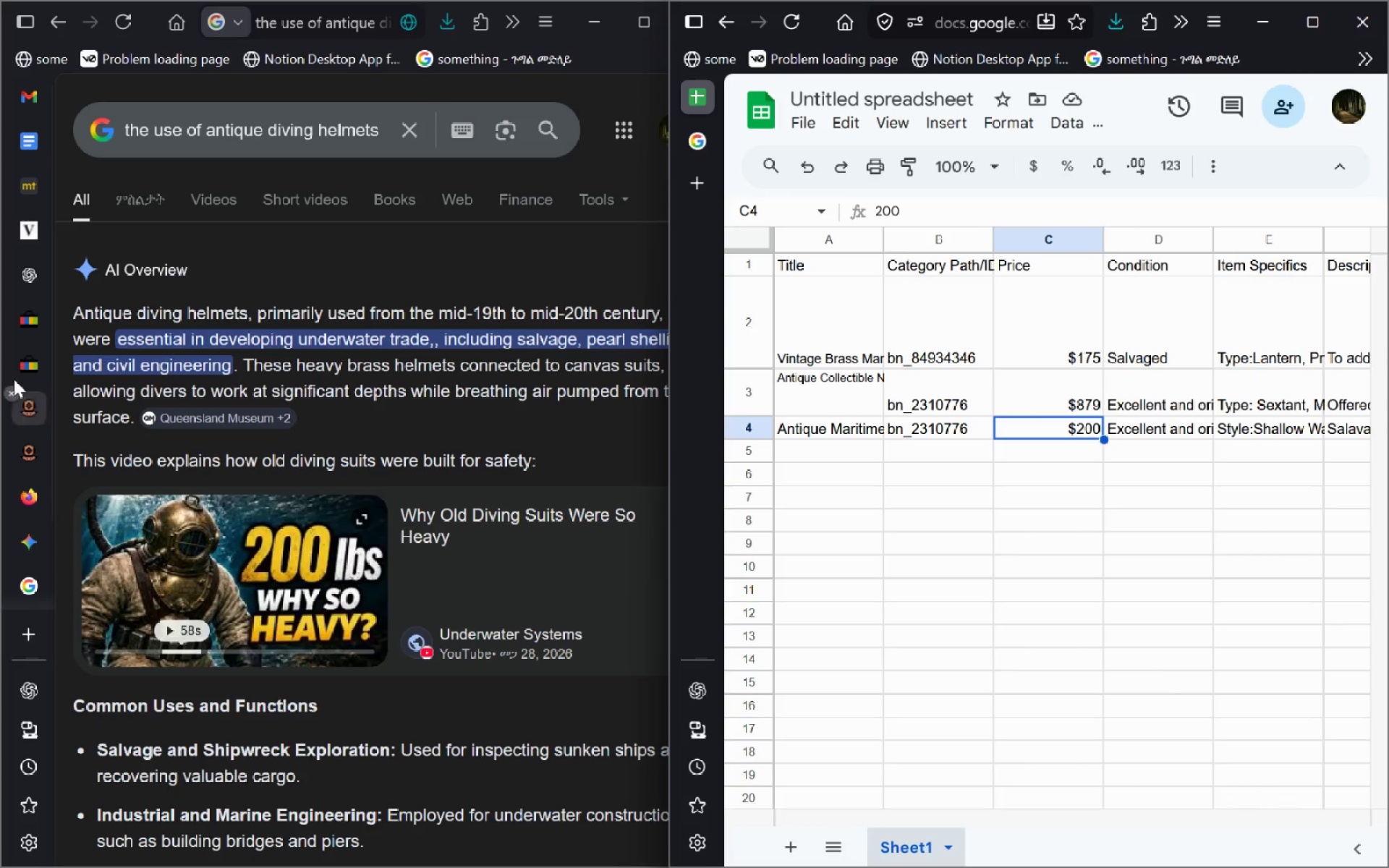 
left_click([26, 310])
 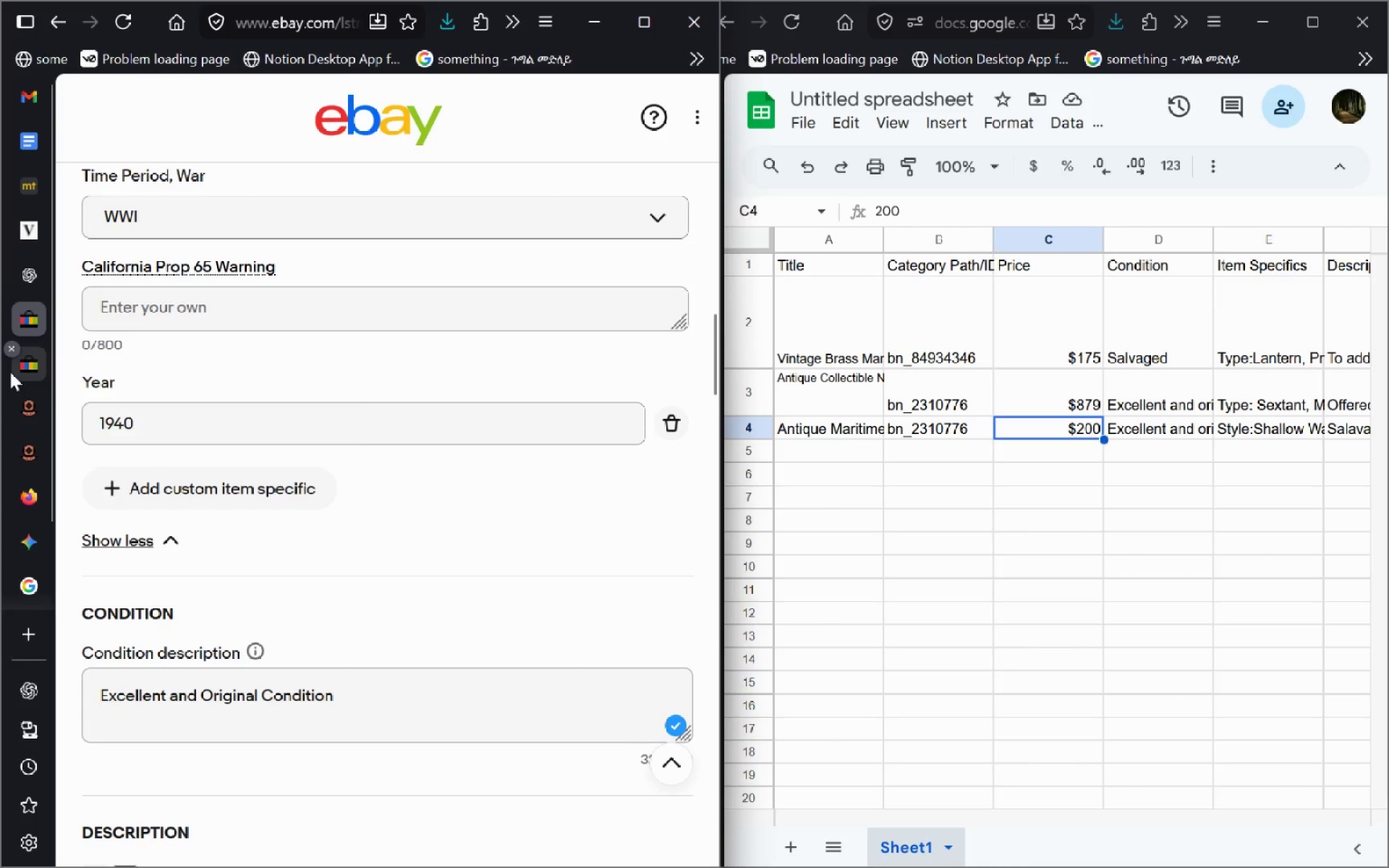 
left_click([35, 372])
 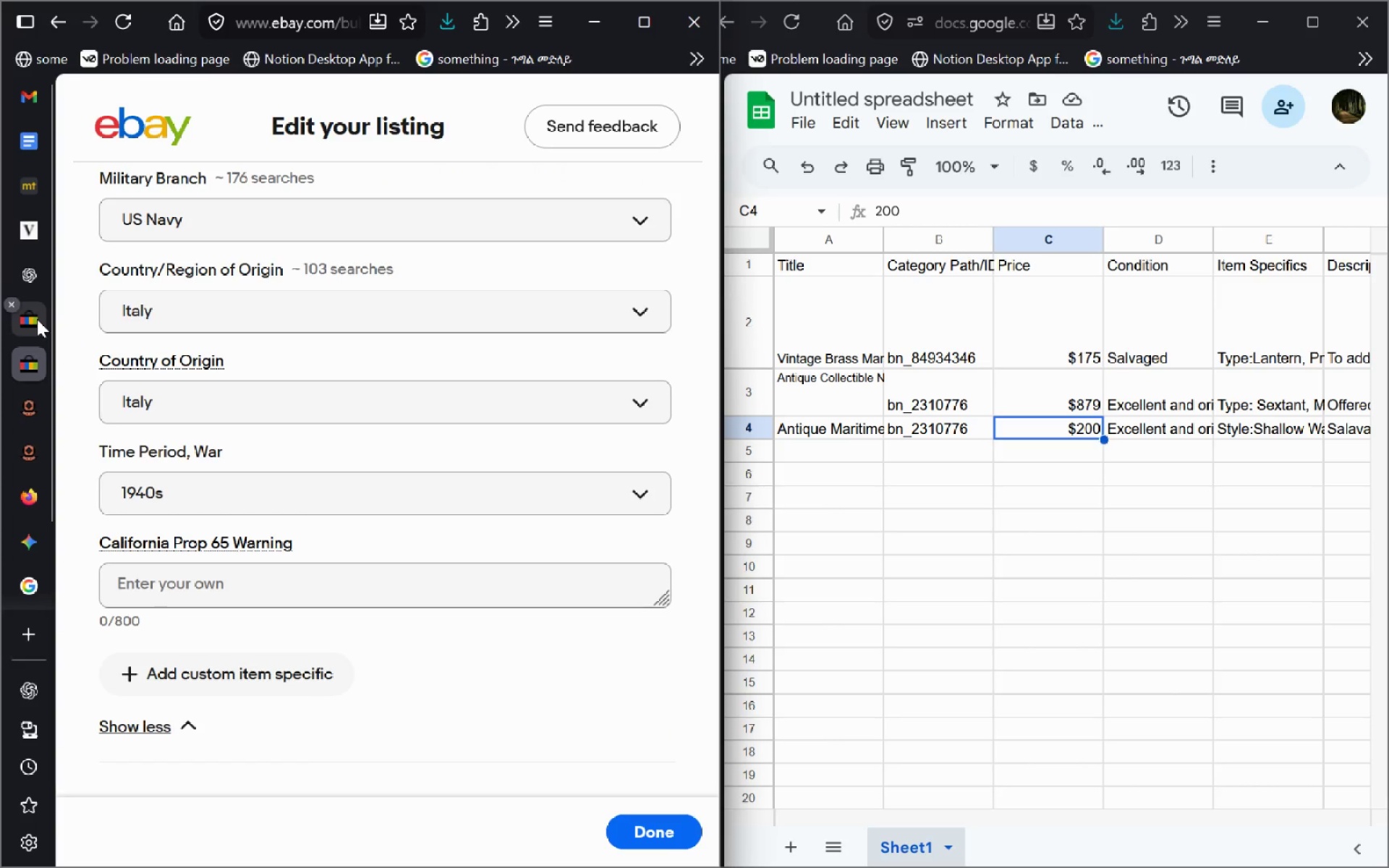 
left_click([37, 319])
 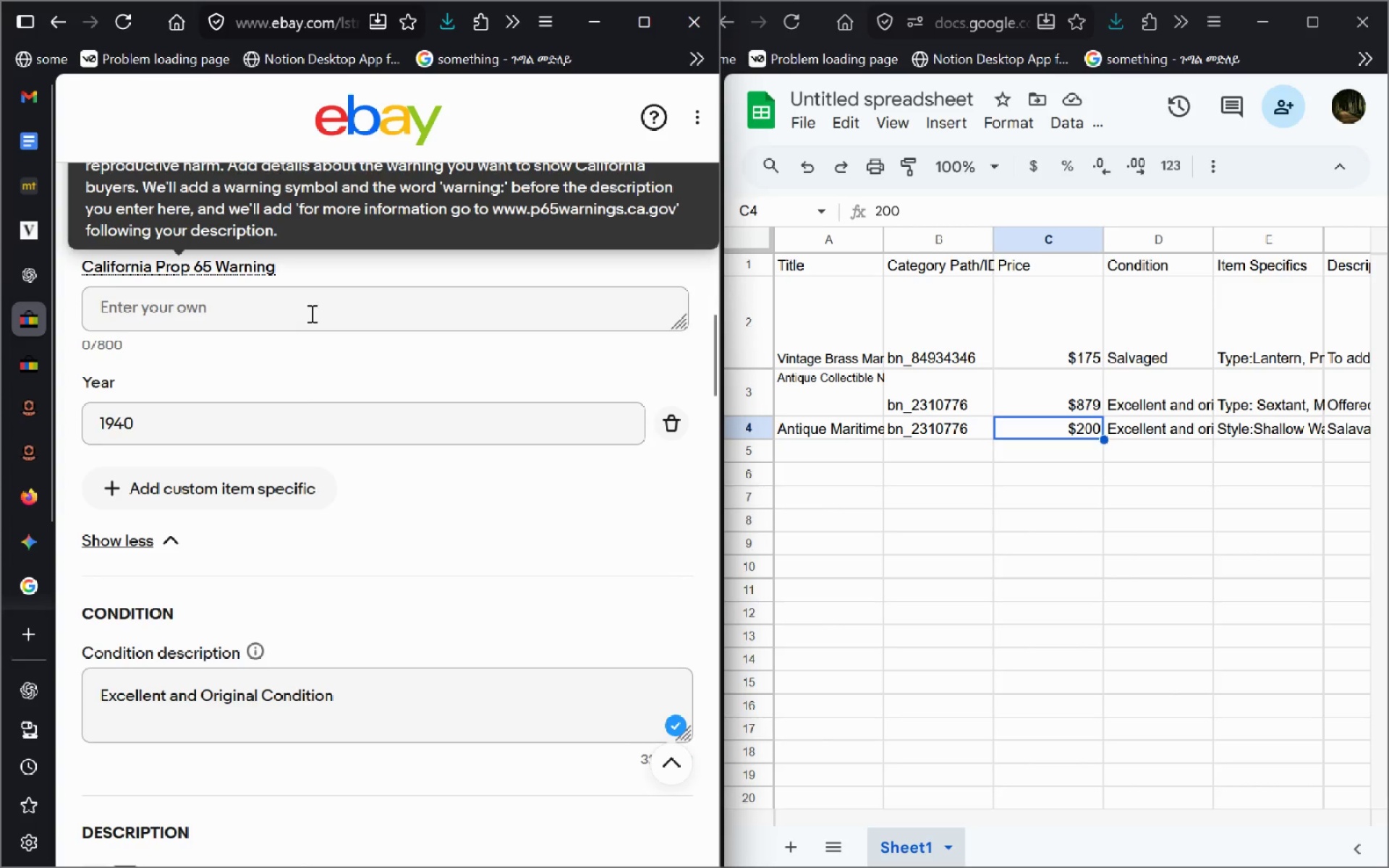 
left_click([313, 379])
 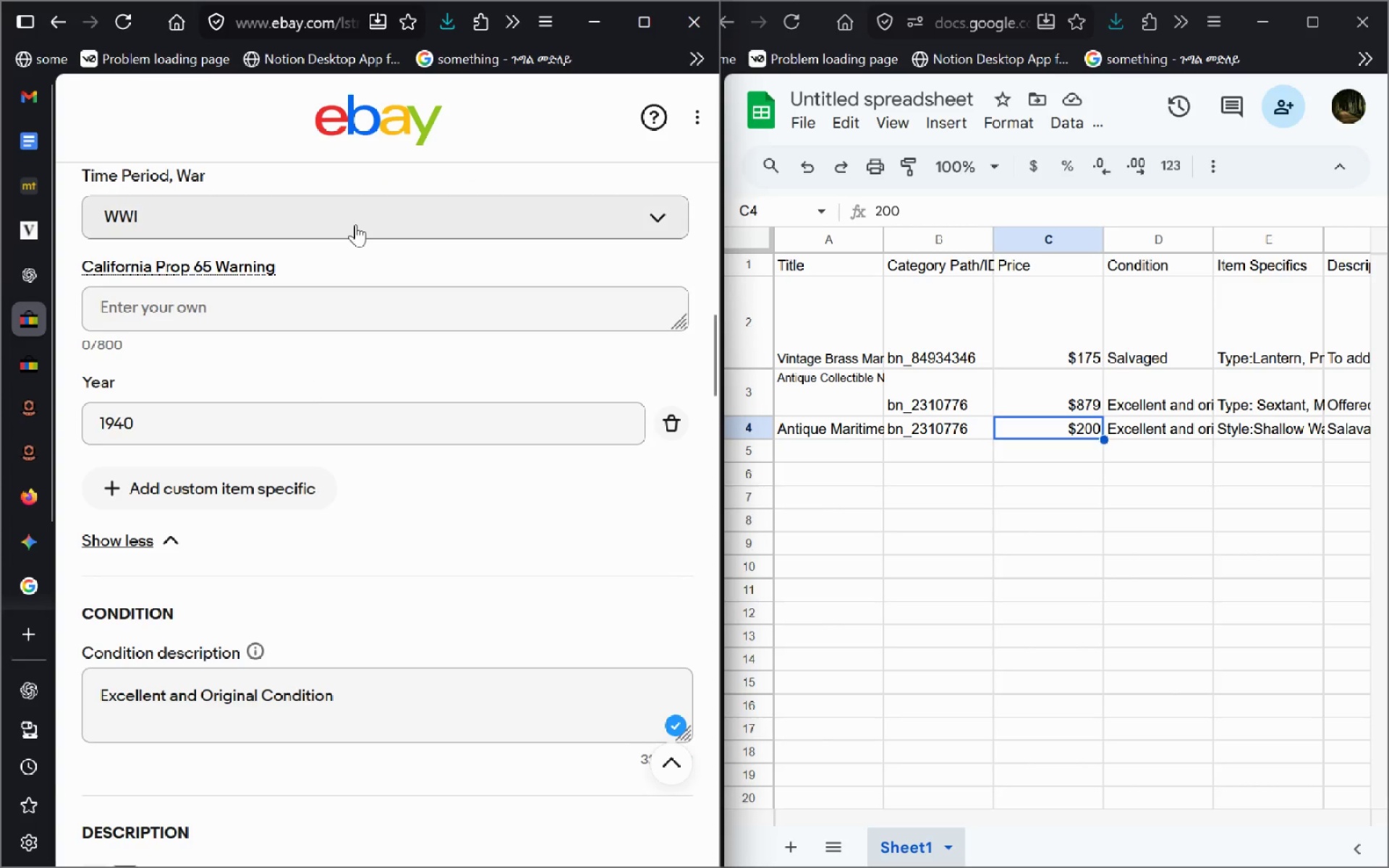 
left_click([355, 224])
 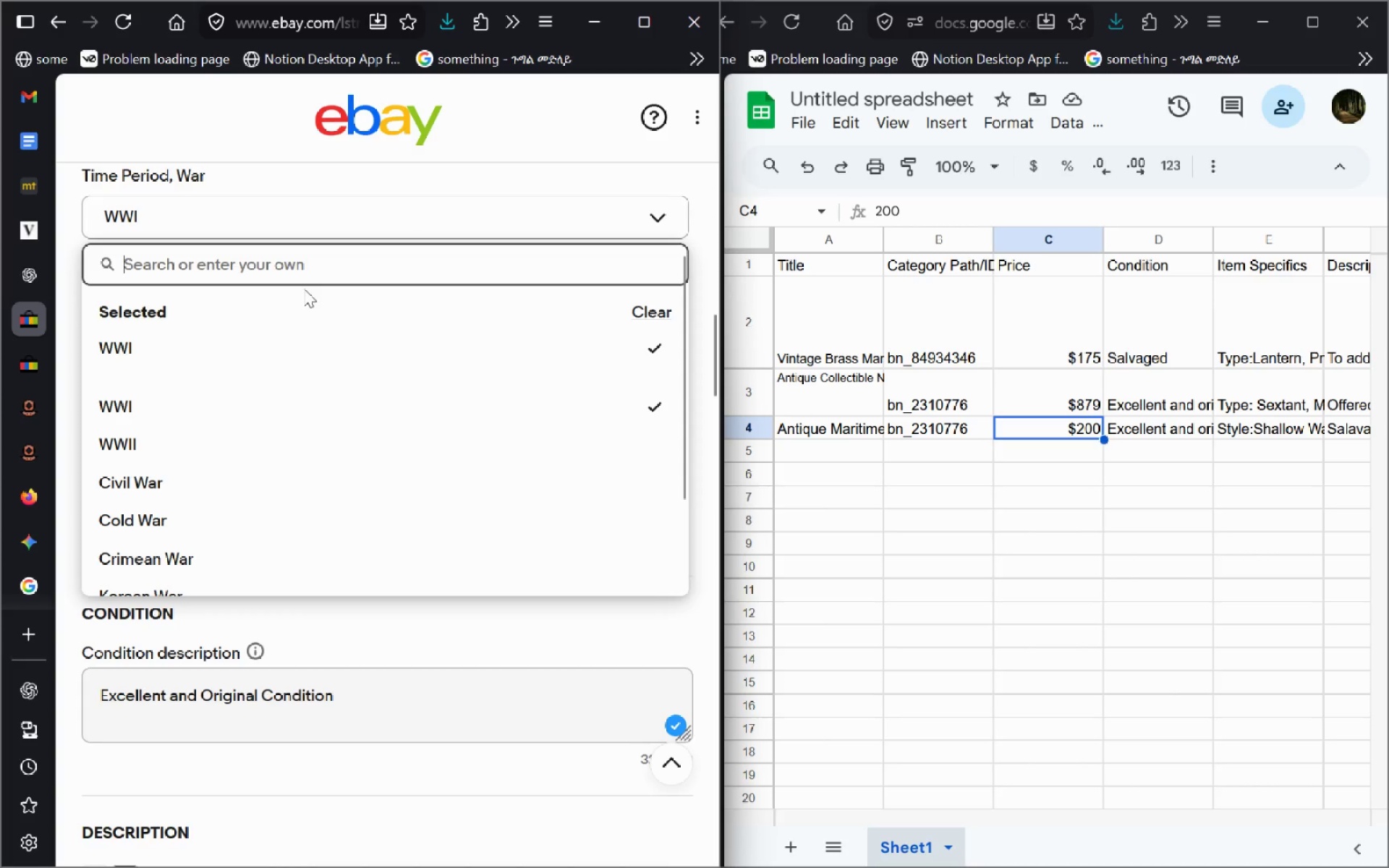 
left_click([310, 275])
 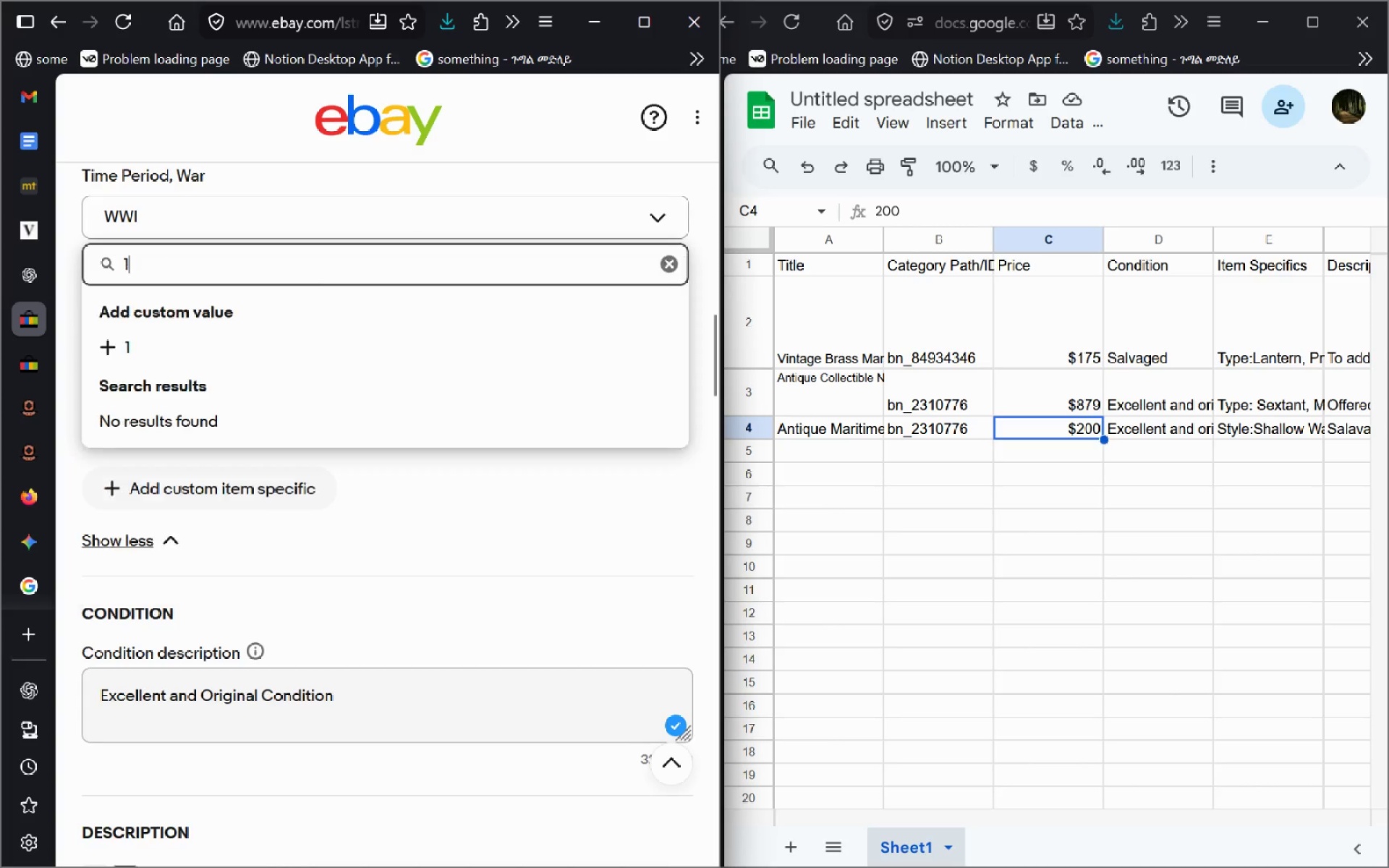 
type(1940s)
 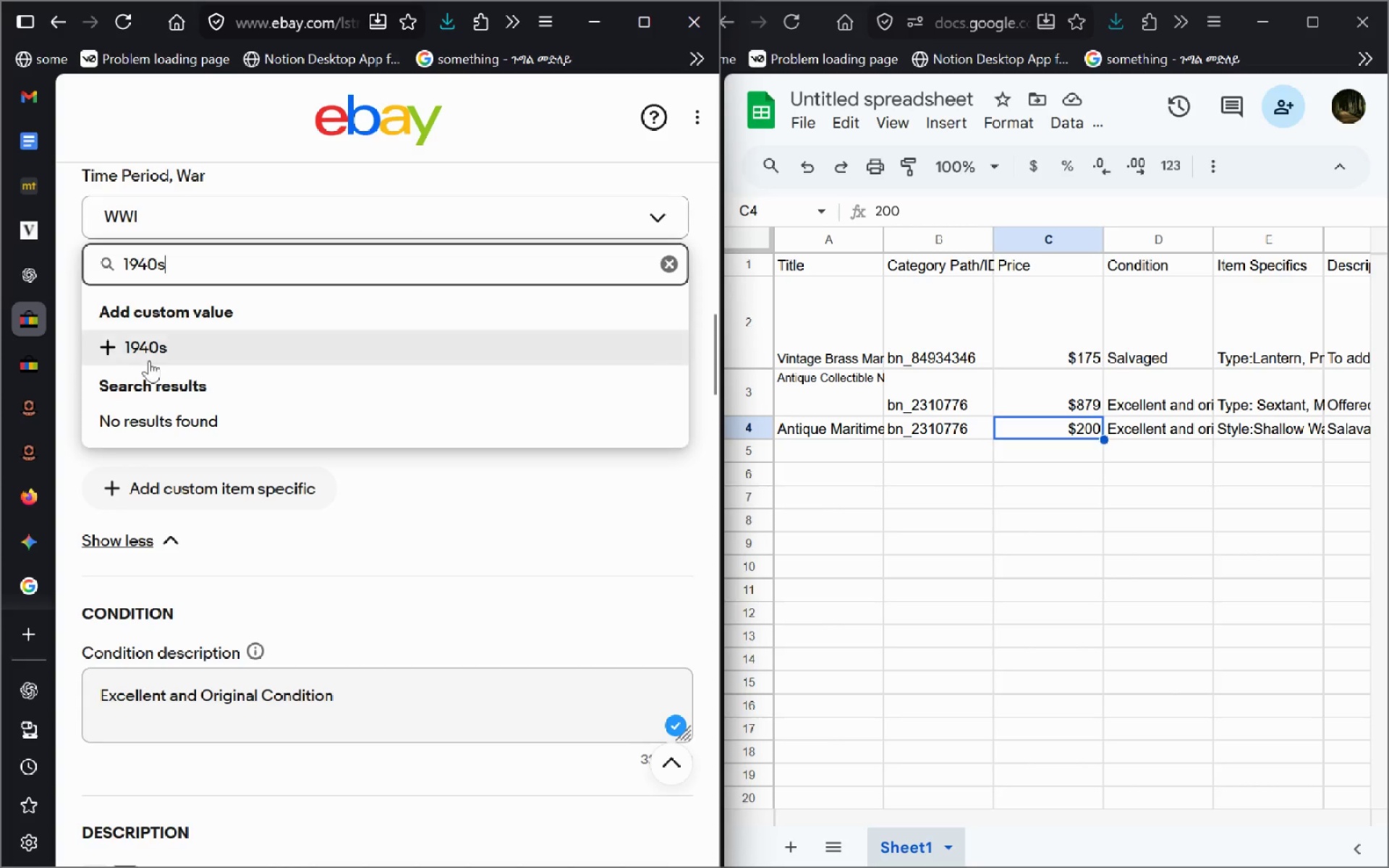 
left_click([148, 360])
 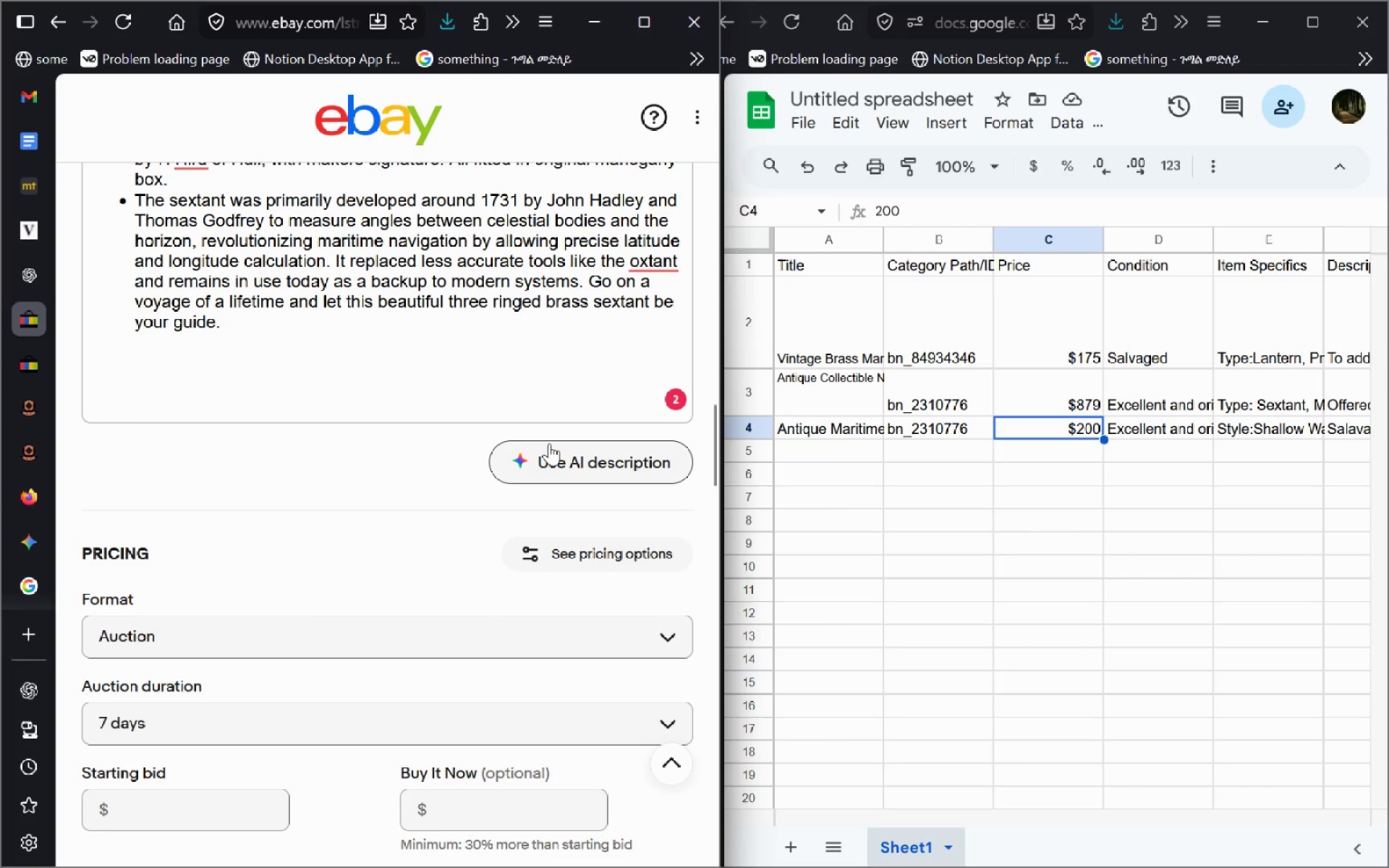 
left_click([549, 446])
 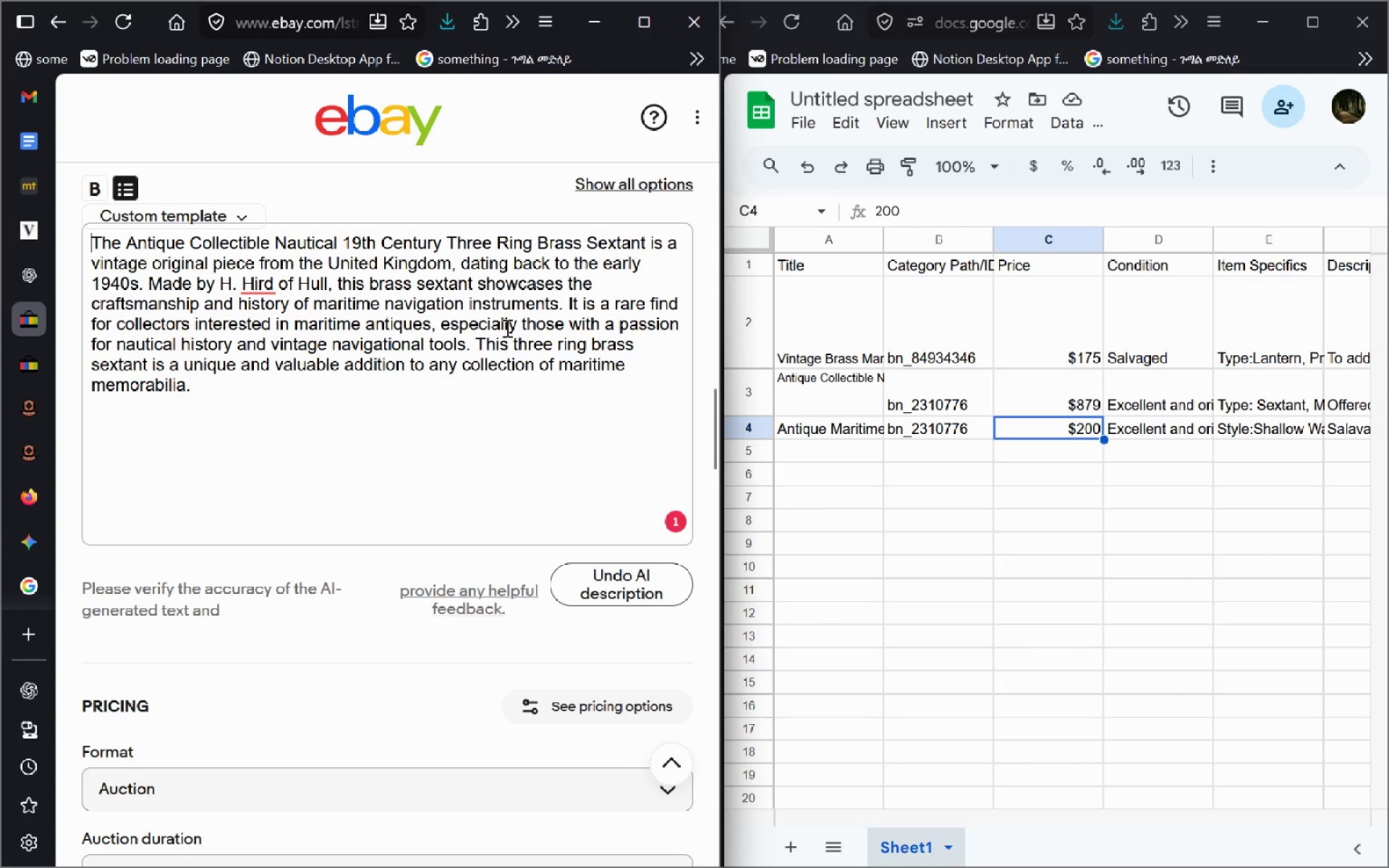 
wait(9.14)
 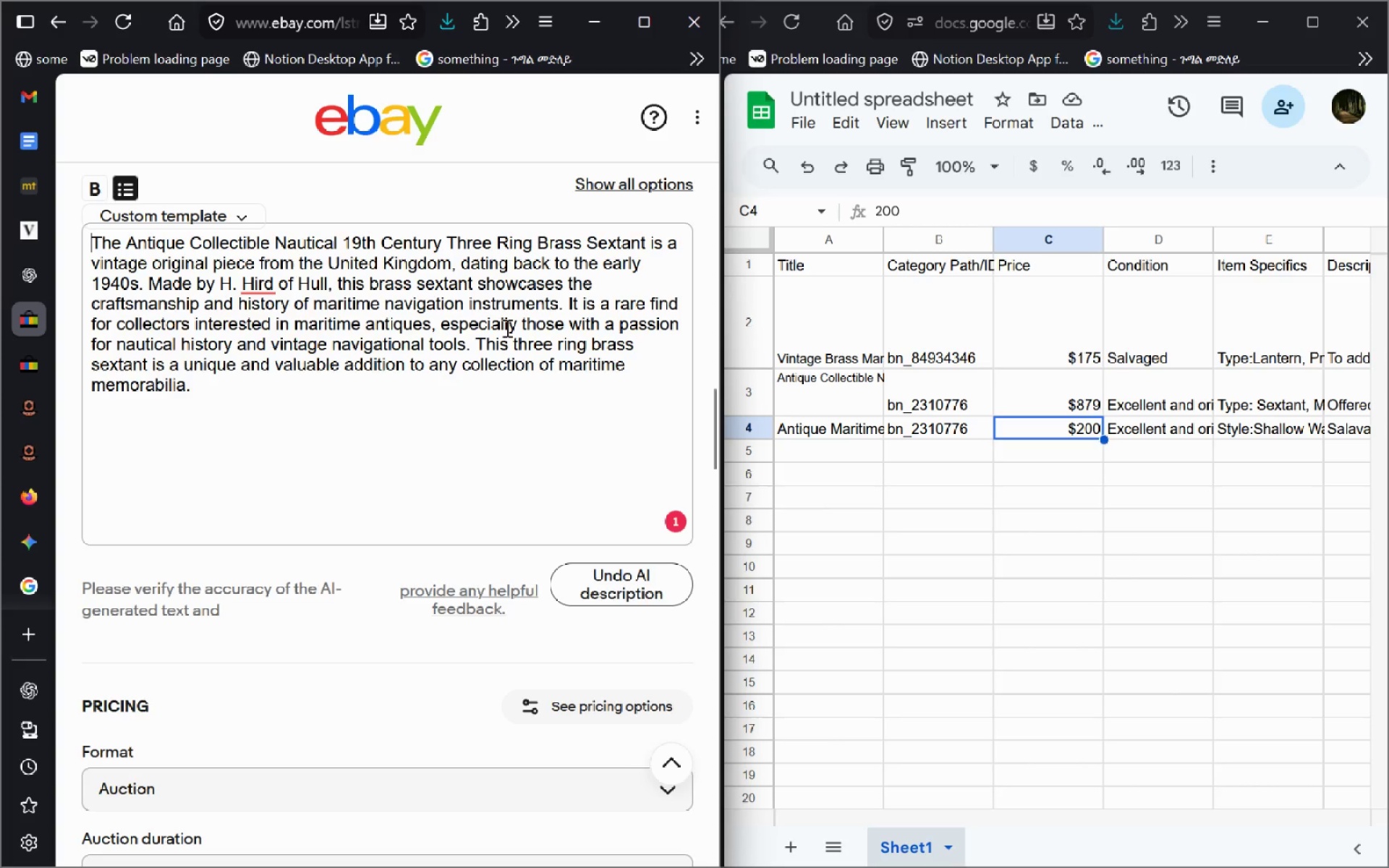 
left_click([33, 368])
 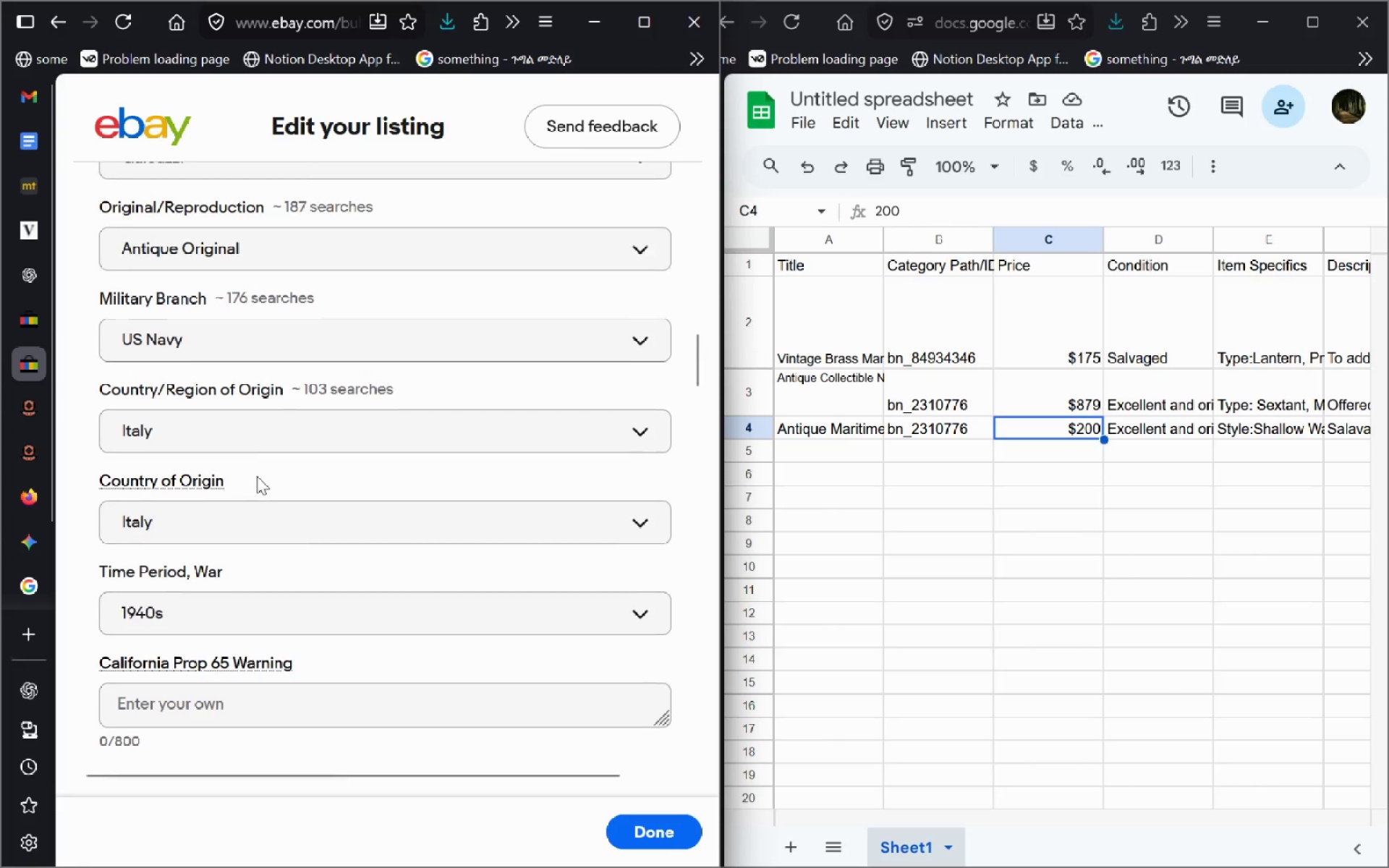 
mouse_move([212, 479])
 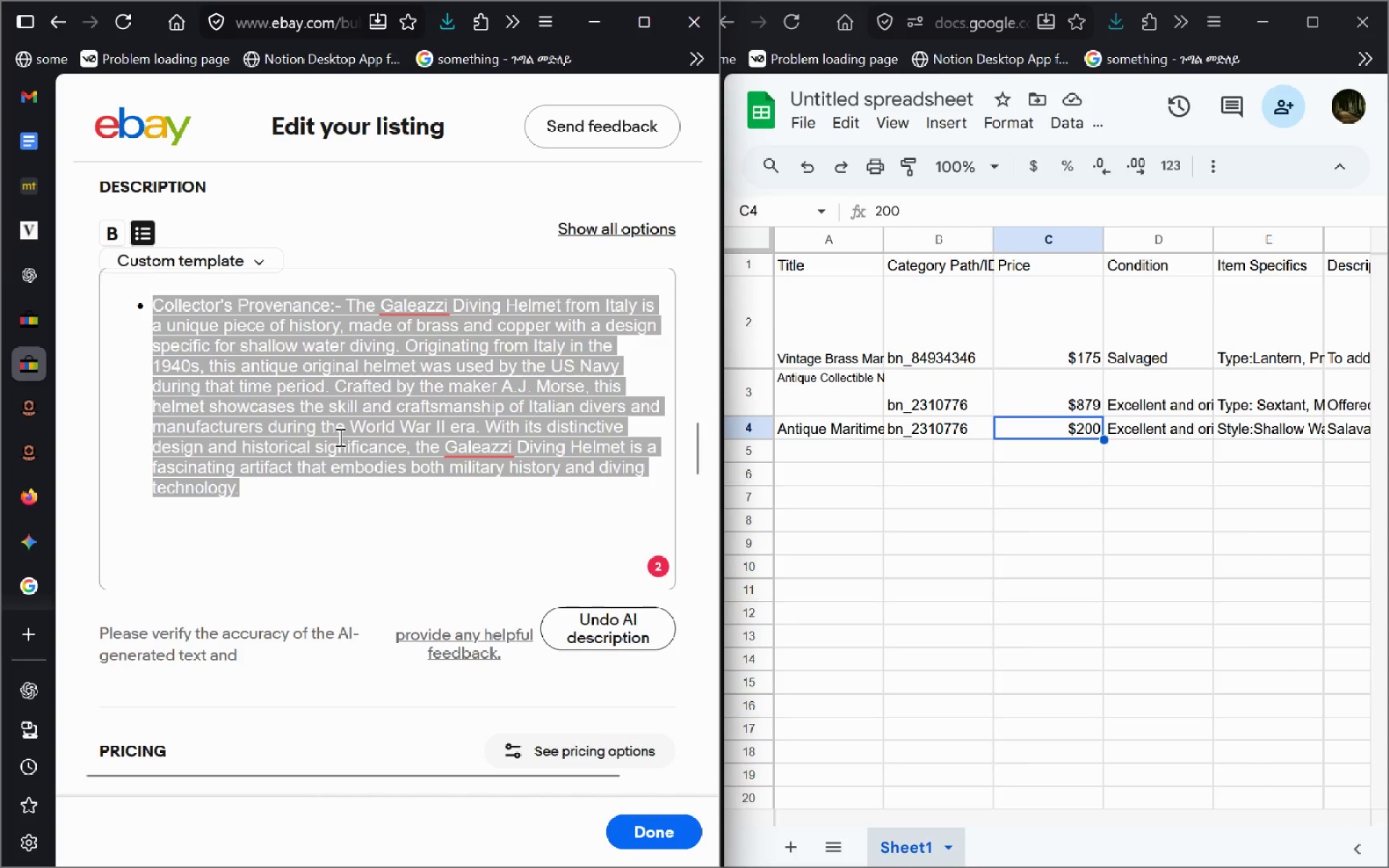 
left_click([339, 437])
 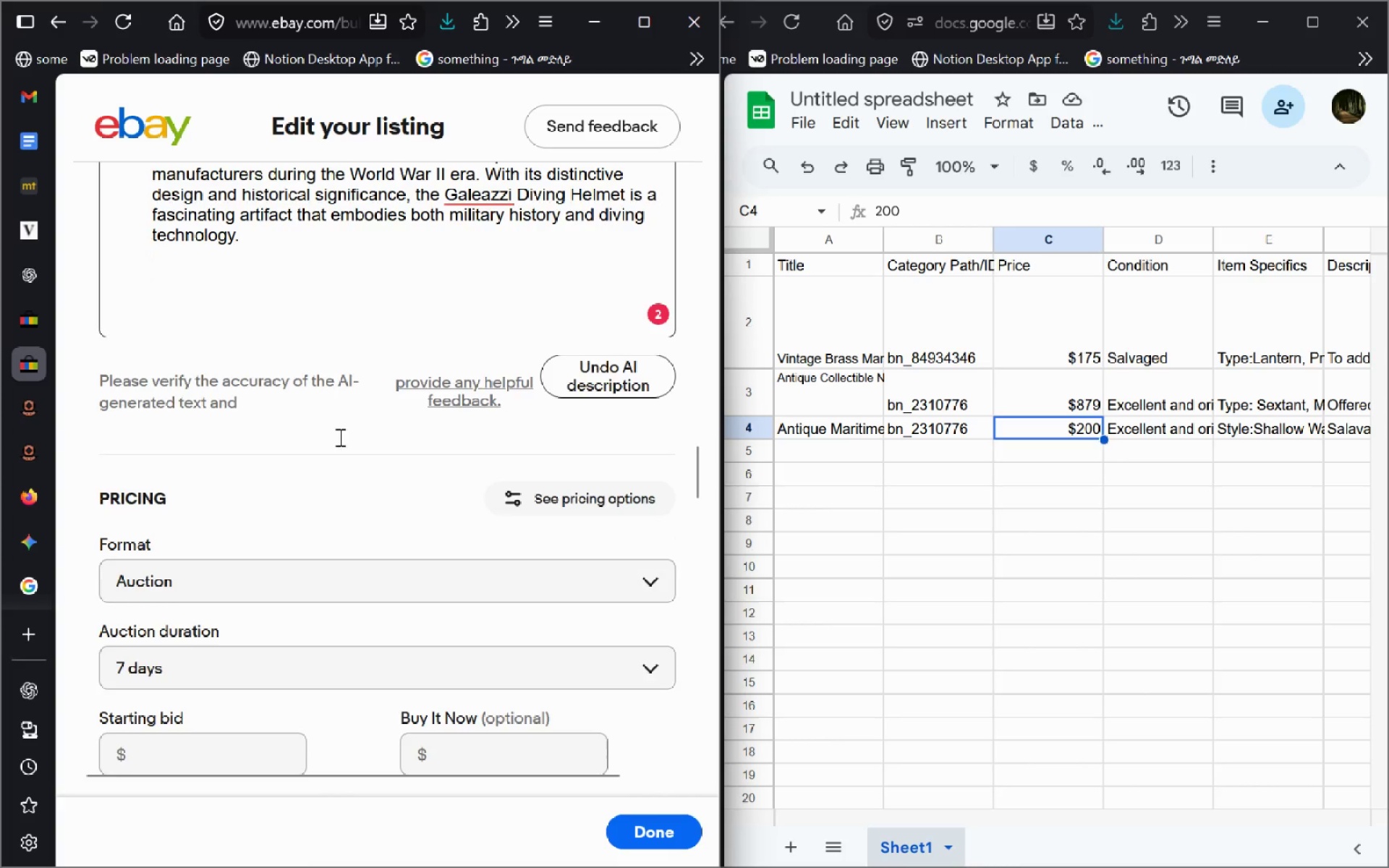 
hold_key(key=ControlLeft, duration=0.58)
 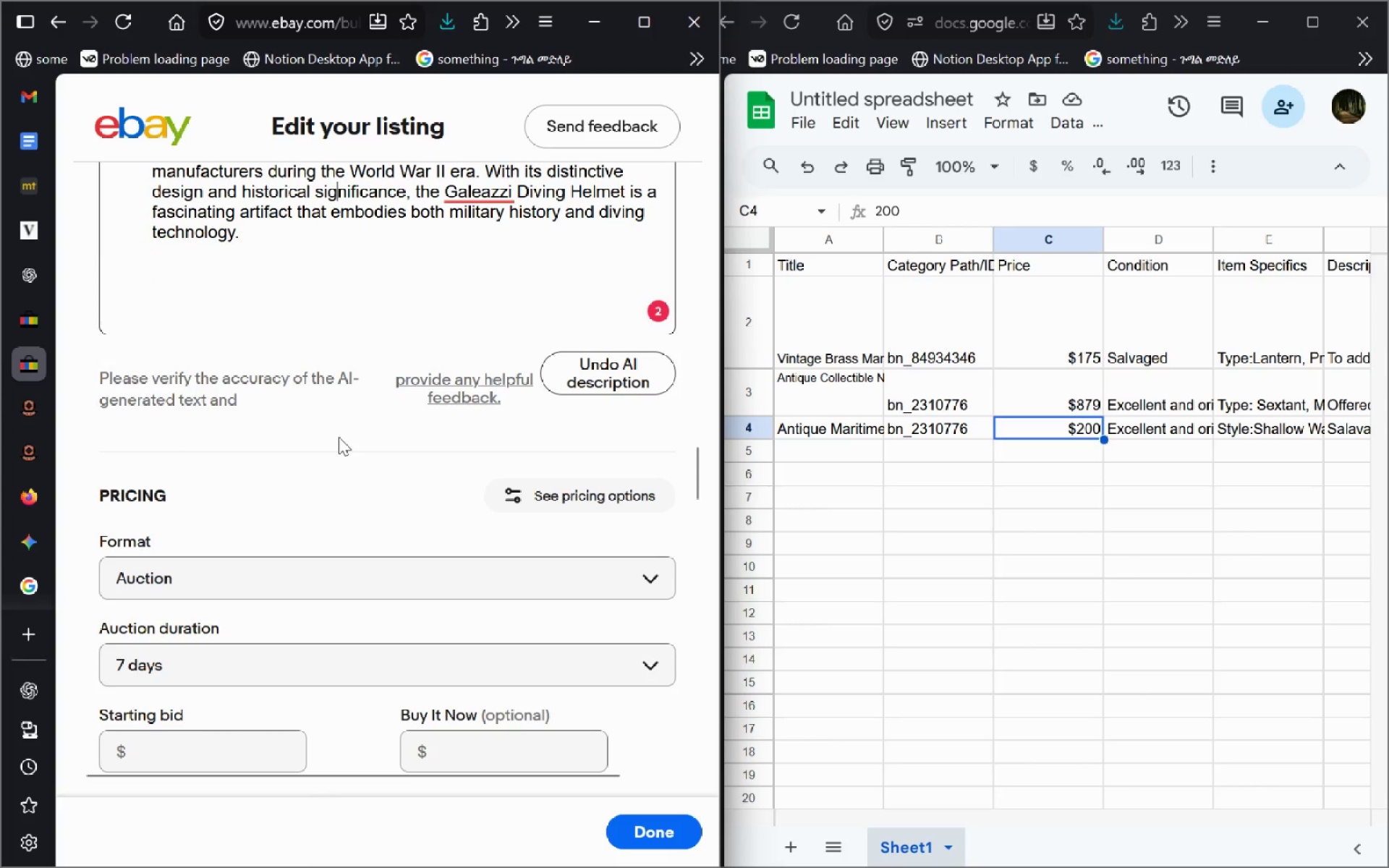 
key(Meta+ArrowDown)
 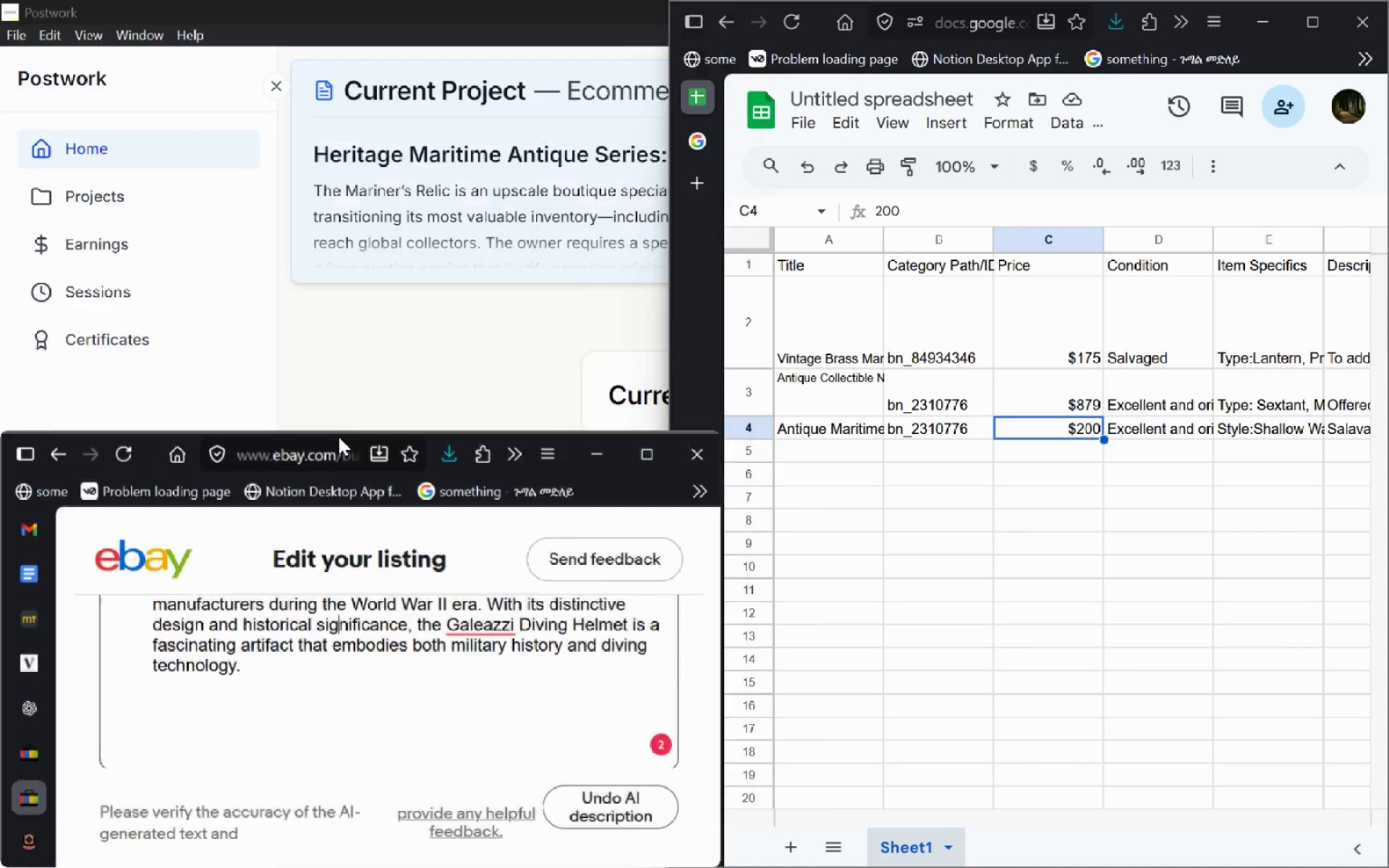 
key(Meta+ArrowUp)
 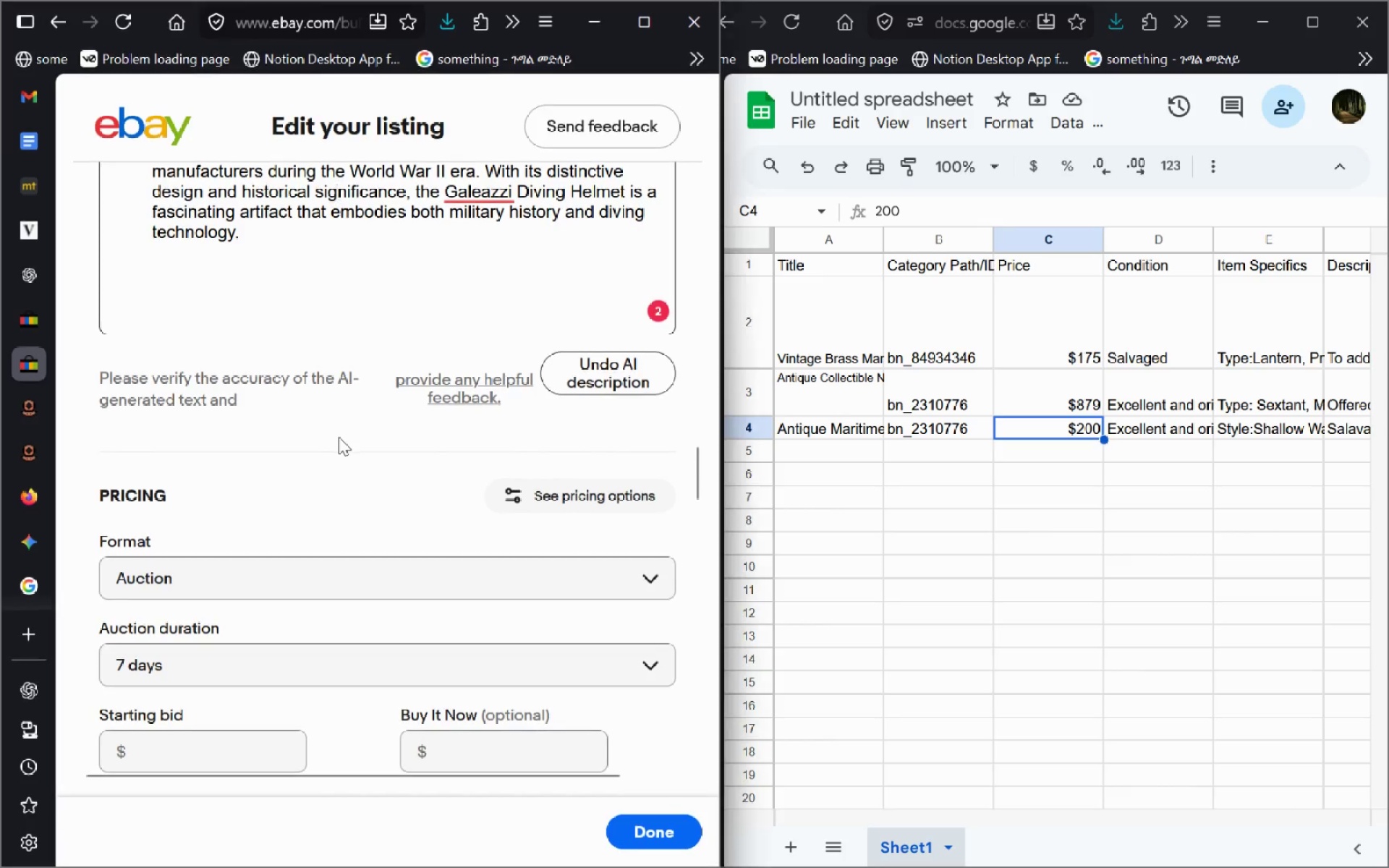 
key(Meta+ArrowUp)
 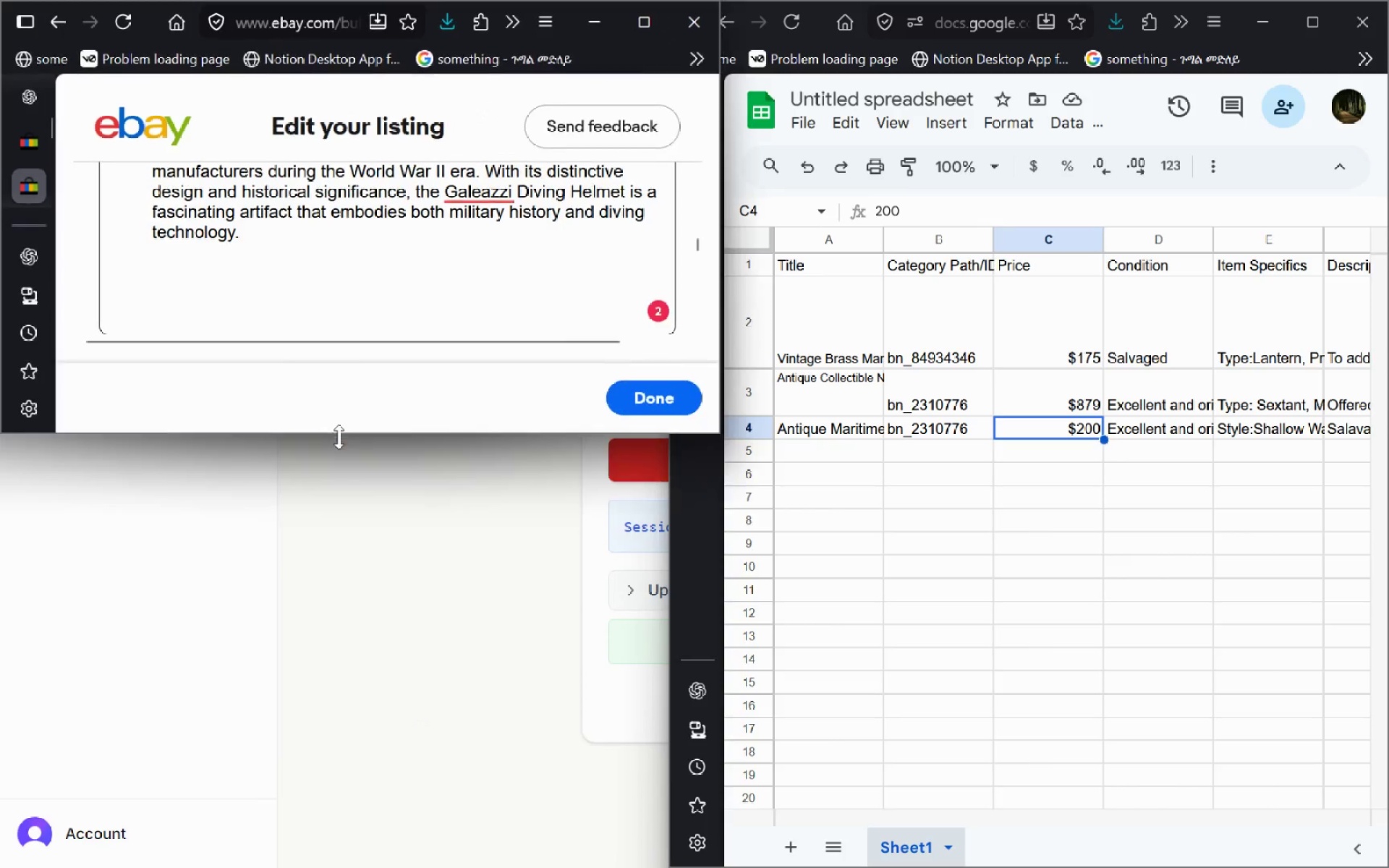 
key(Meta+ArrowDown)
 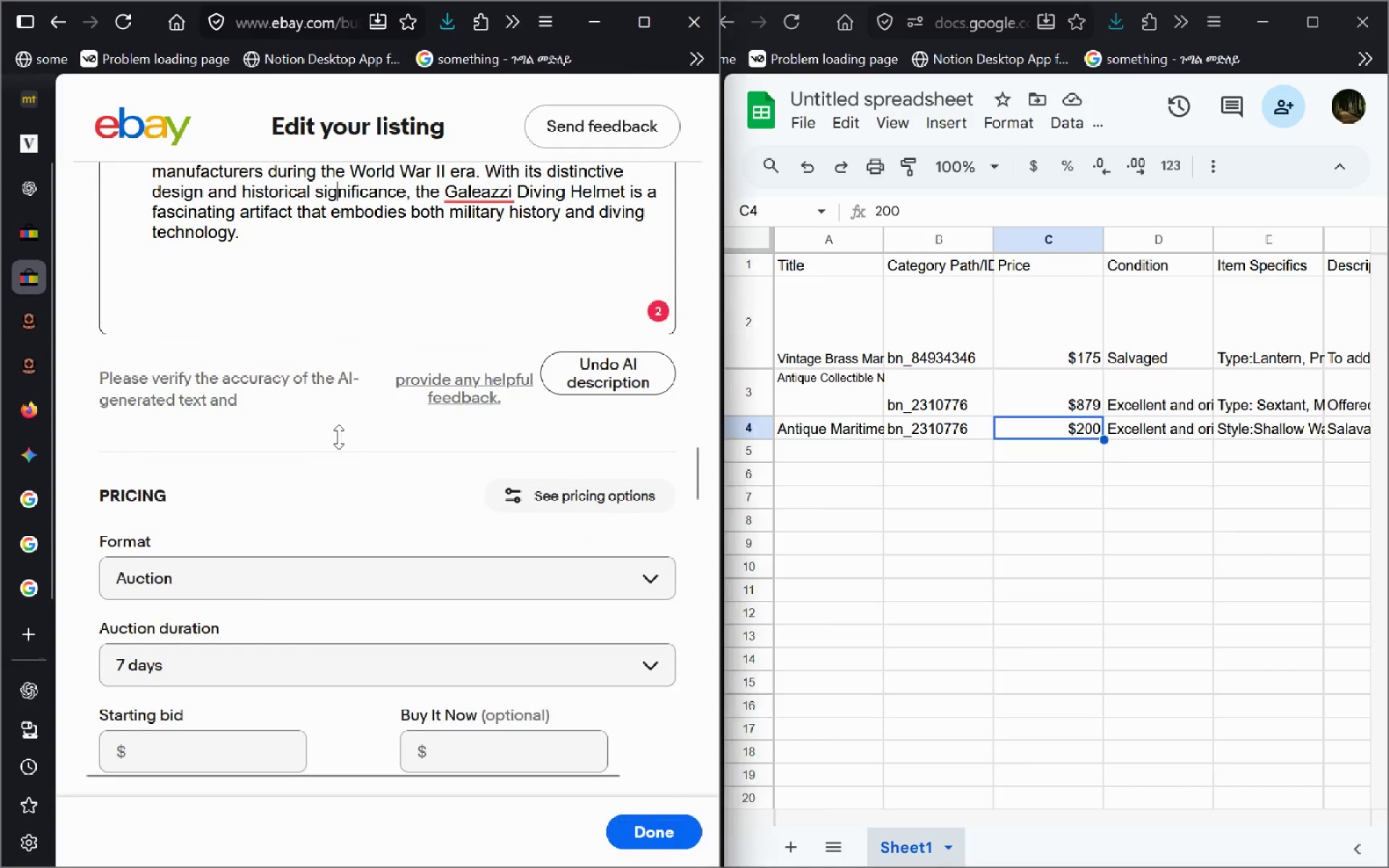 
key(Meta+ArrowUp)
 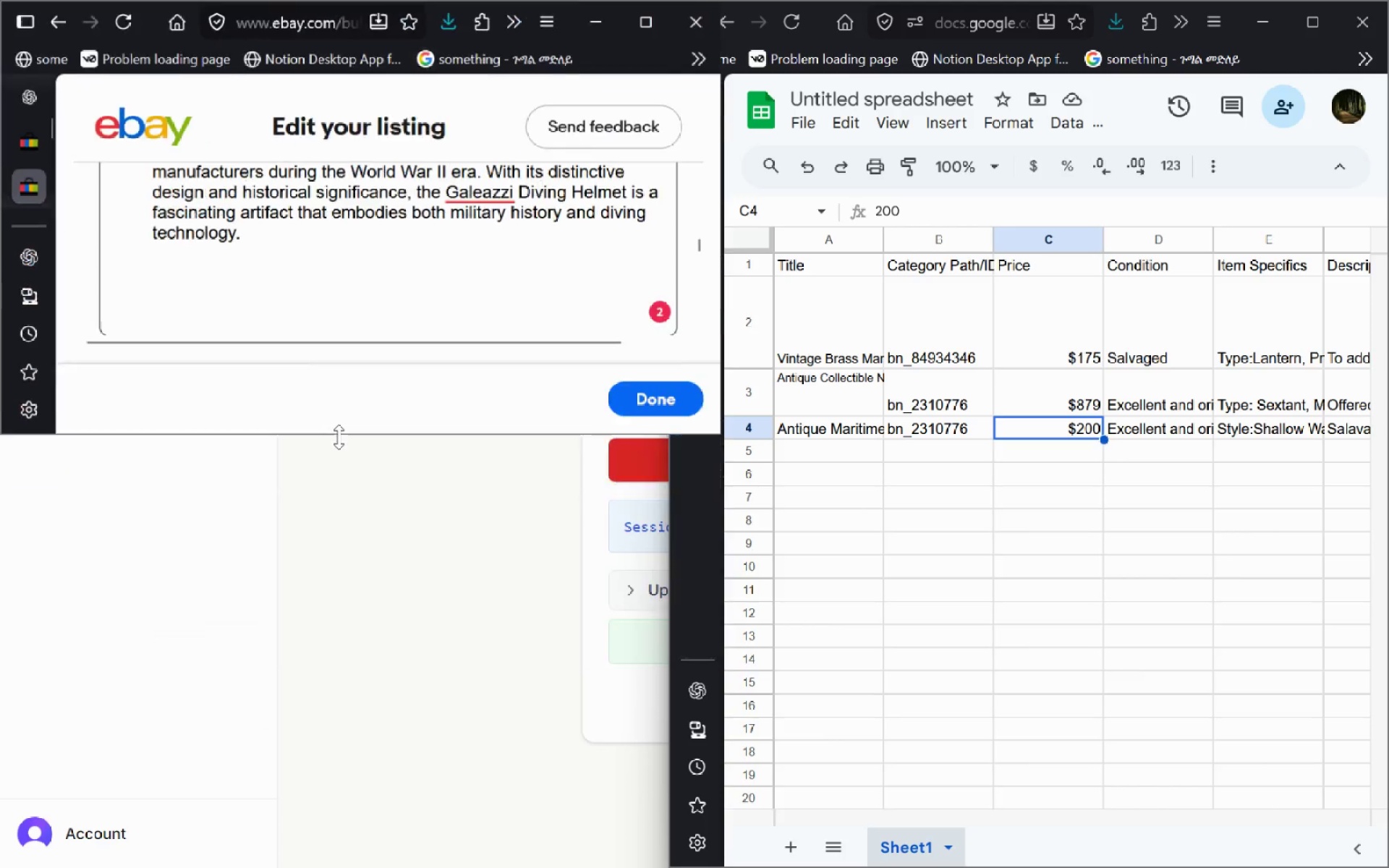 
key(Meta+ArrowUp)
 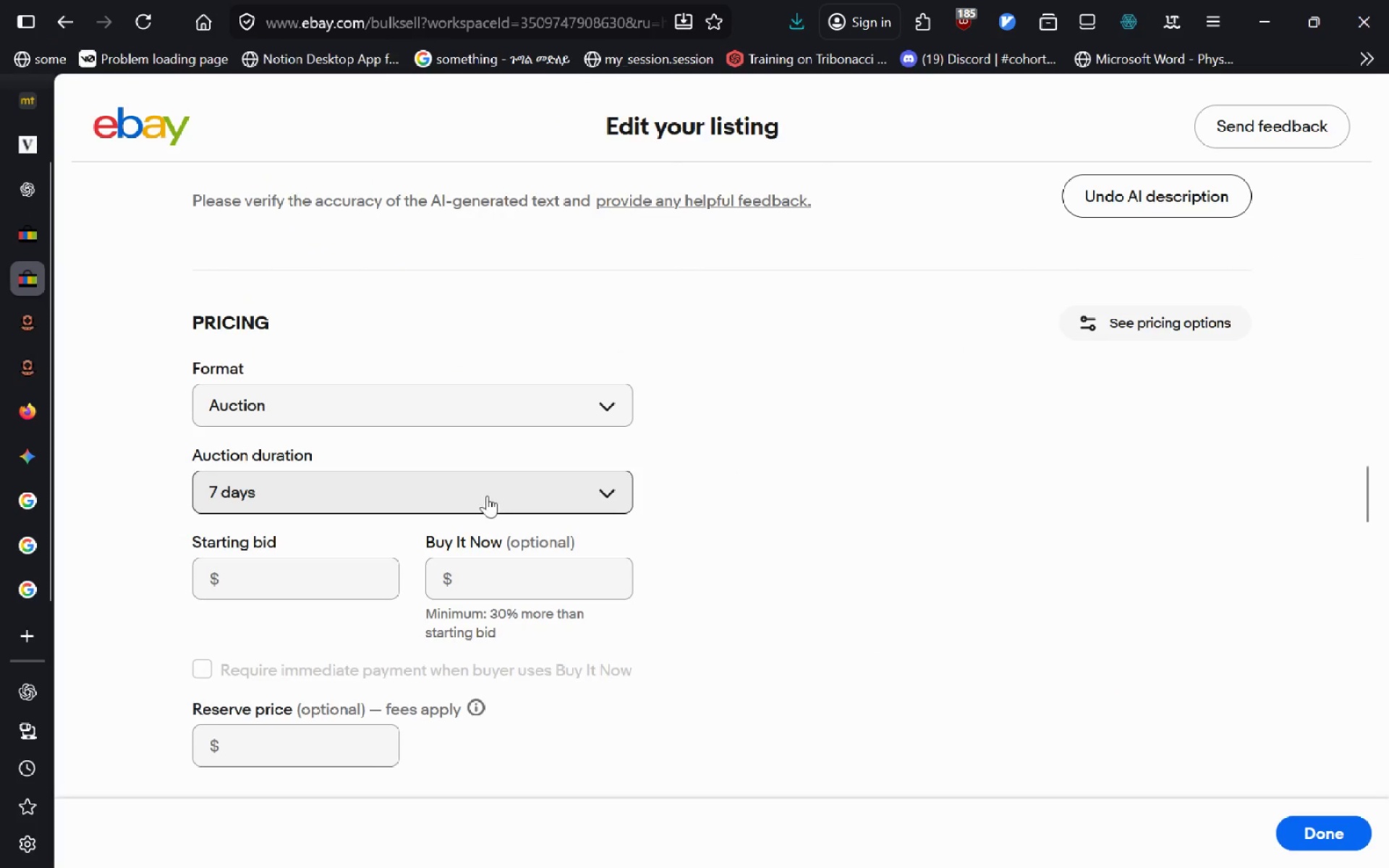 
key(Control+T)
 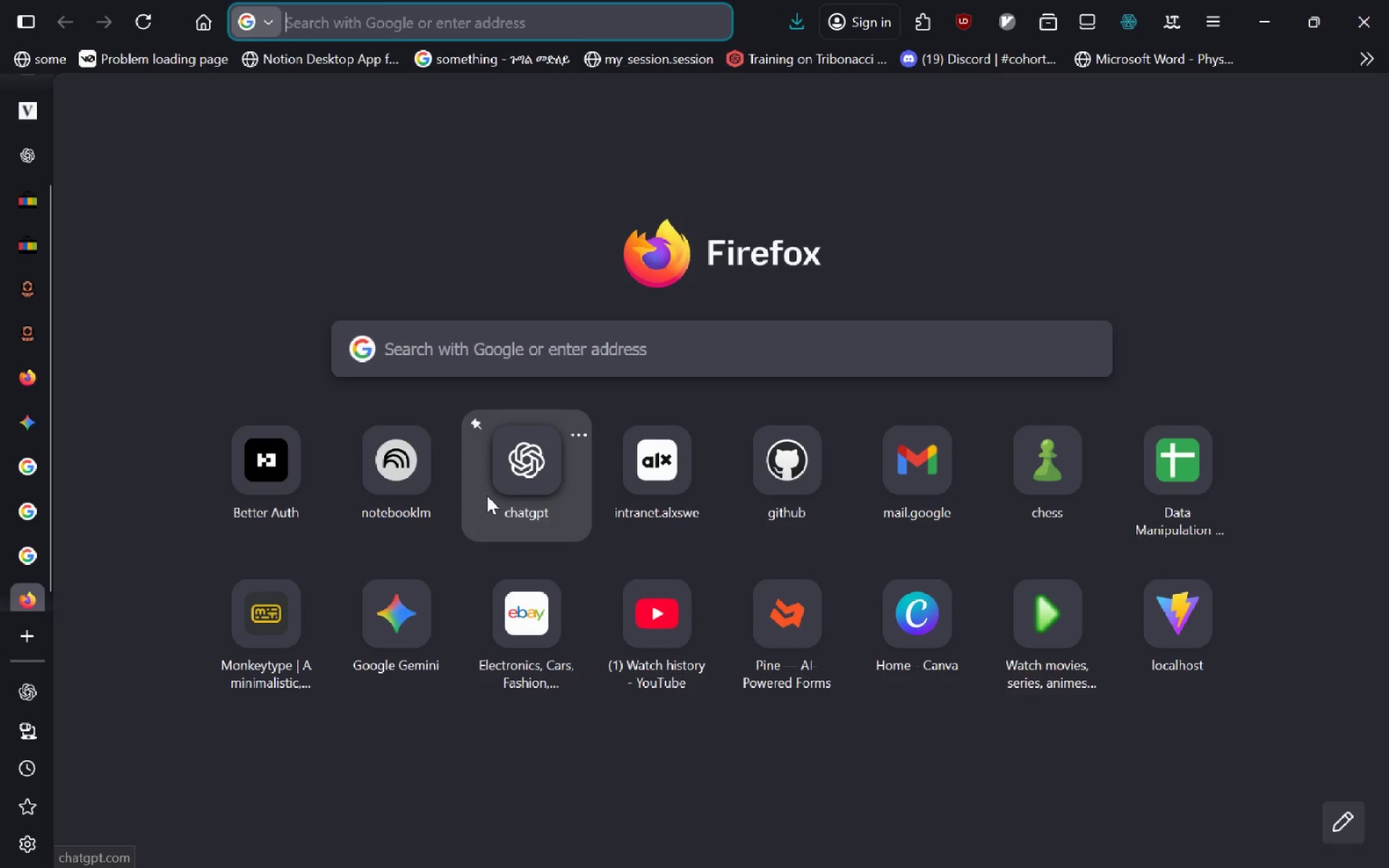 
type(helme from the )
 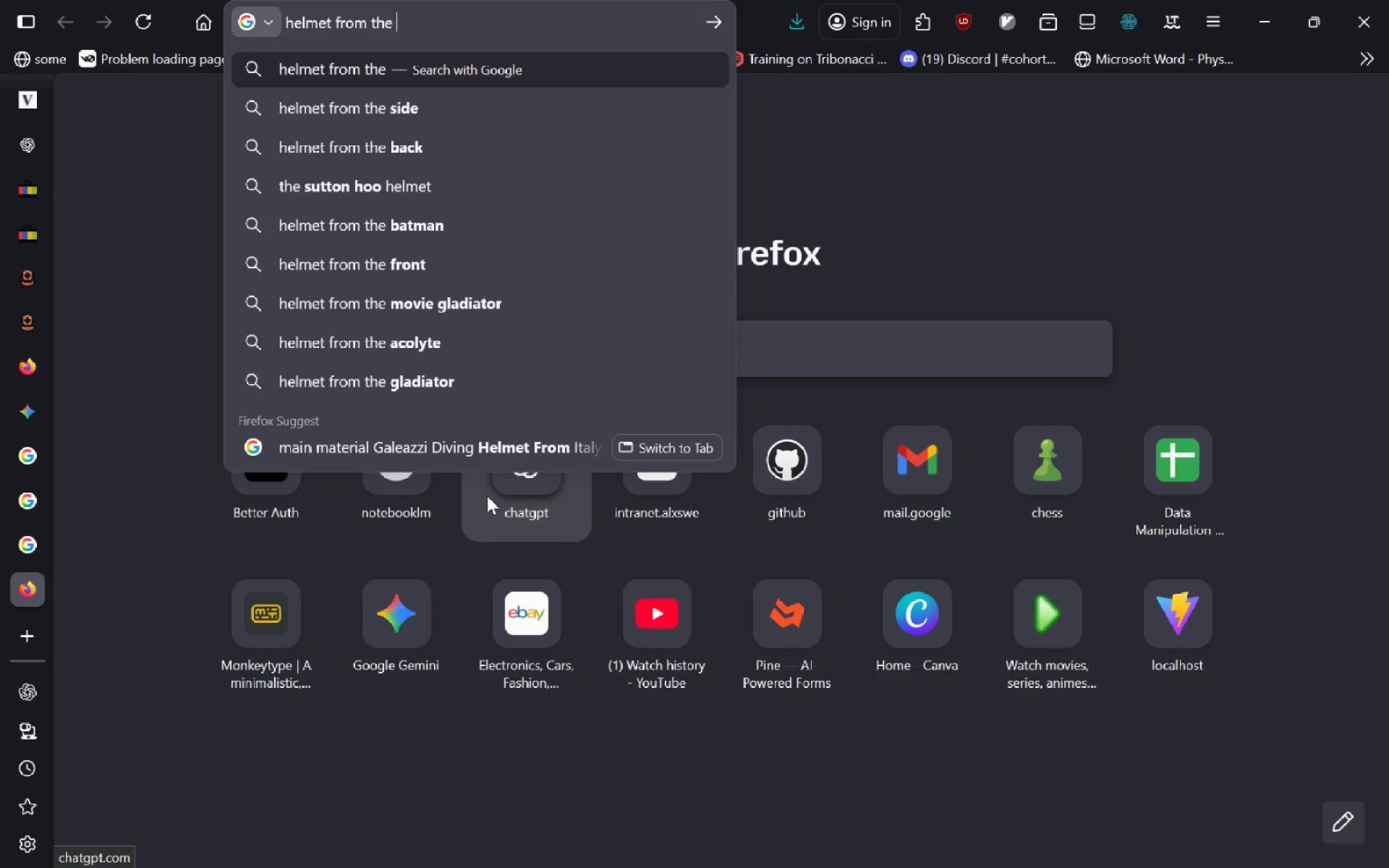 
key(Control+Backspace)
 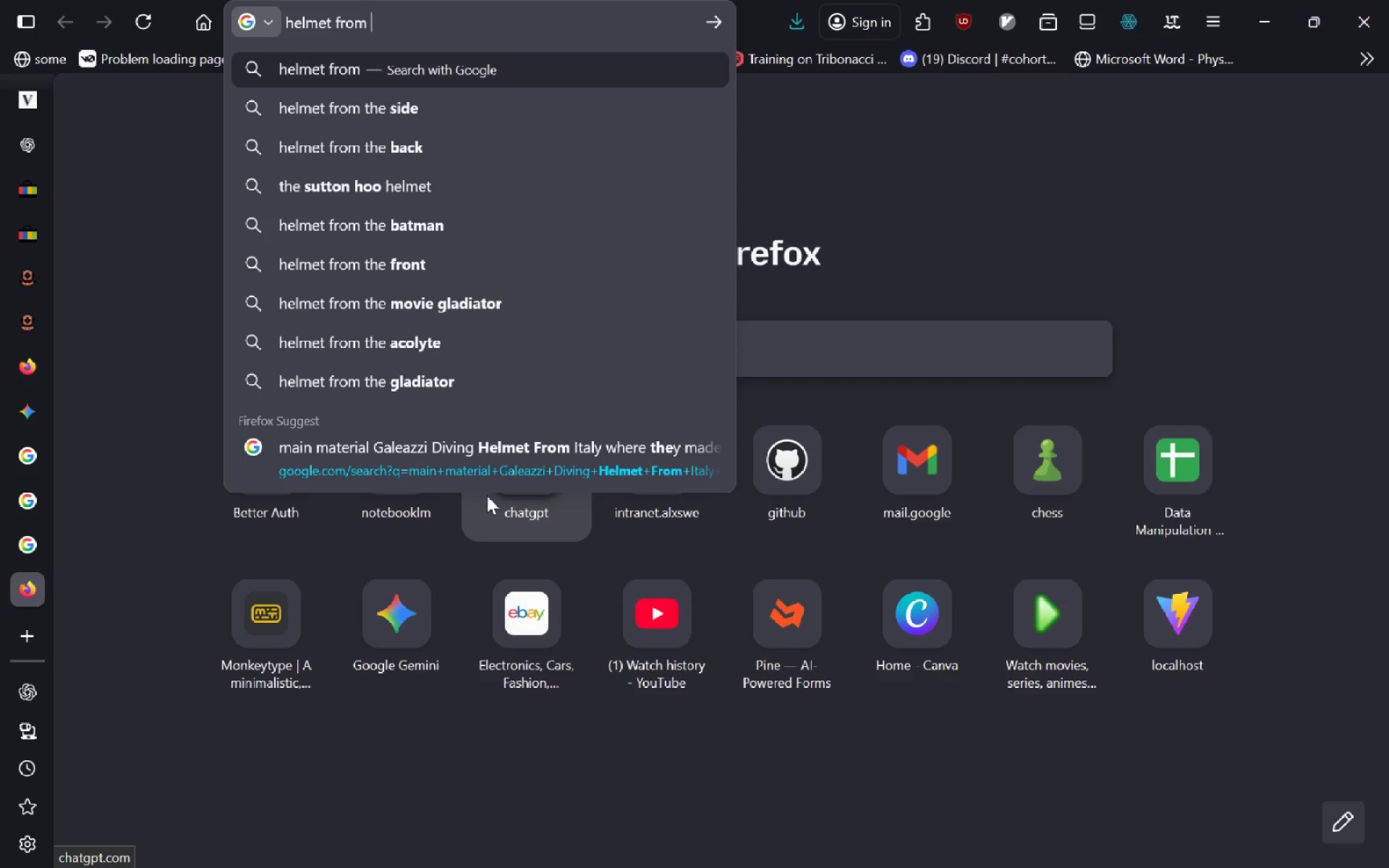 
key(Control+Backspace)
 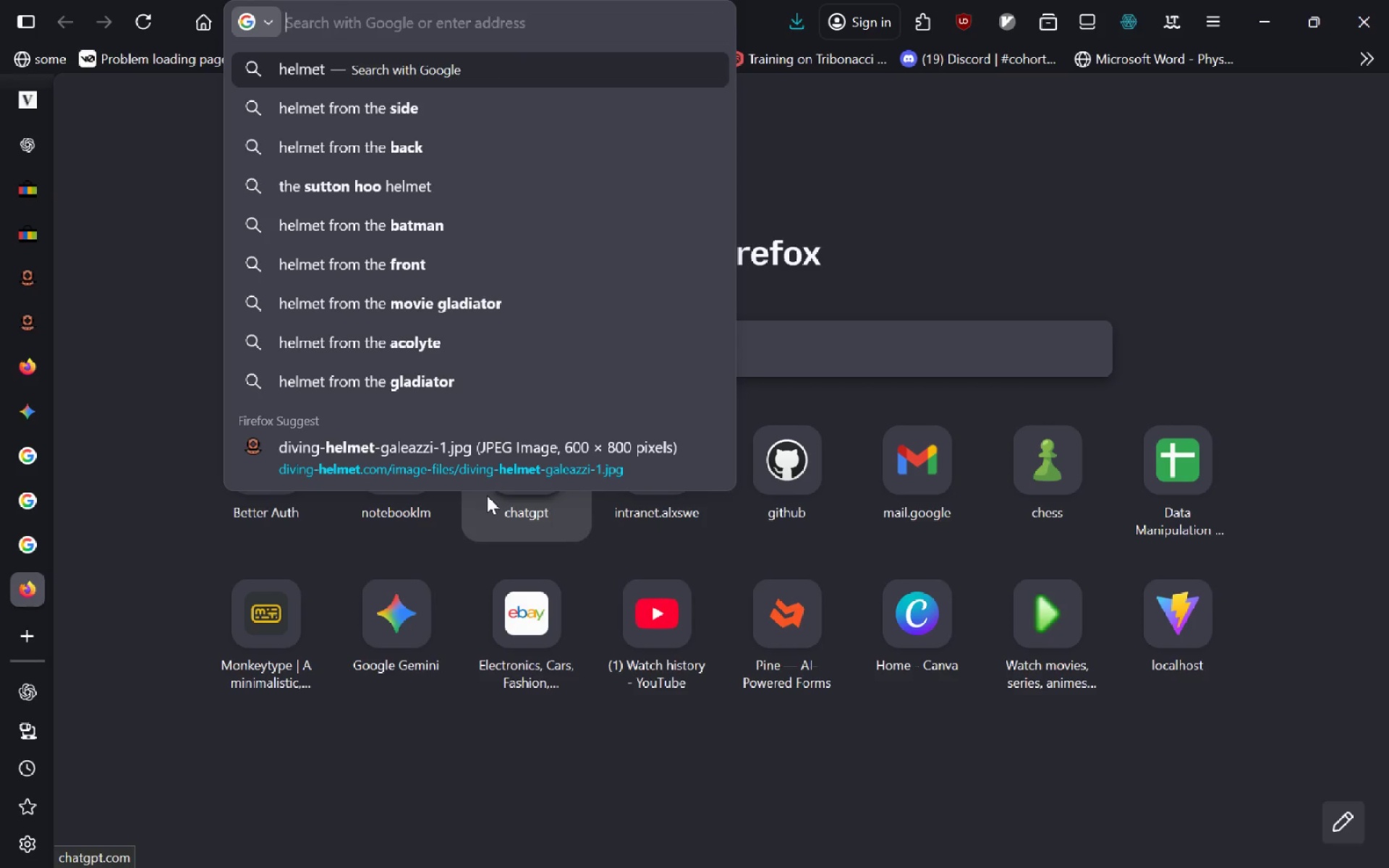 
key(Control+Backspace)
 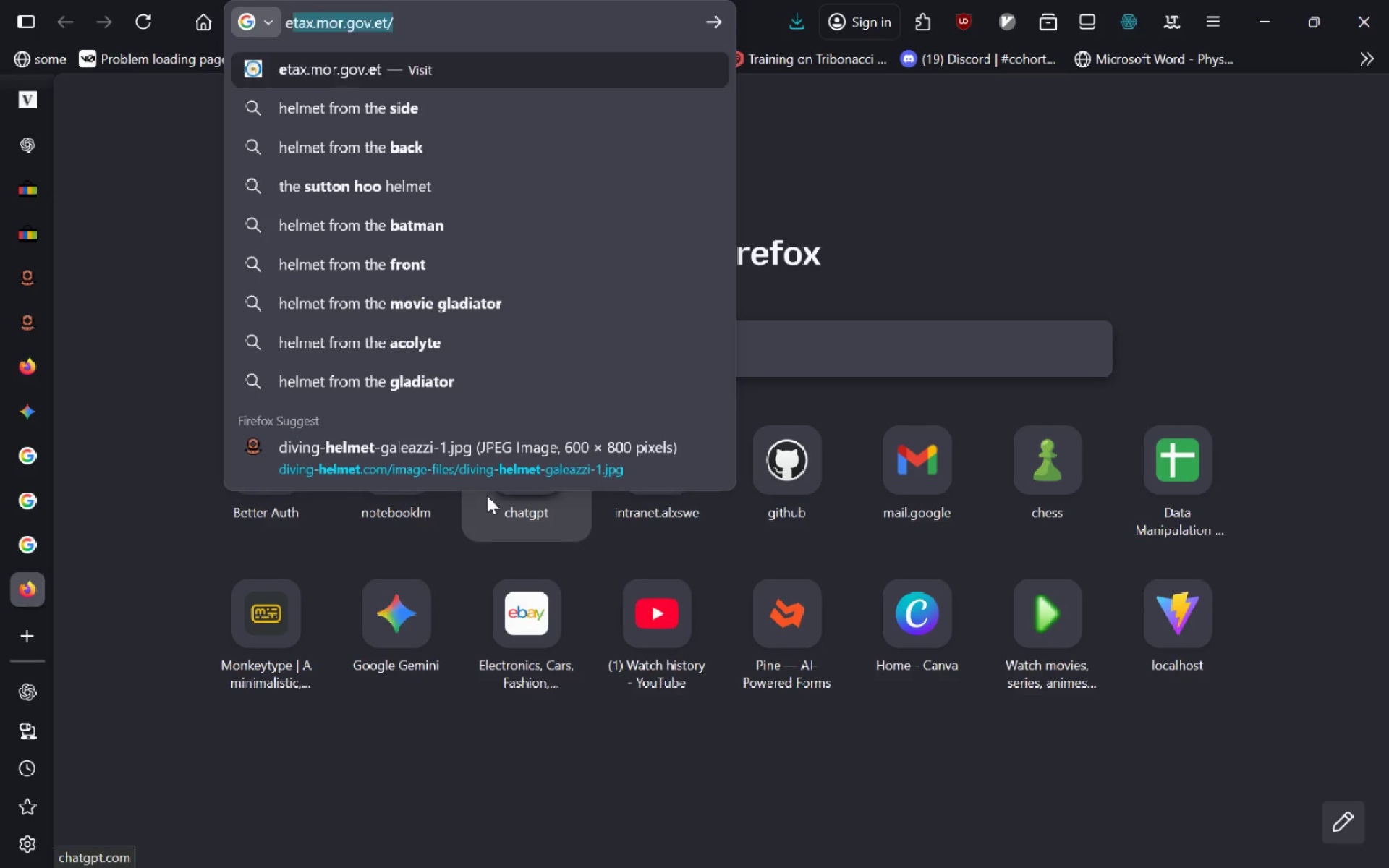 
type(ebay)
 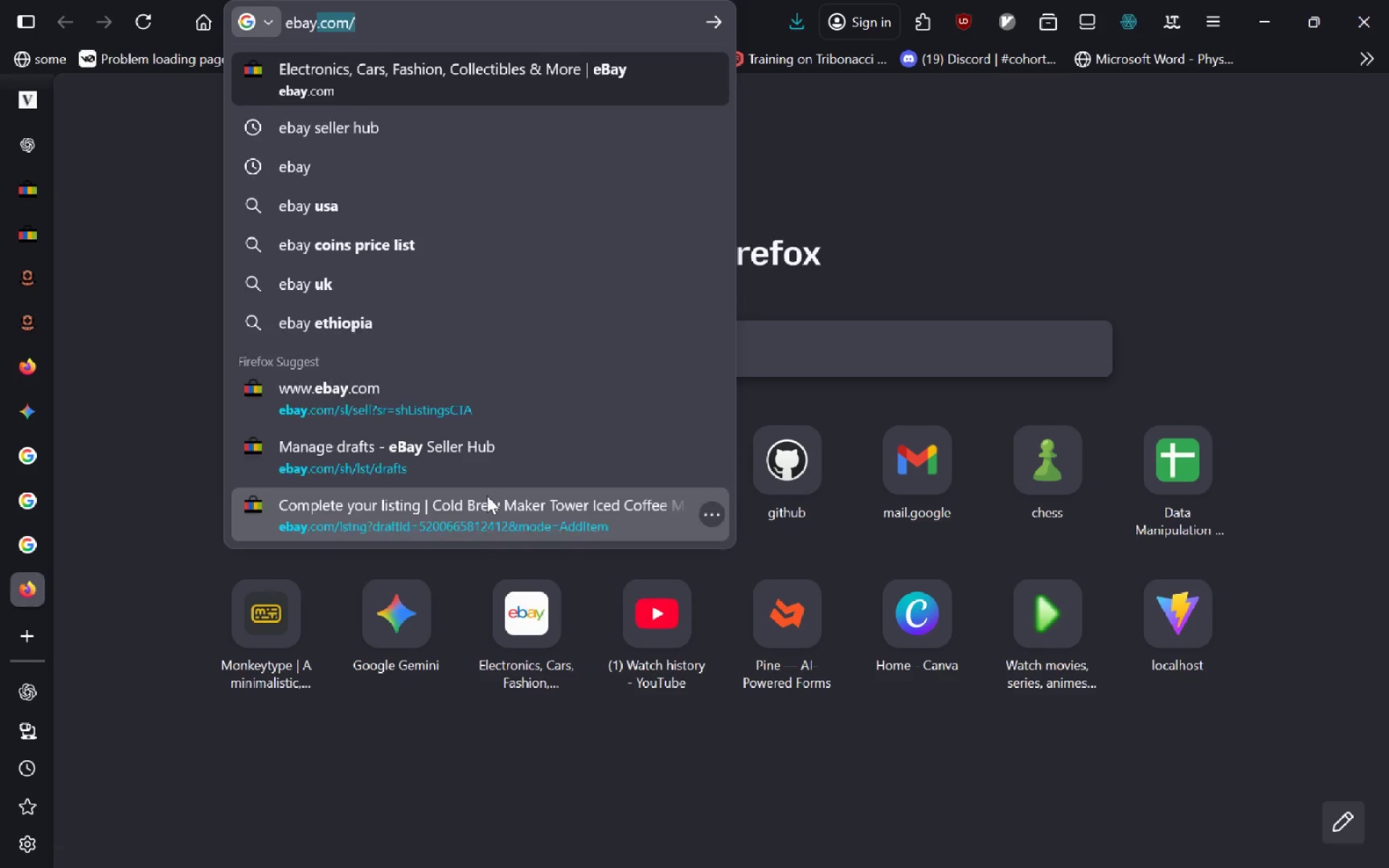 
key(Enter)
 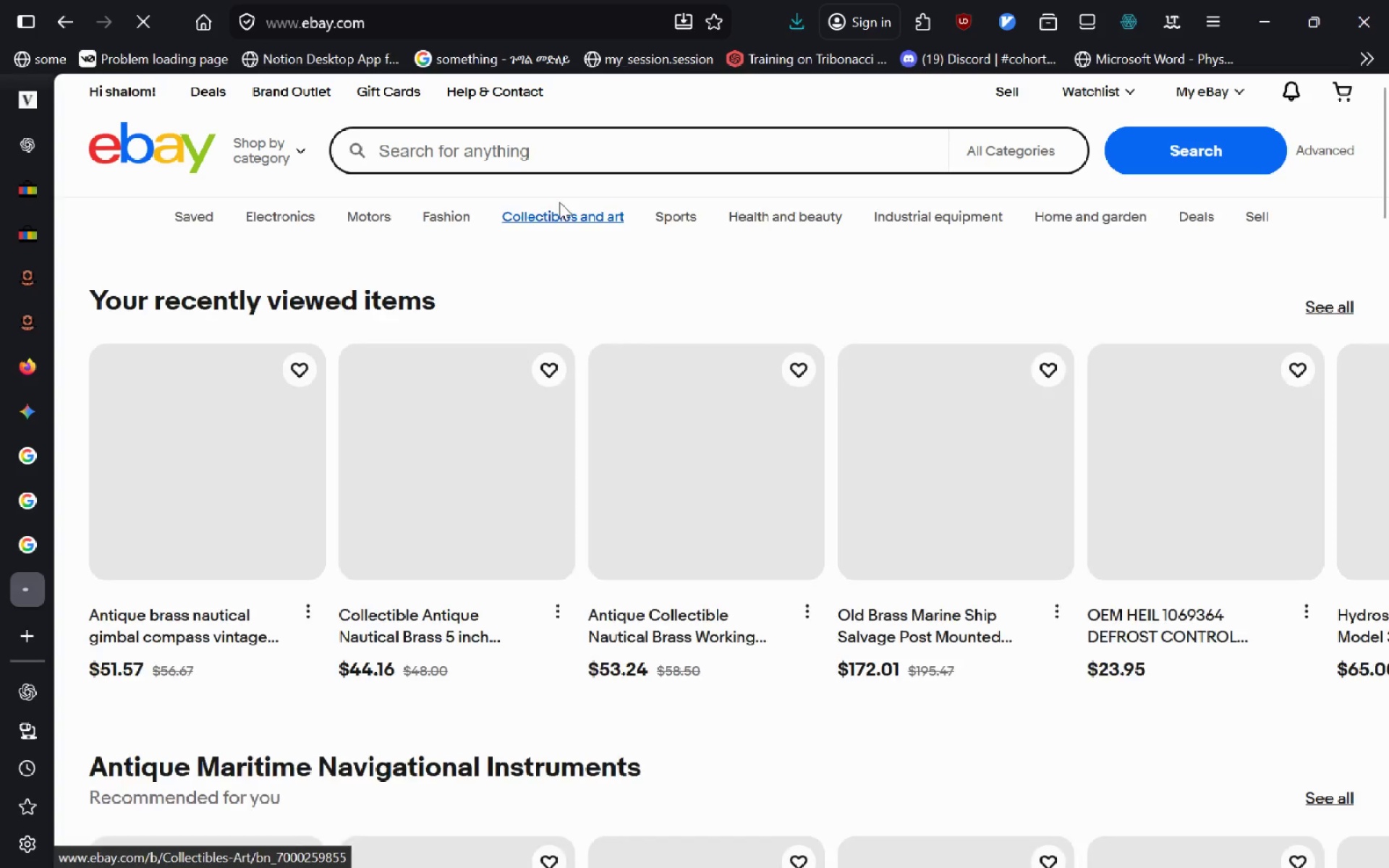 
left_click([571, 150])
 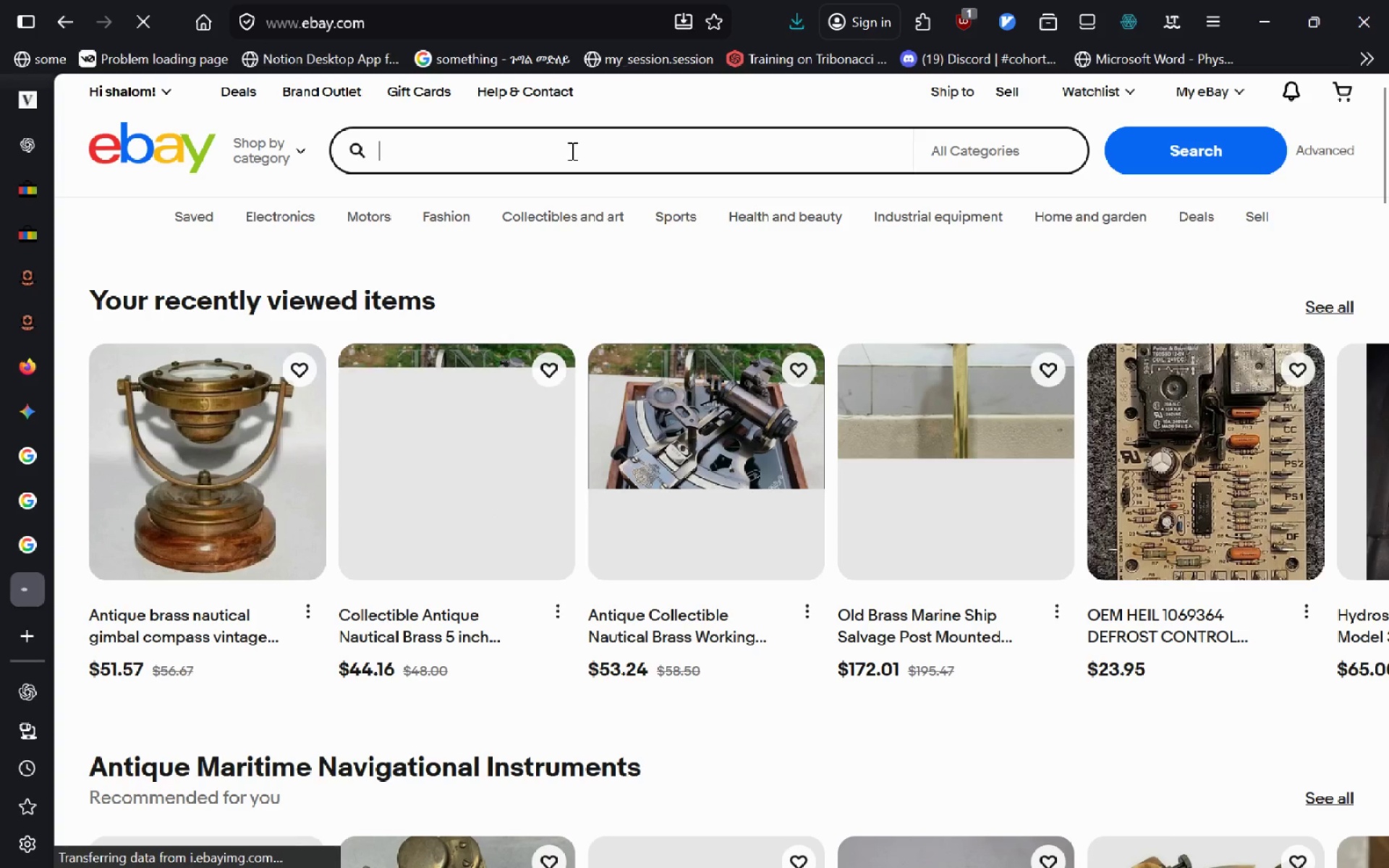 
type(hele)
 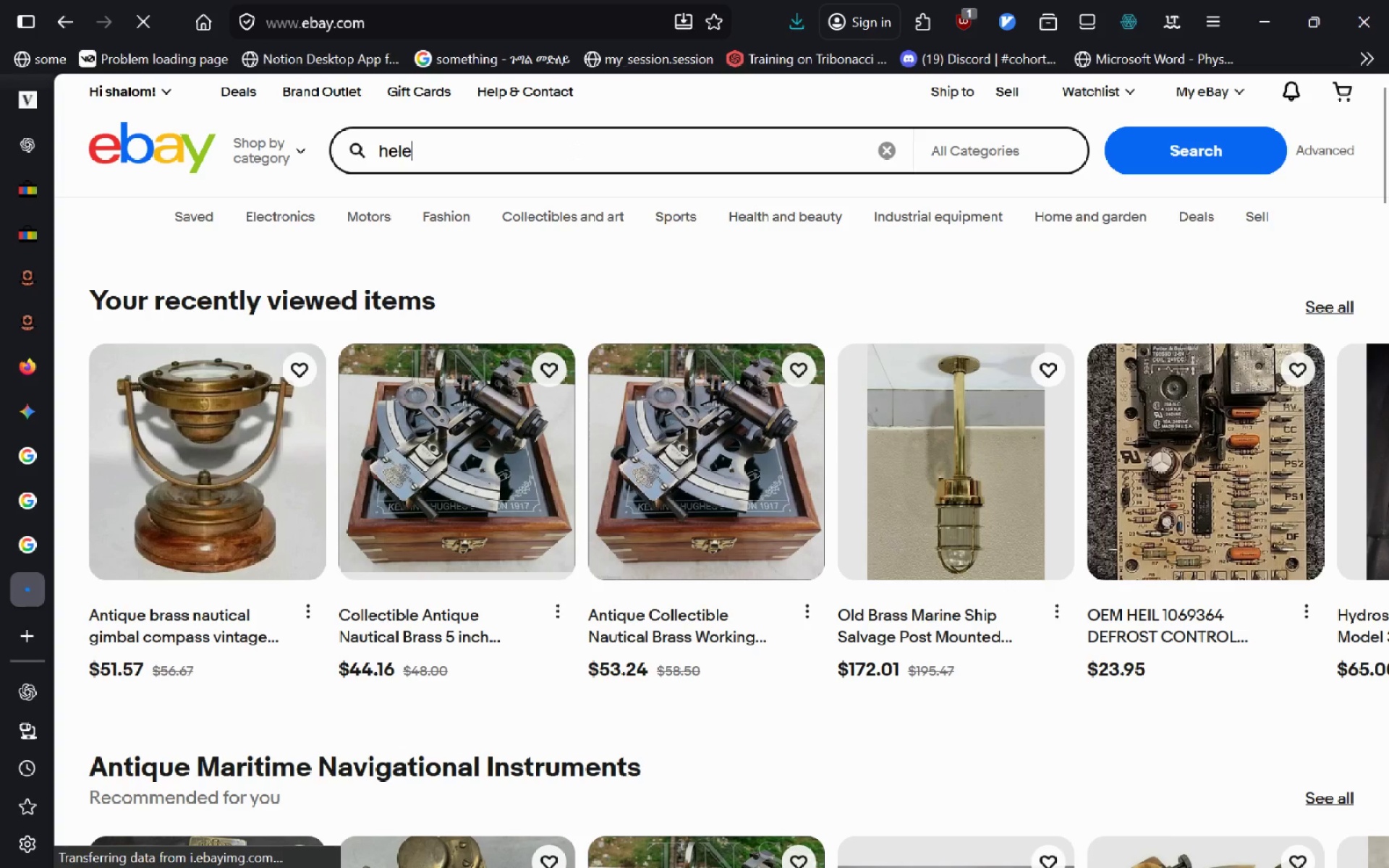 
key(Control+ControlLeft)
 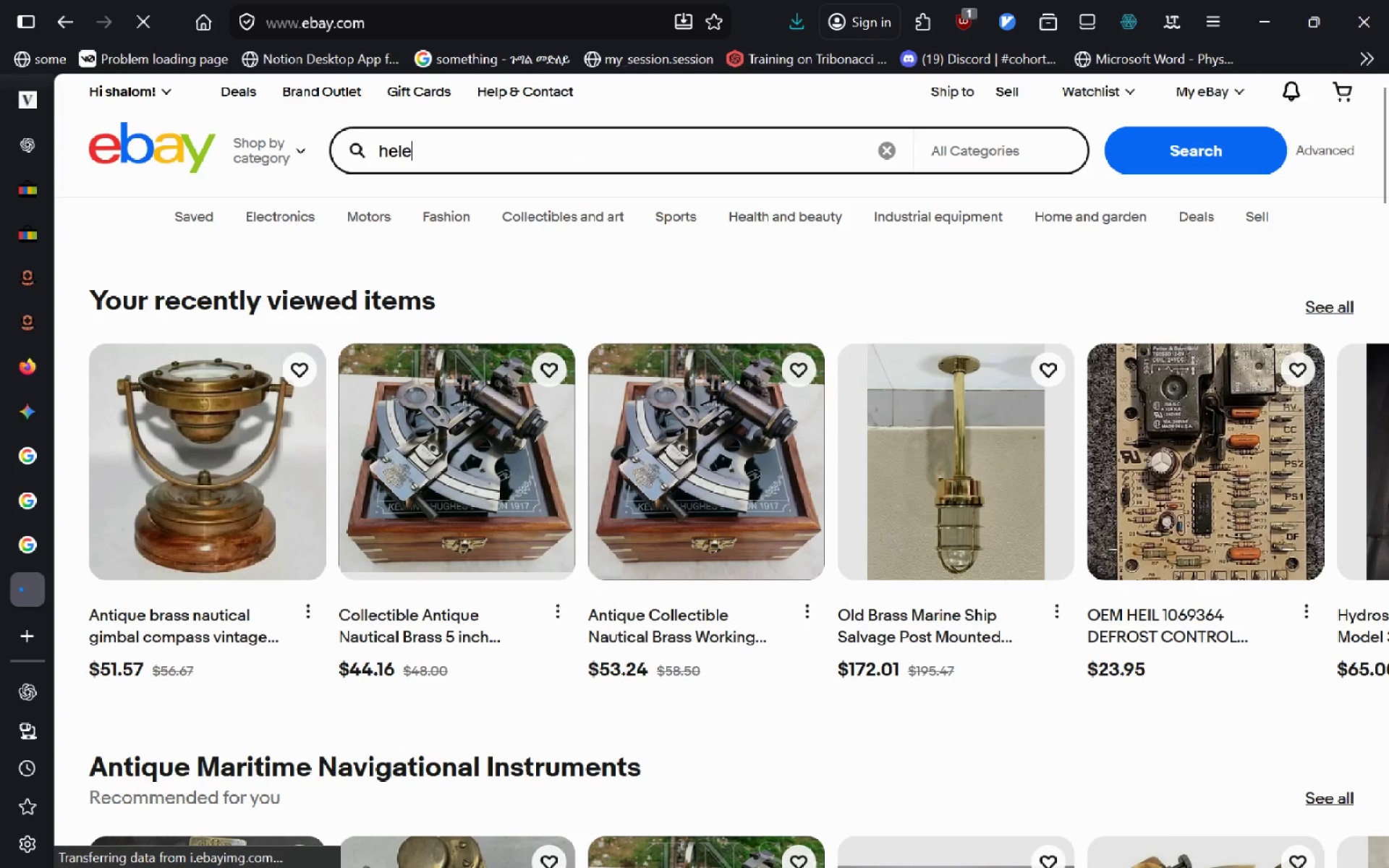 
key(Control+Backspace)
 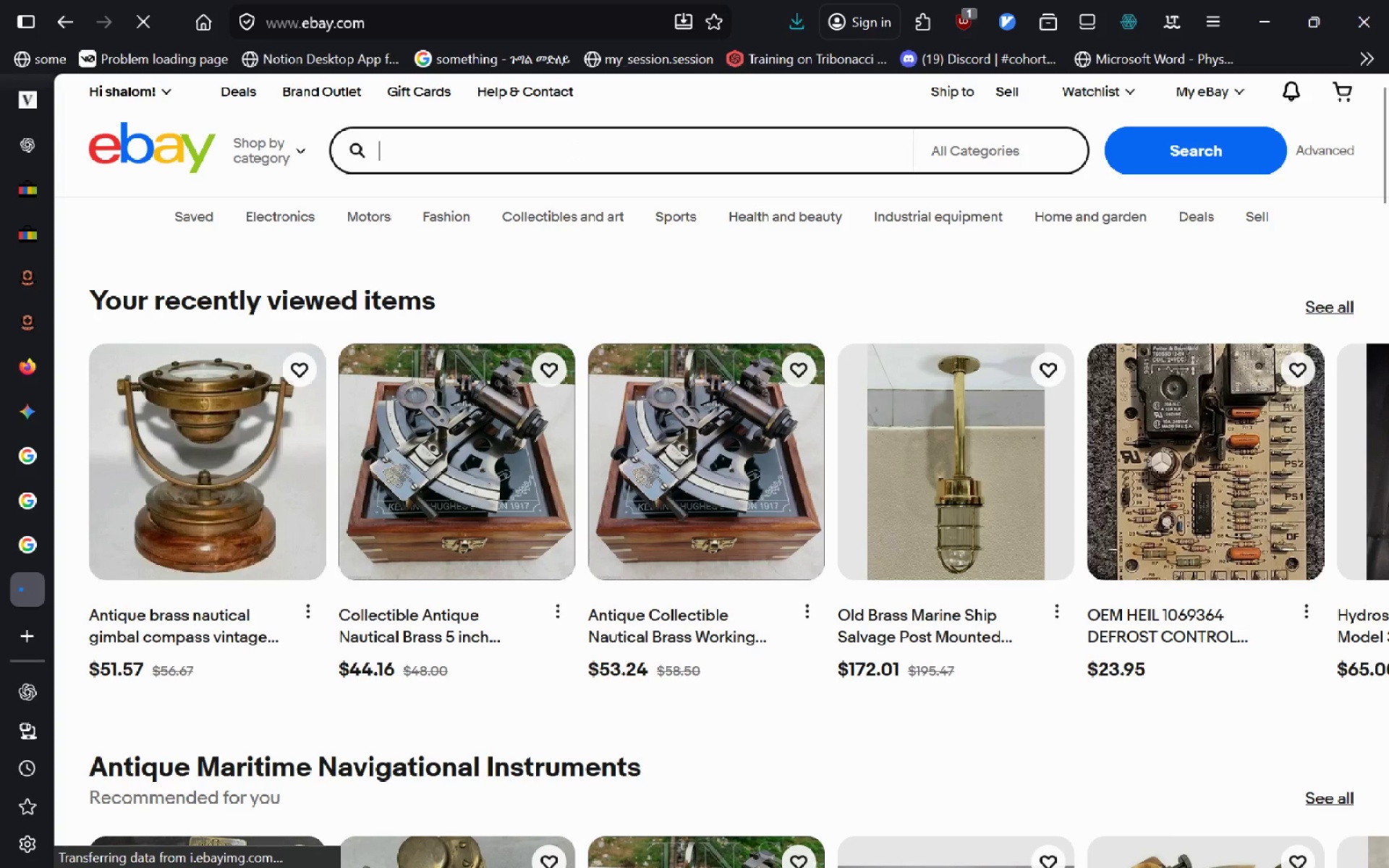 
type(divi)
key(Backspace)
type(e eh)
 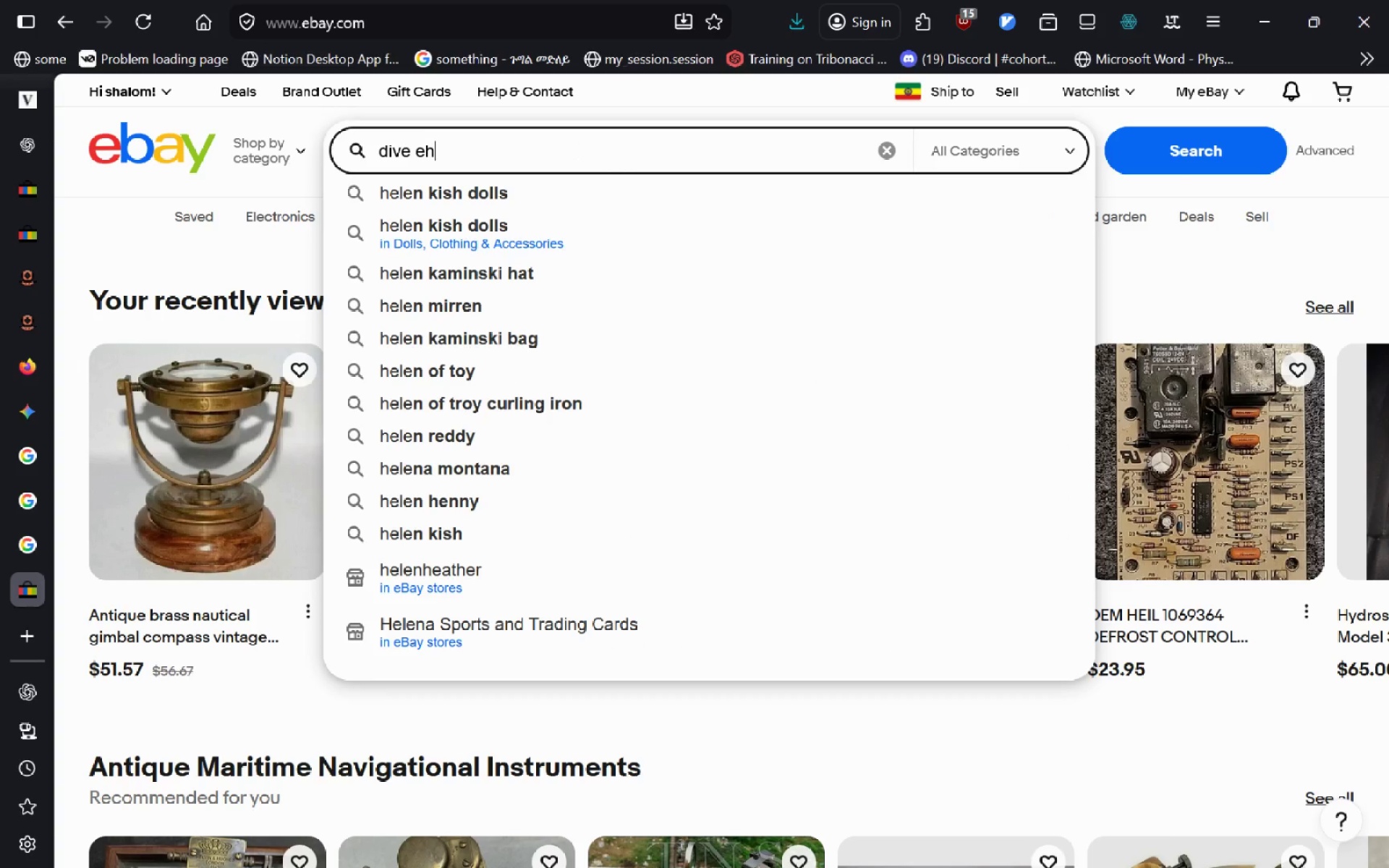 
key(Control+ControlLeft)
 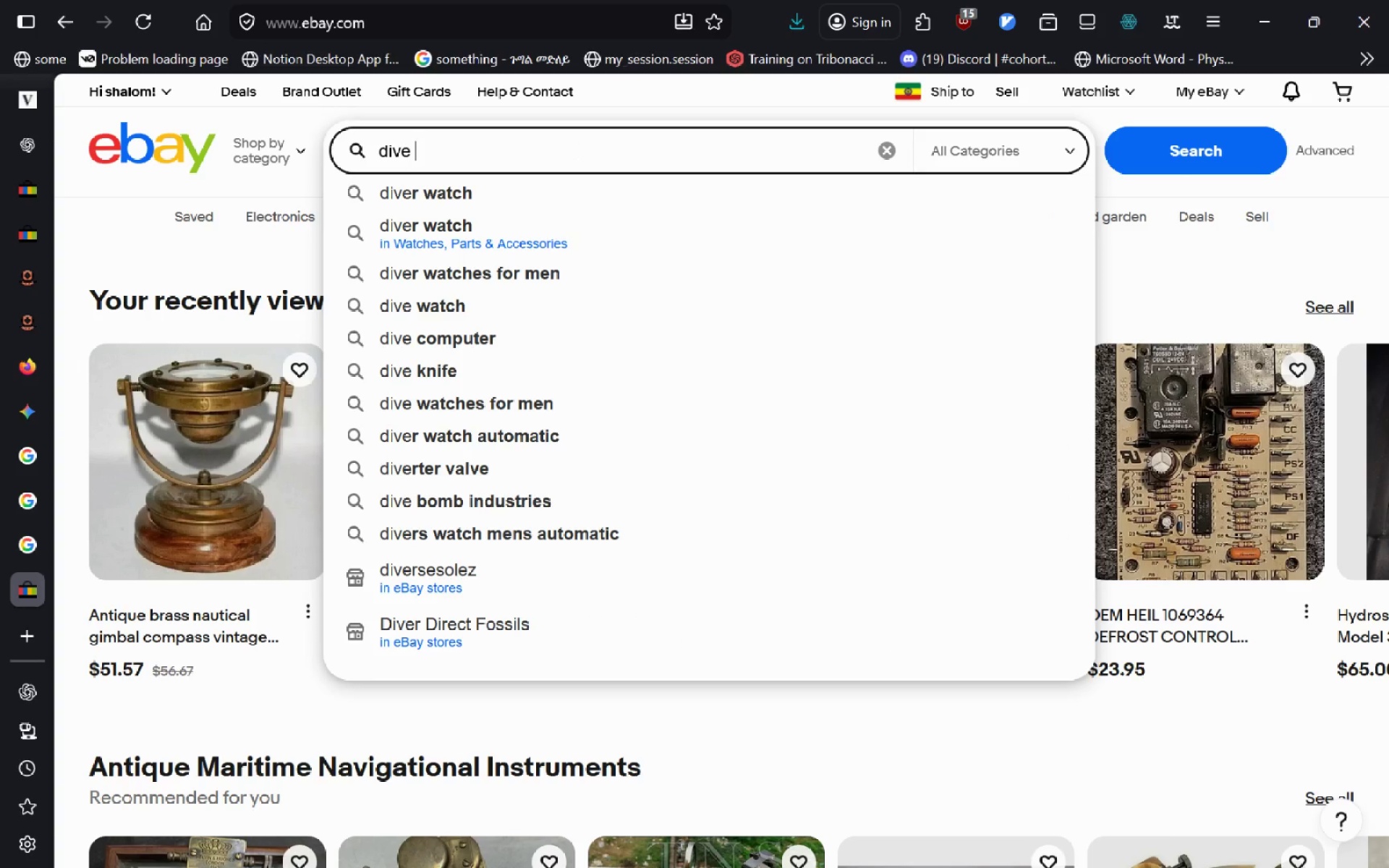 
key(Control+Backspace)
 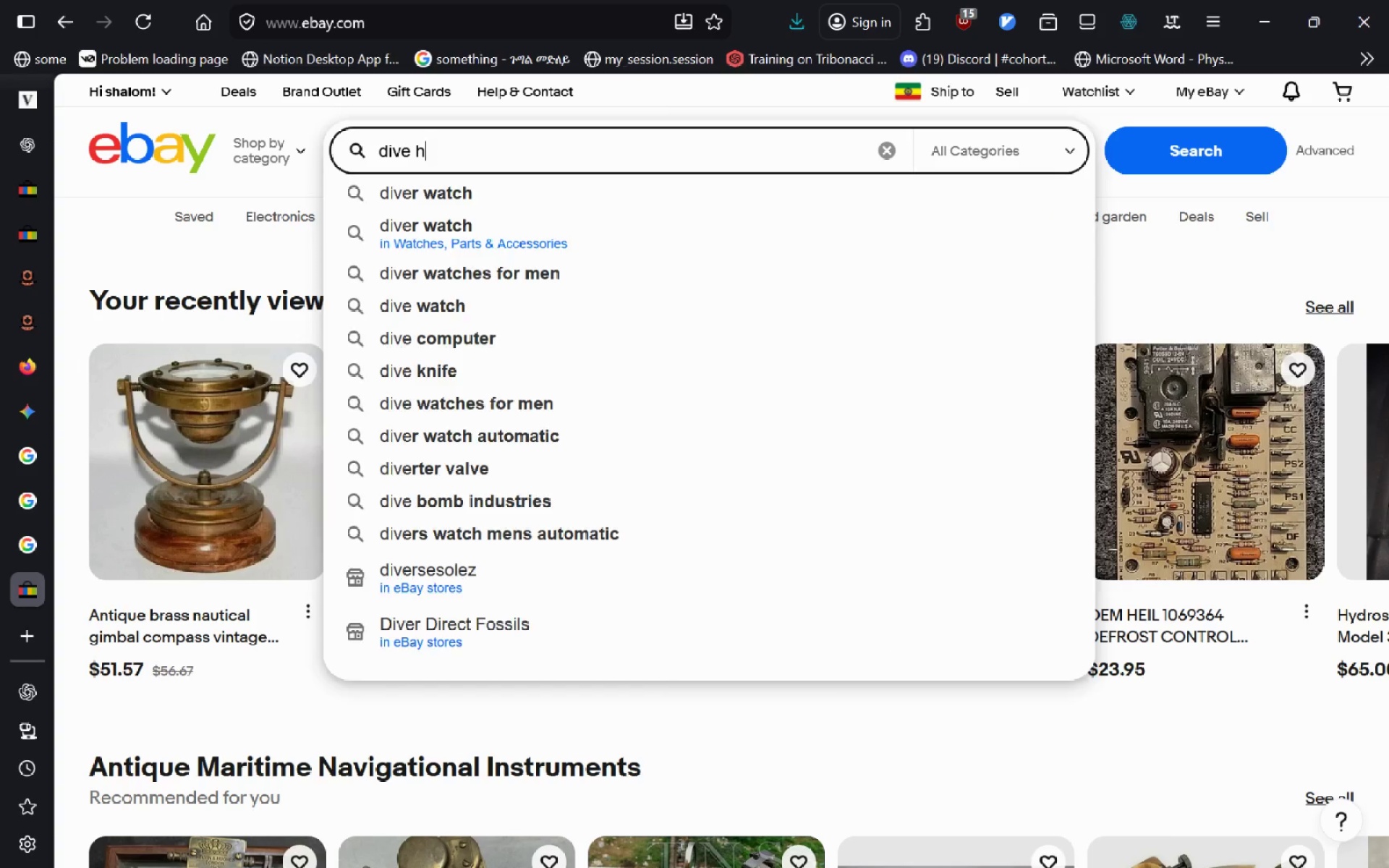 
type(helmet)
 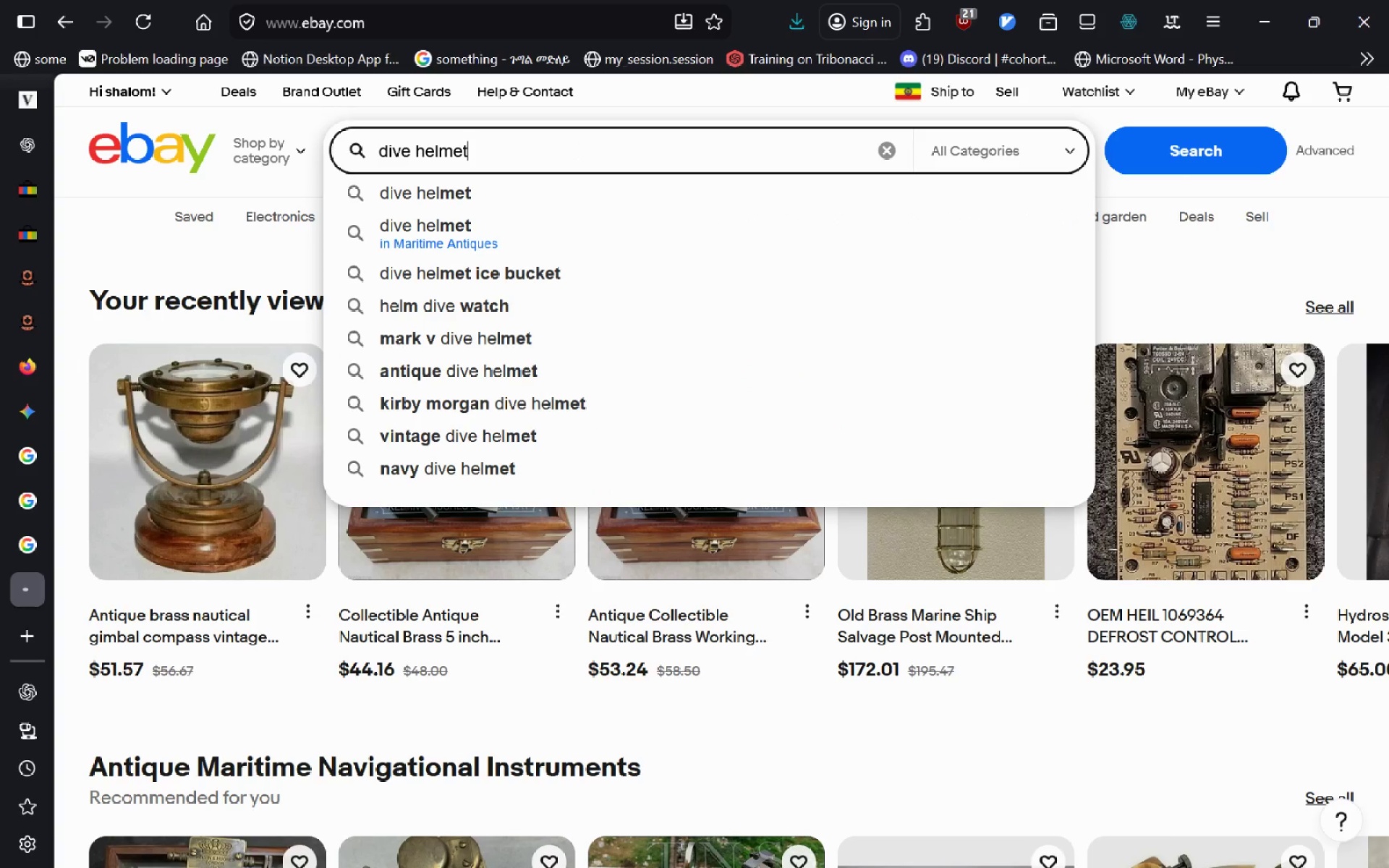 
key(Enter)
 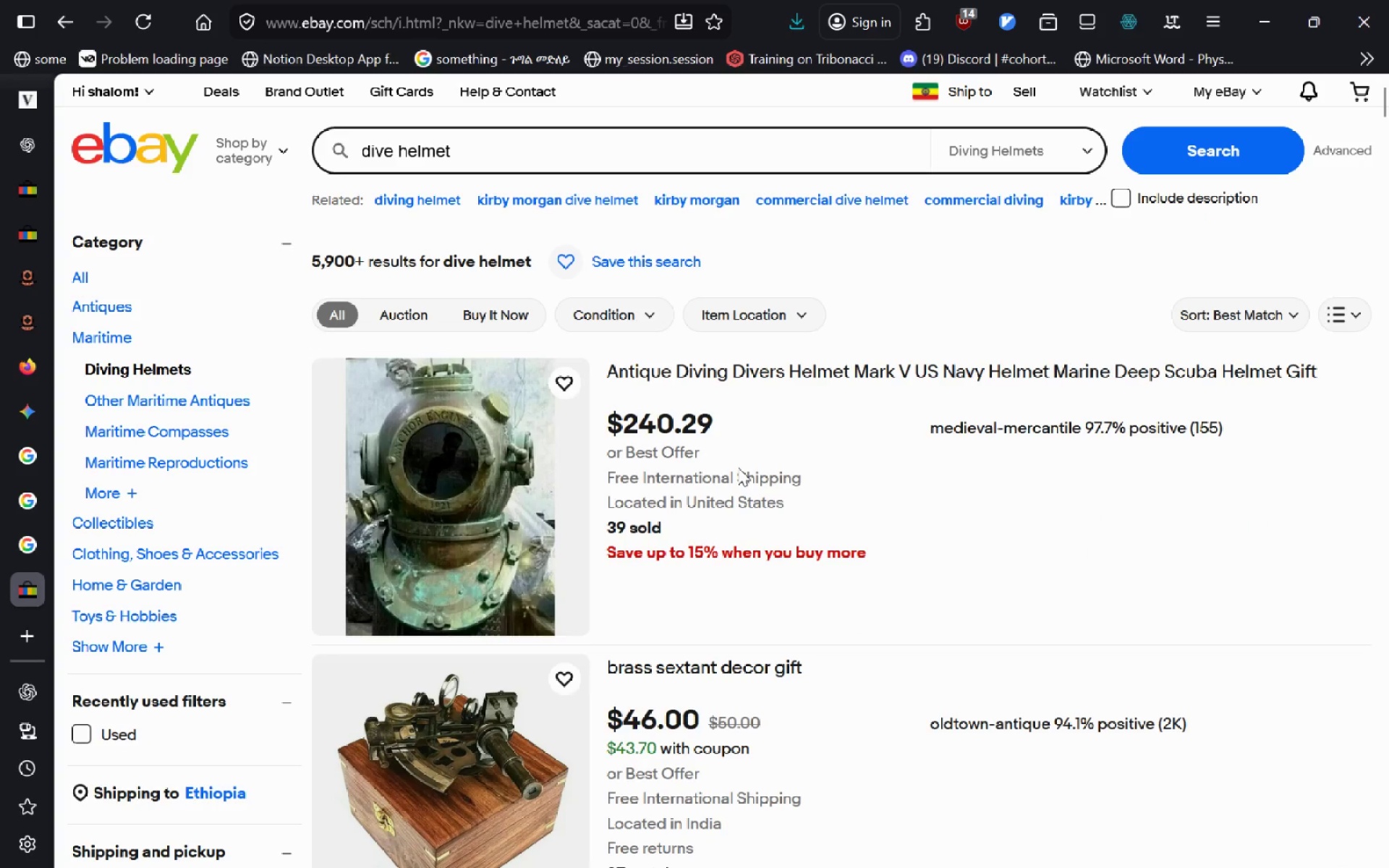 
wait(6.56)
 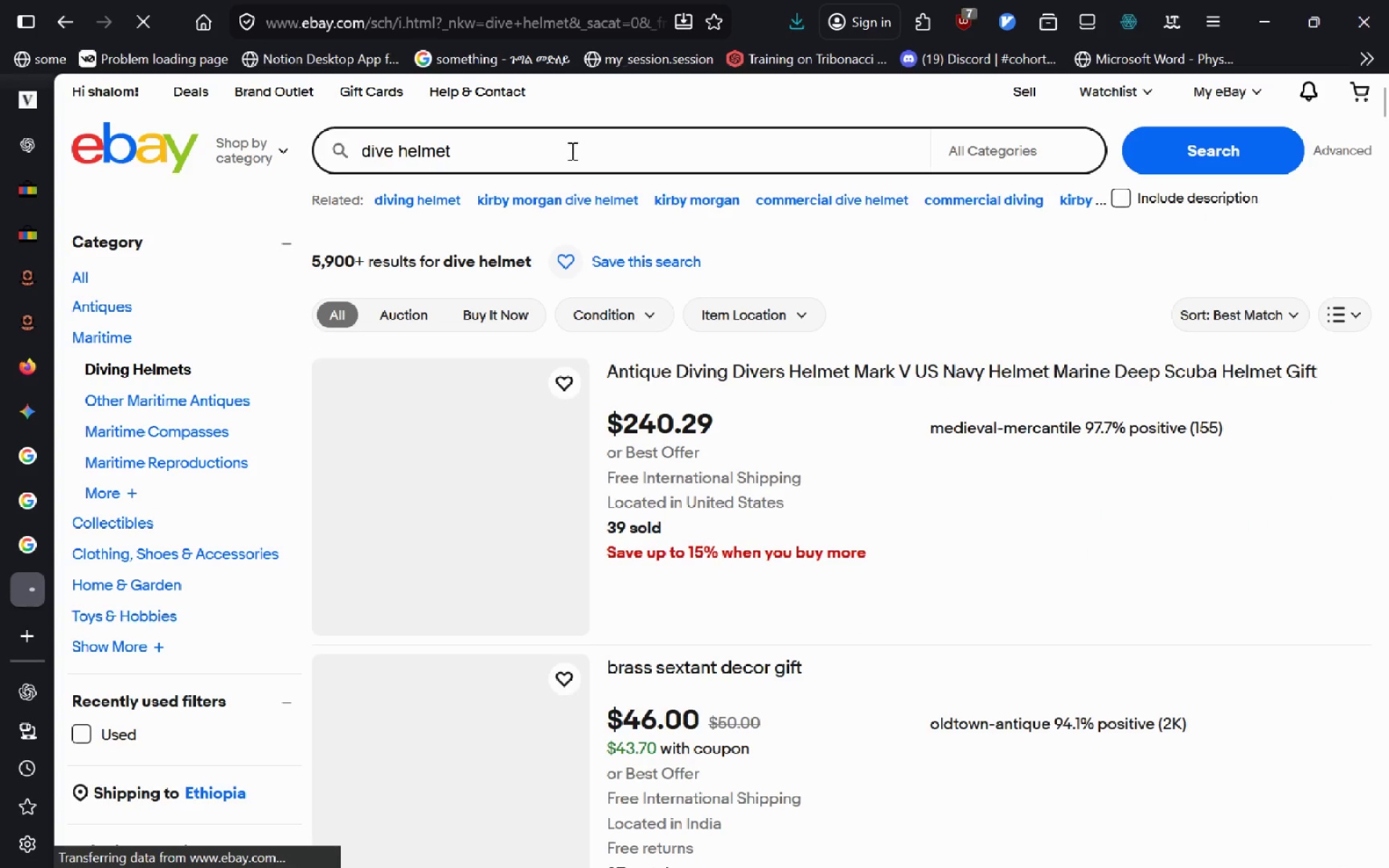 
left_click([710, 352])
 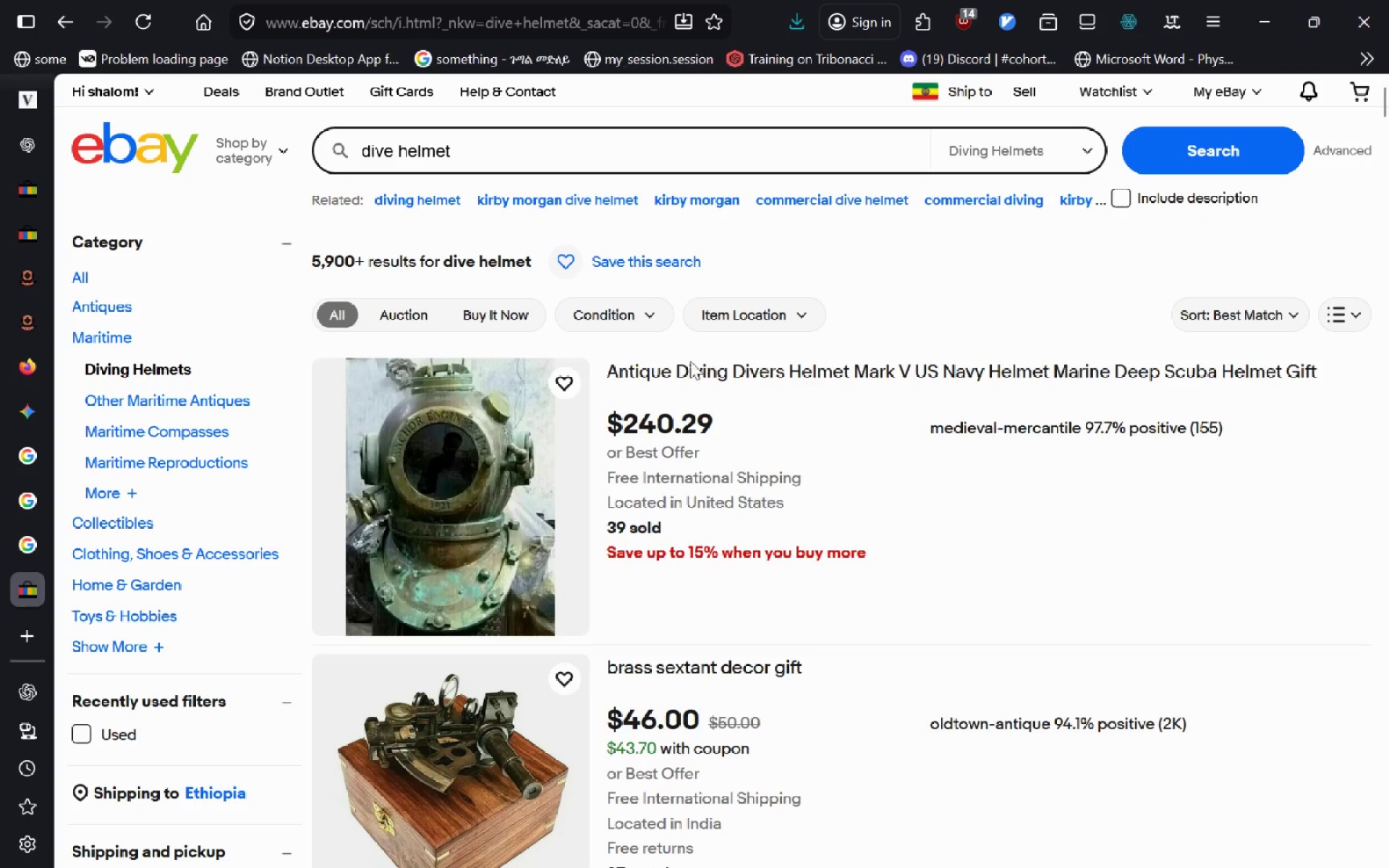 
left_click([676, 373])
 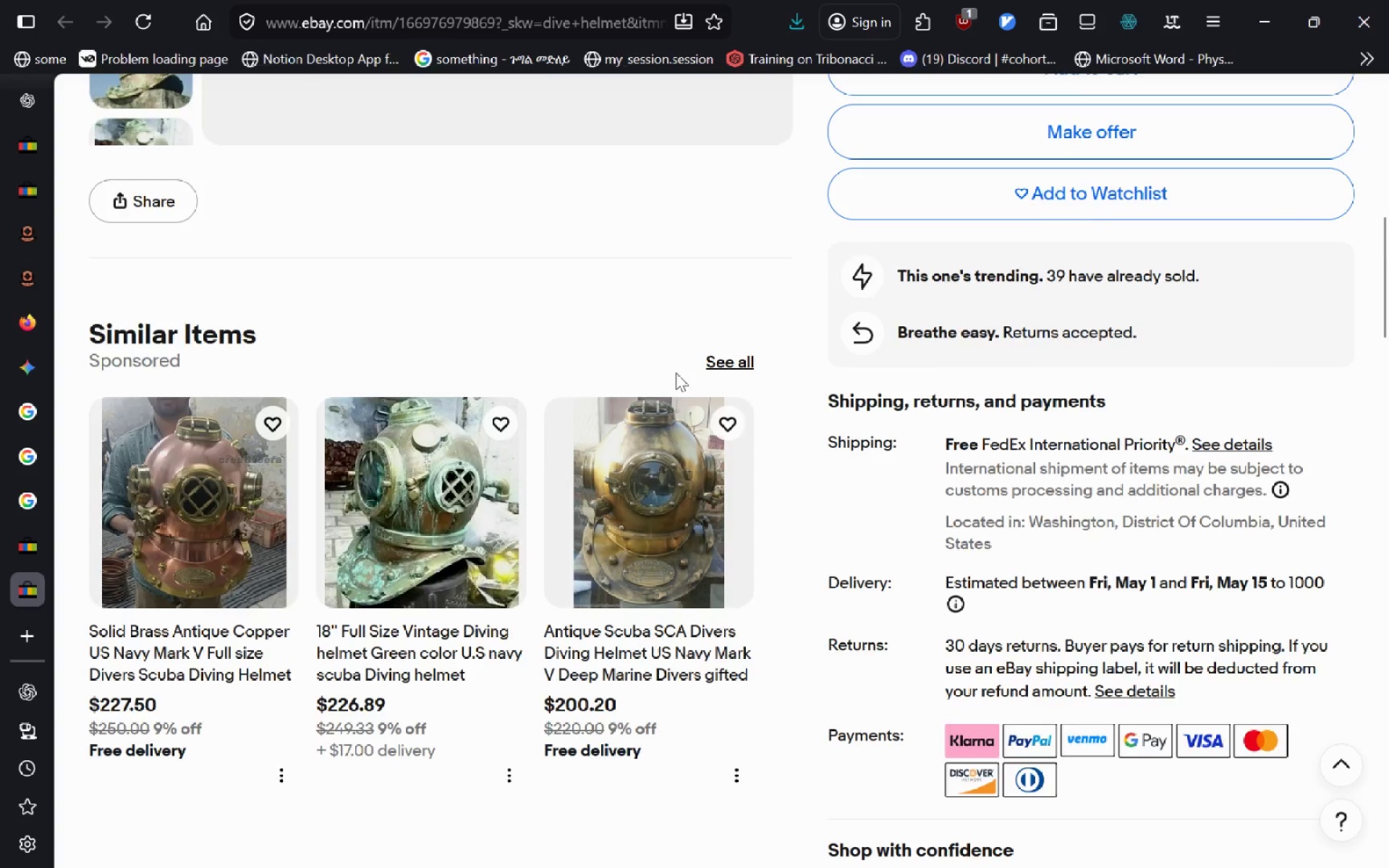 
wait(10.67)
 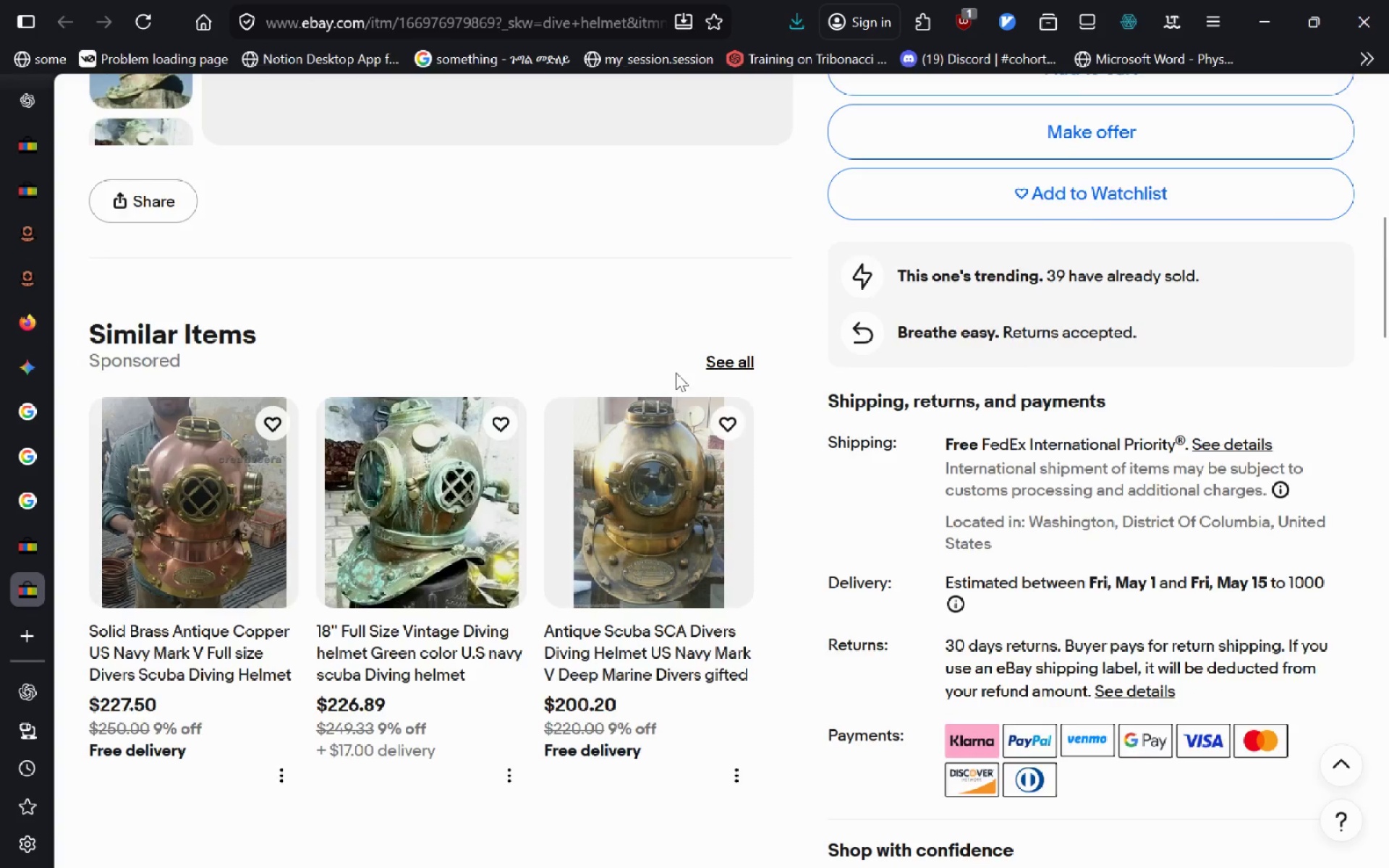 
left_click([345, 486])
 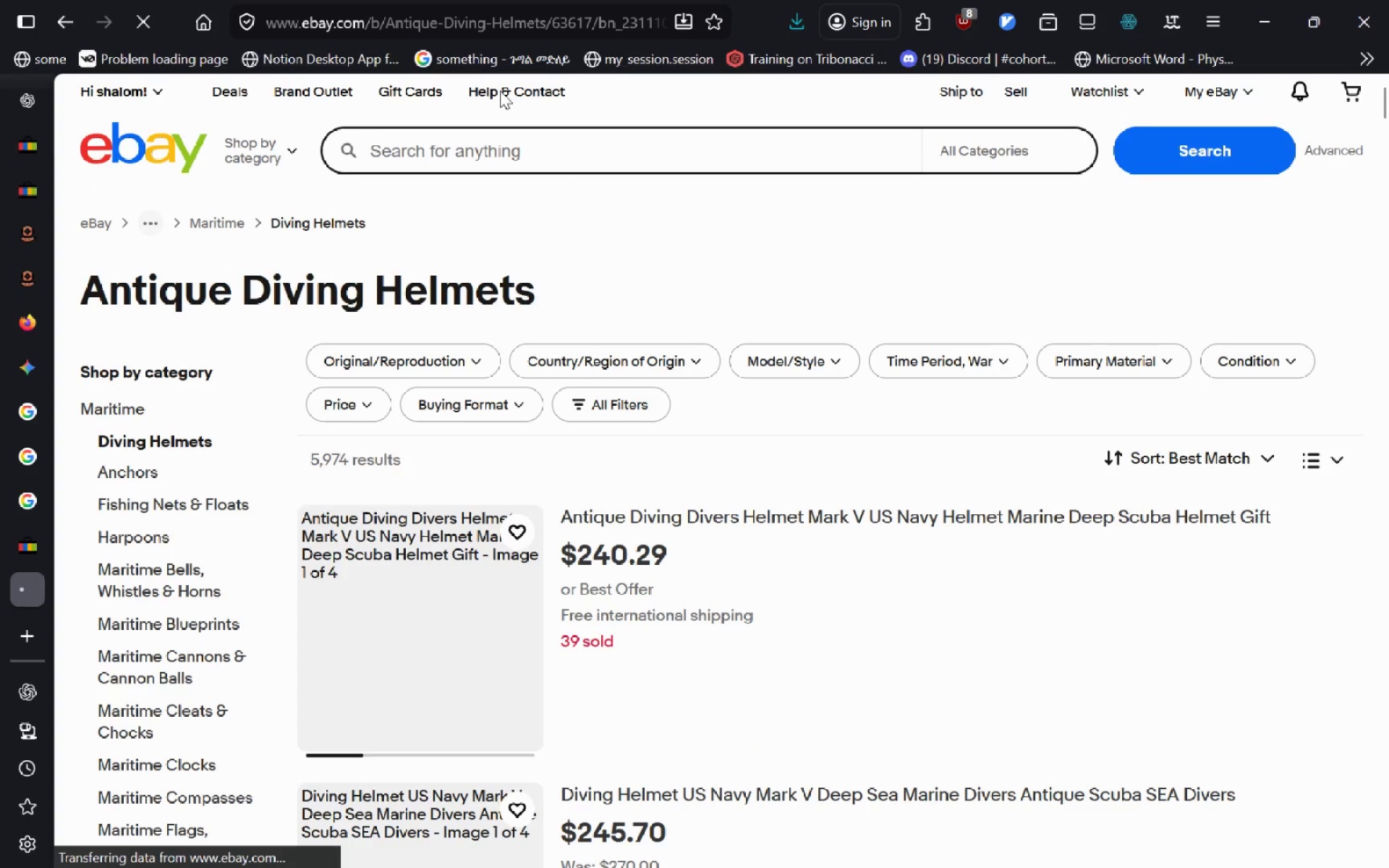 
left_click([603, 32])
 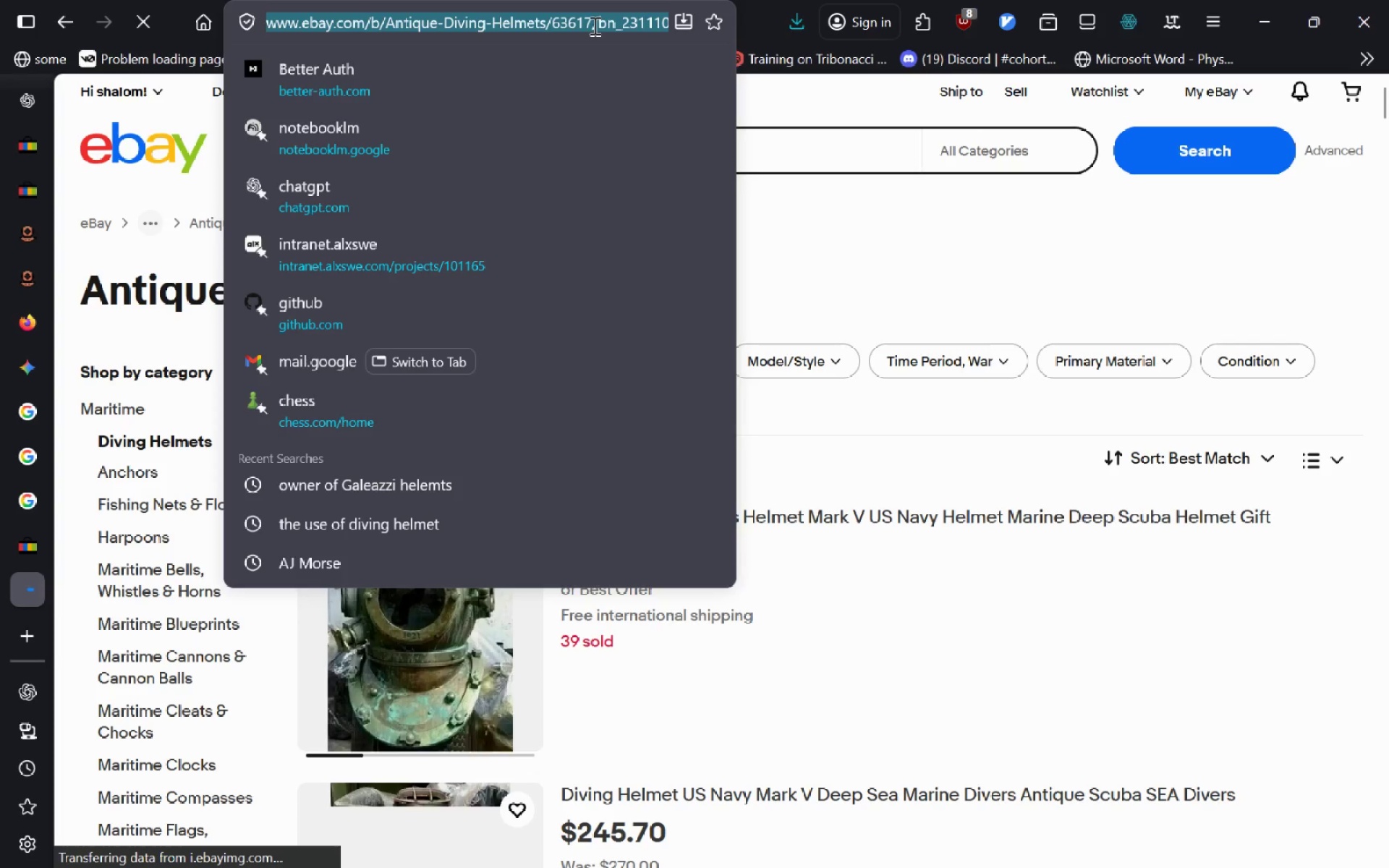 
left_click([596, 21])
 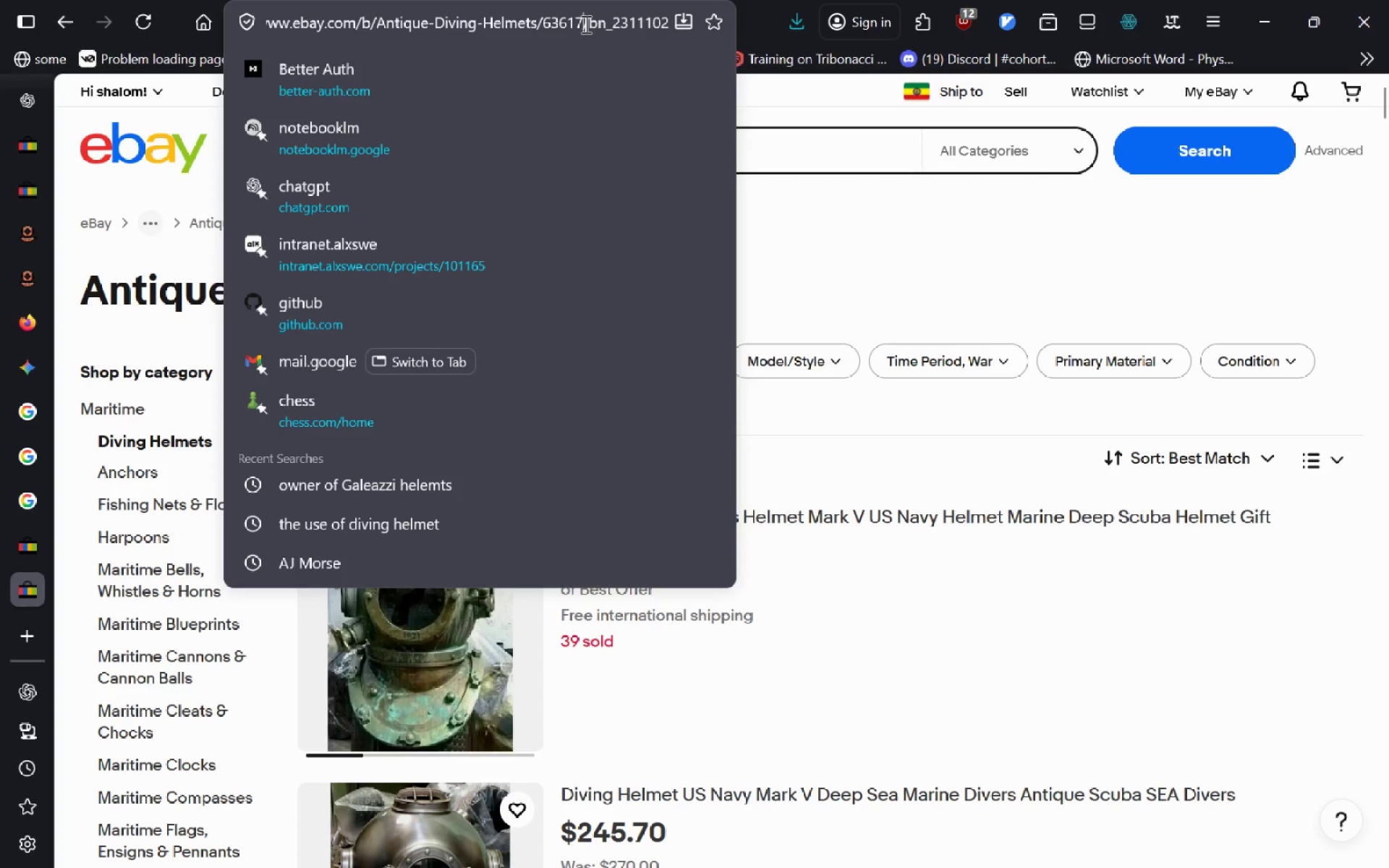 
double_click([585, 25])
 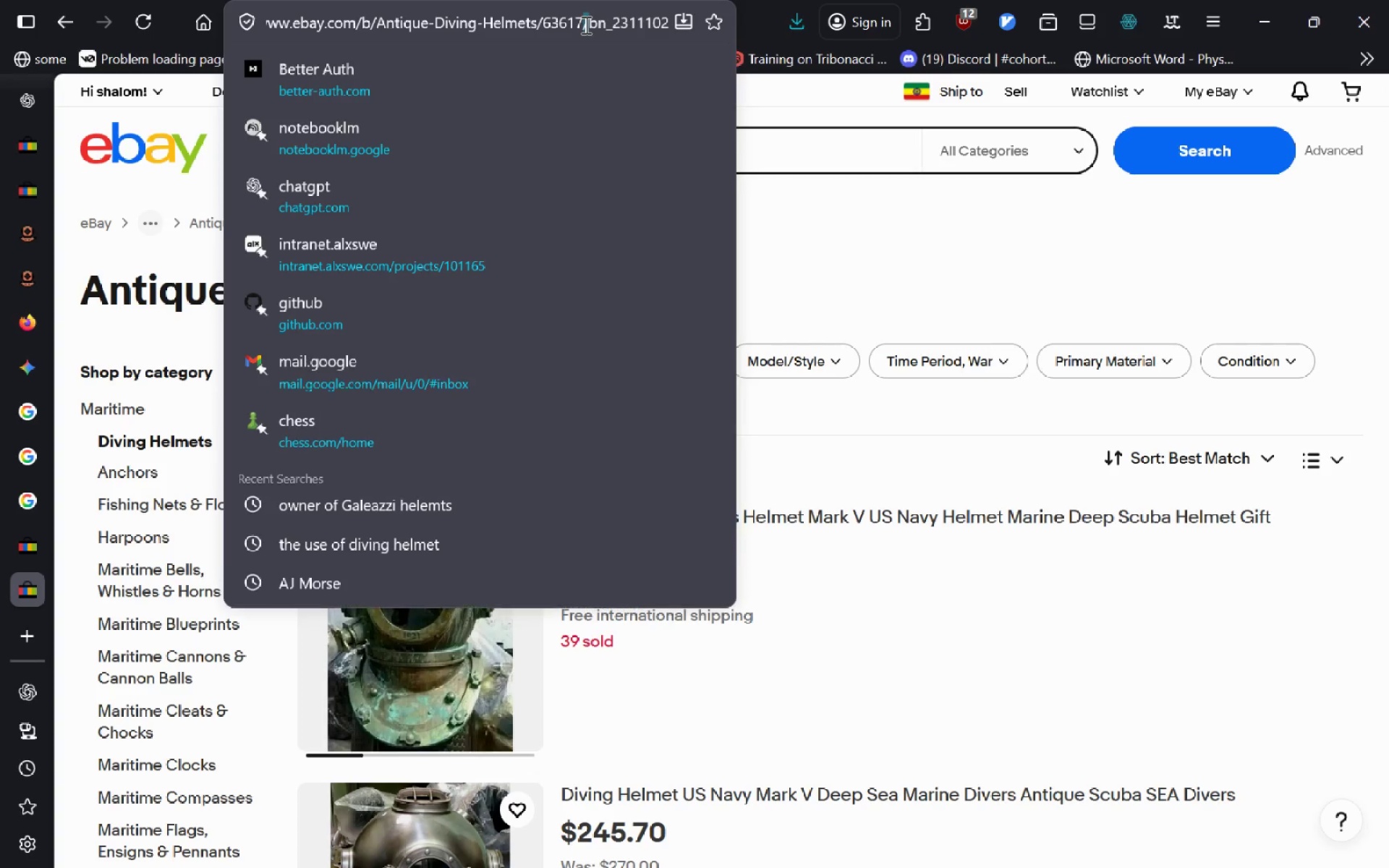 
key(Control+A)
 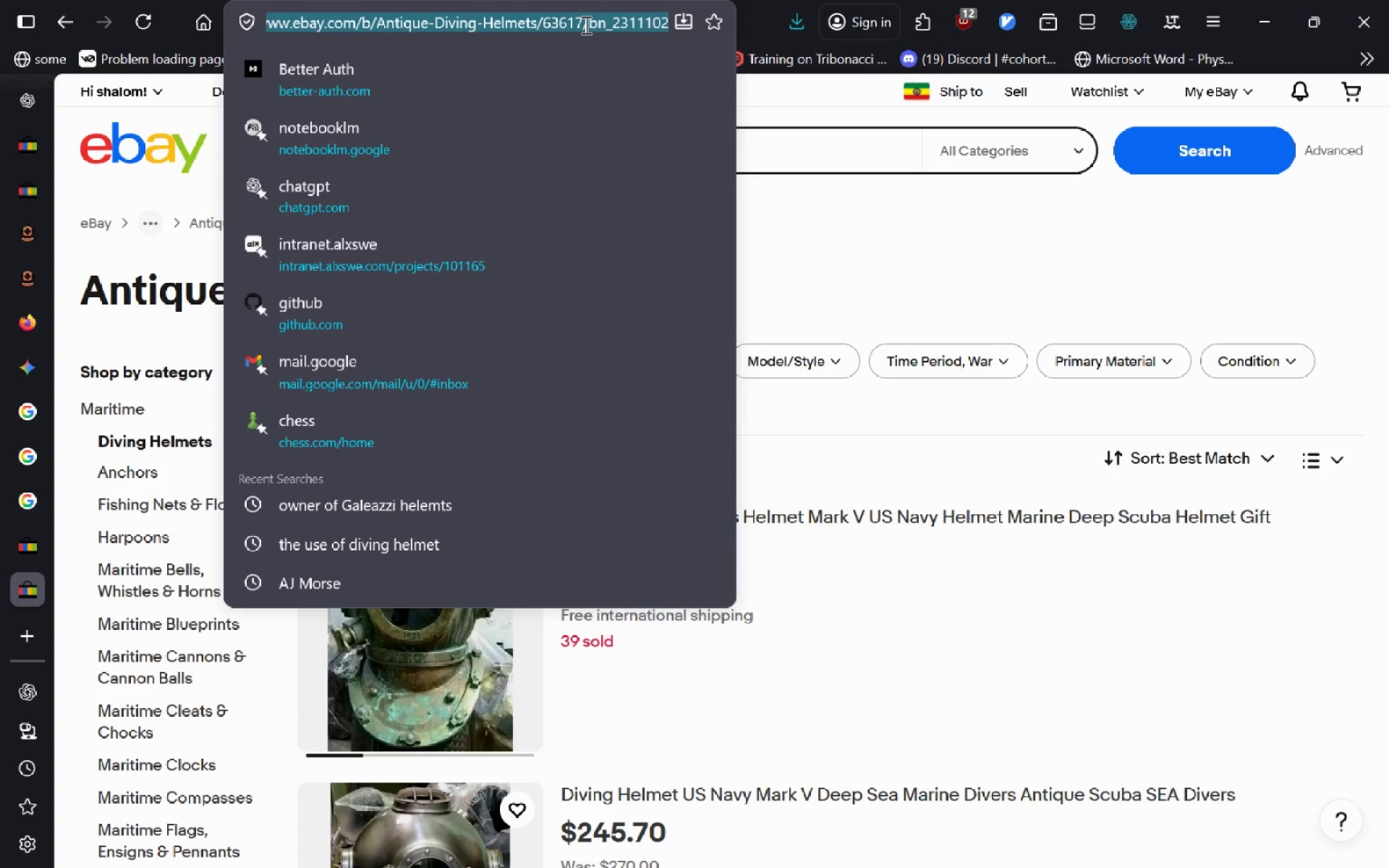 
key(Control+C)
 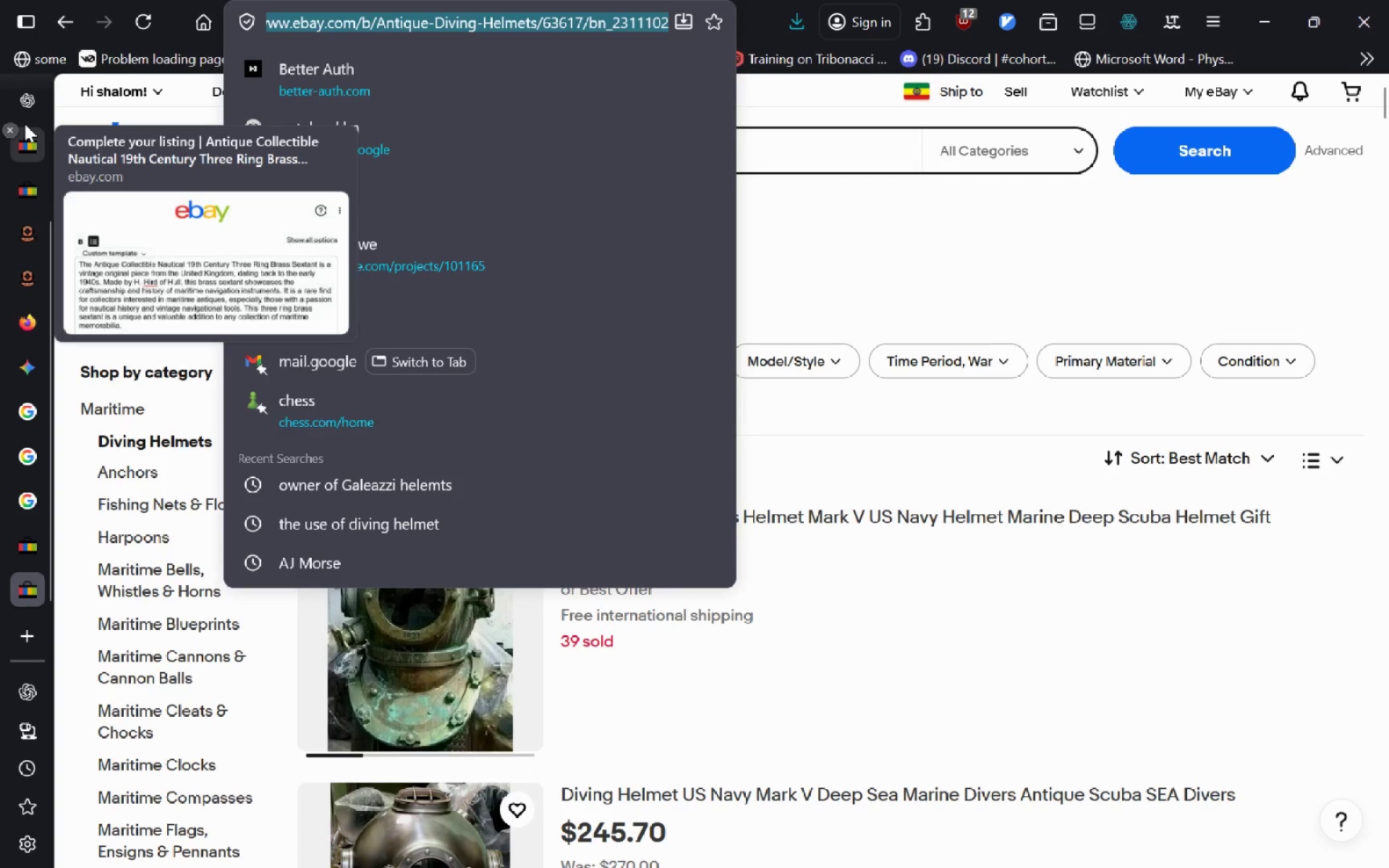 
left_click([25, 124])
 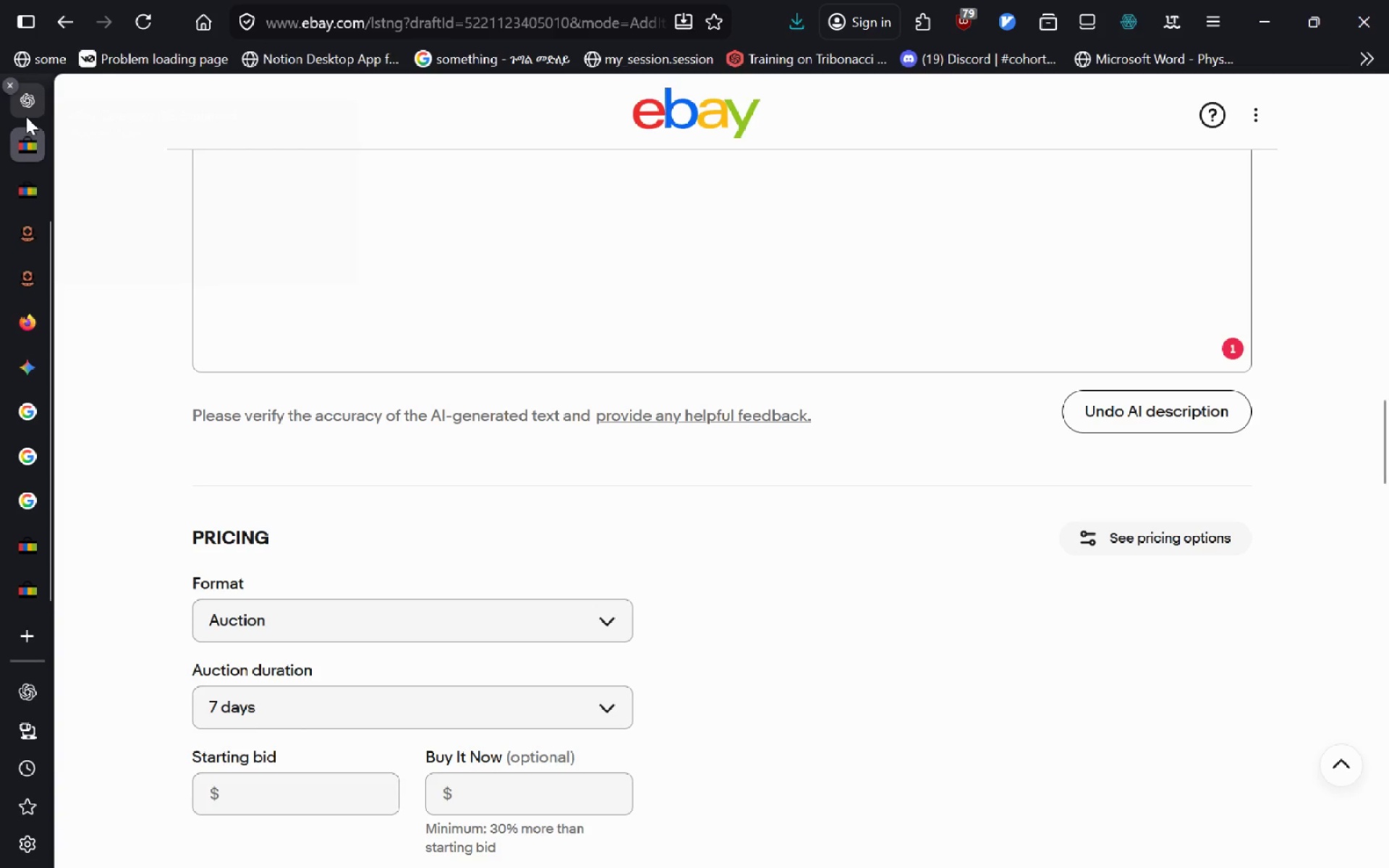 
left_click([26, 116])
 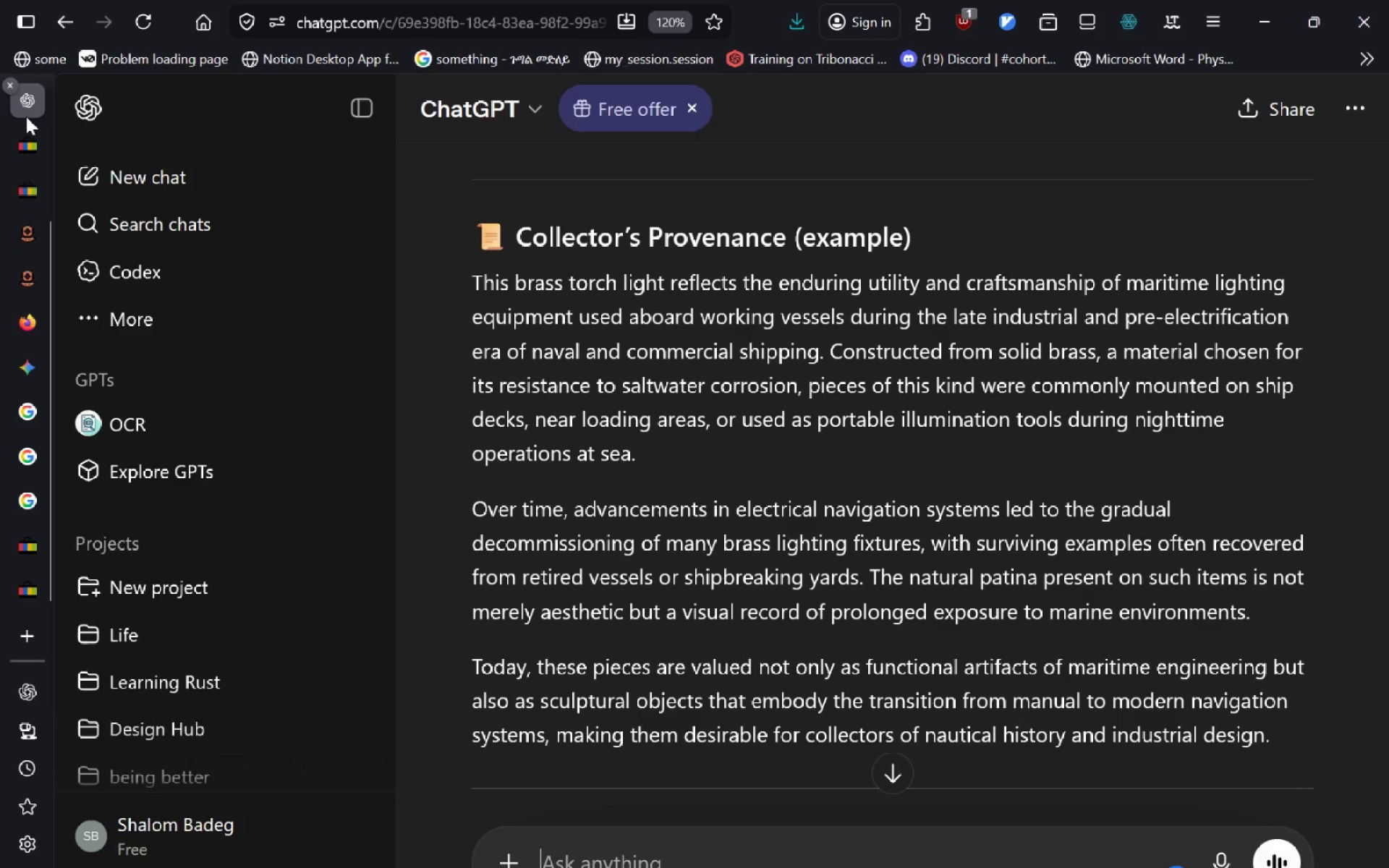 
key(Control+V)
 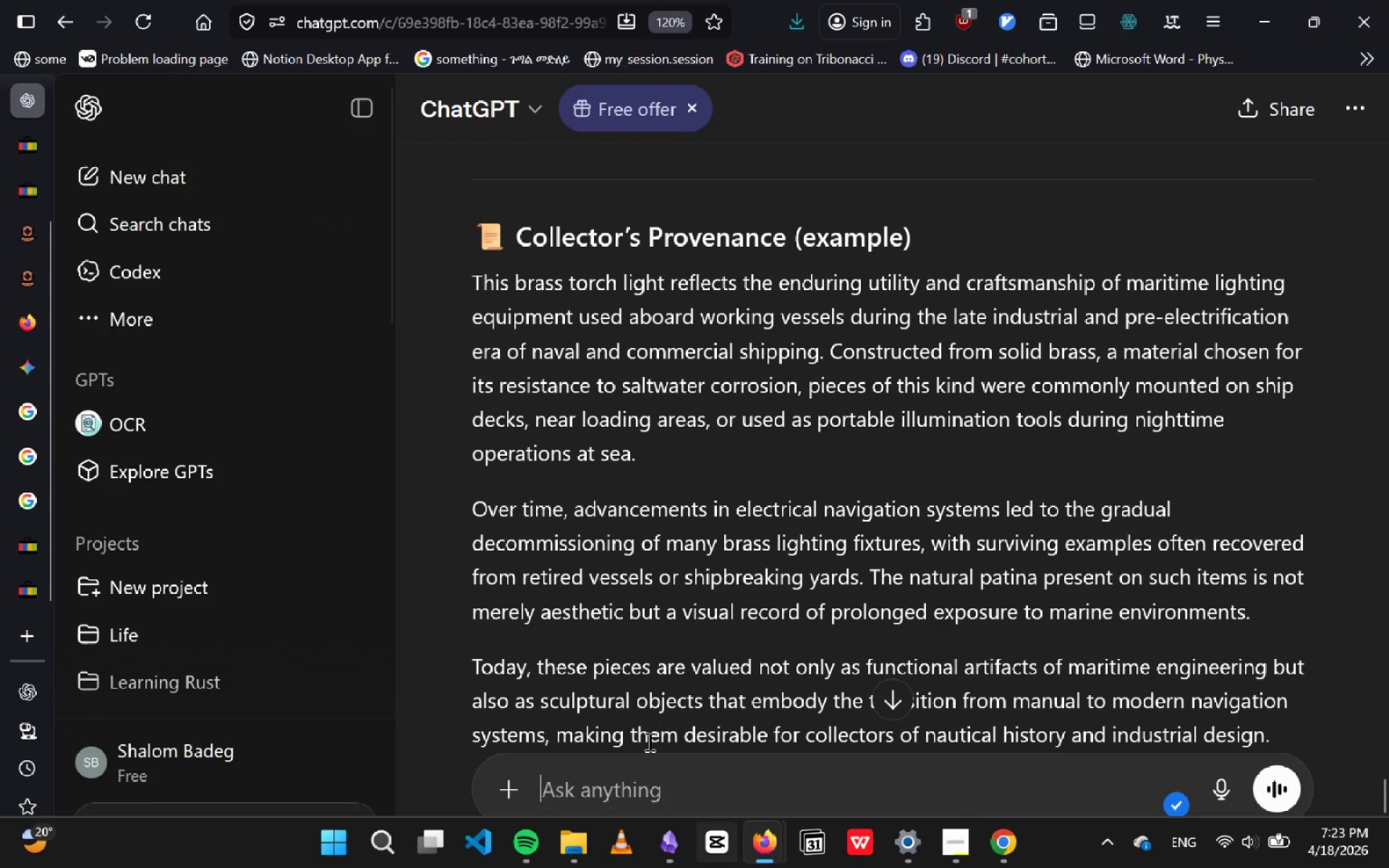 
left_click([625, 763])
 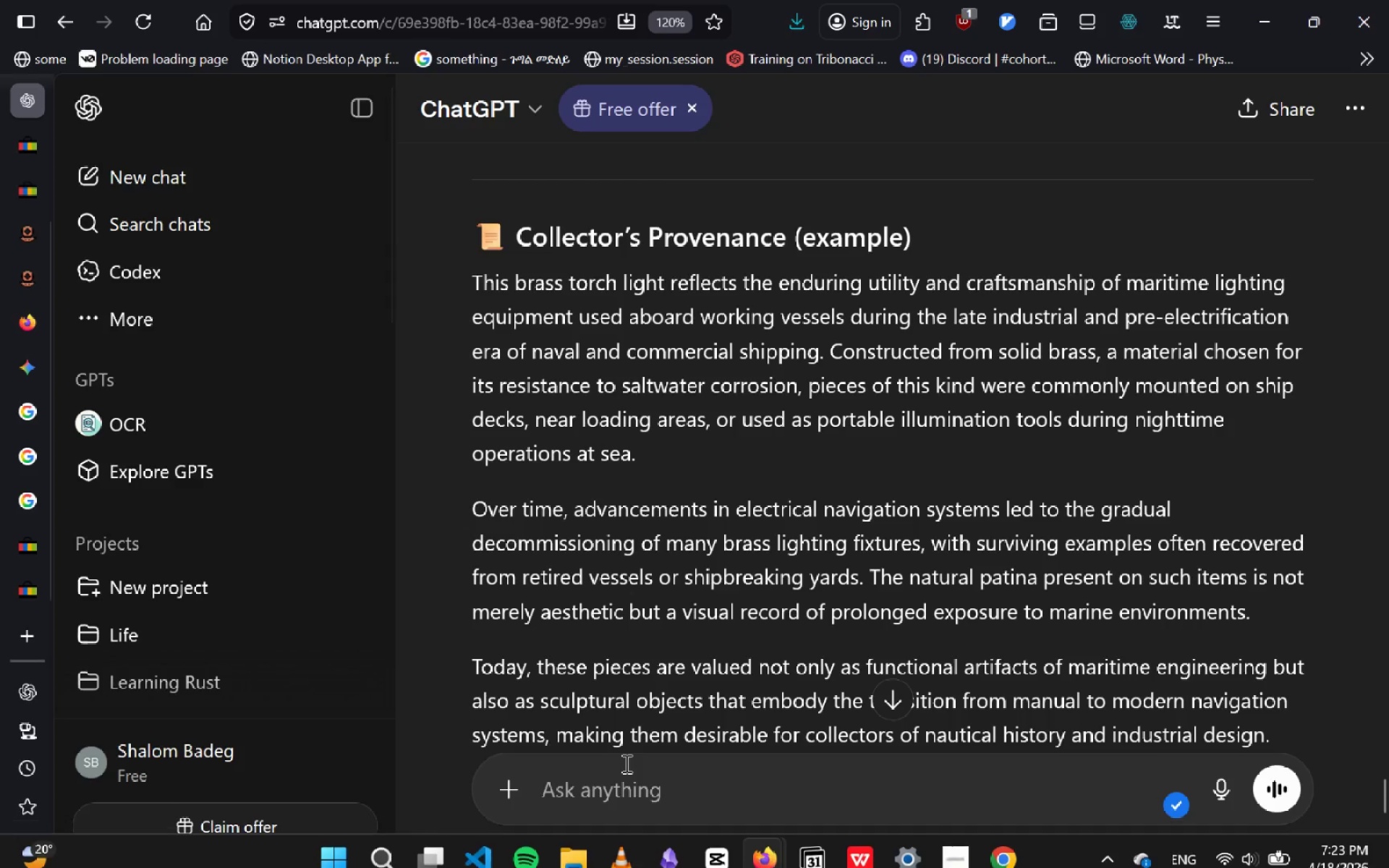 
key(Control+ControlLeft)
 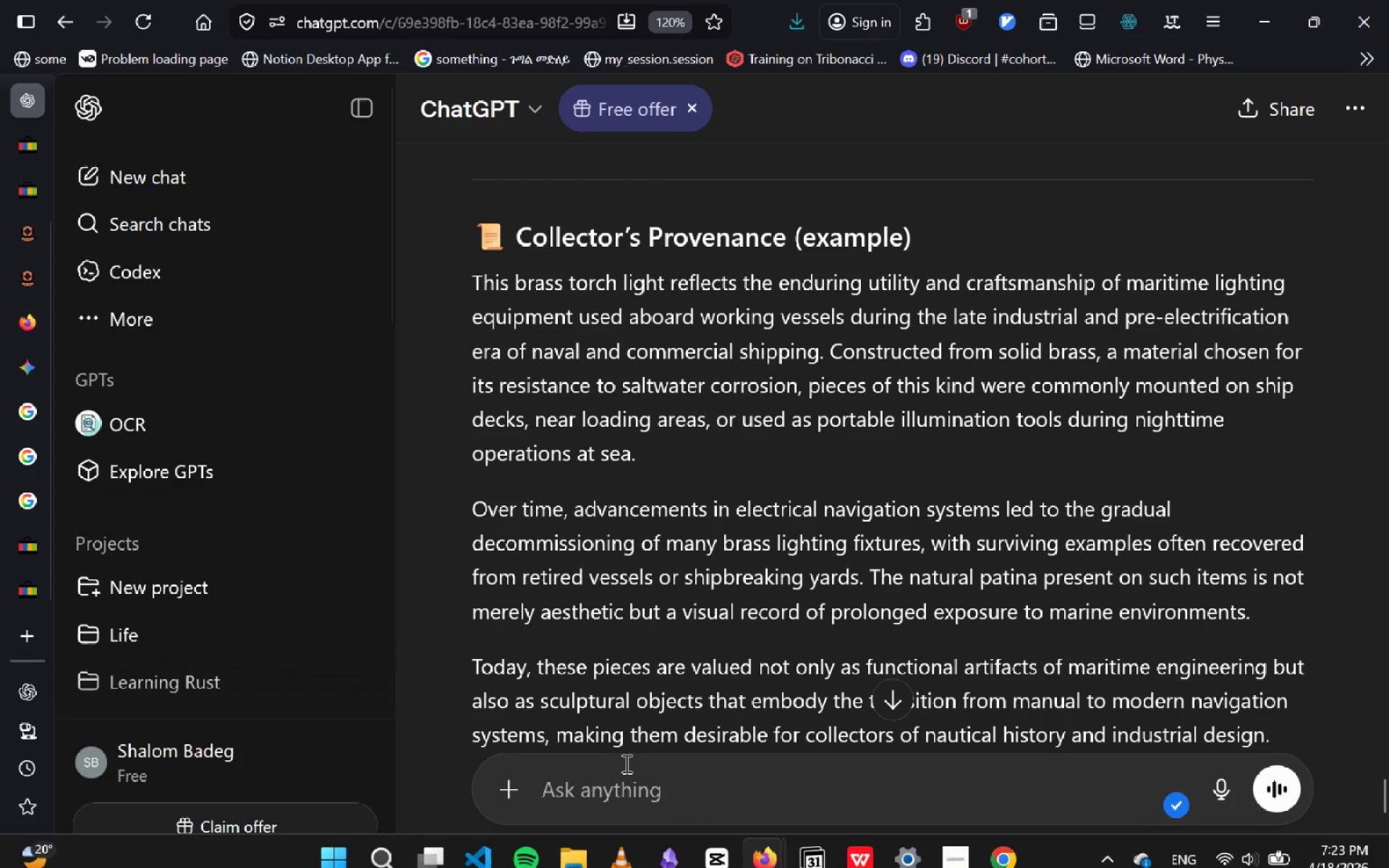 
key(Control+V)
 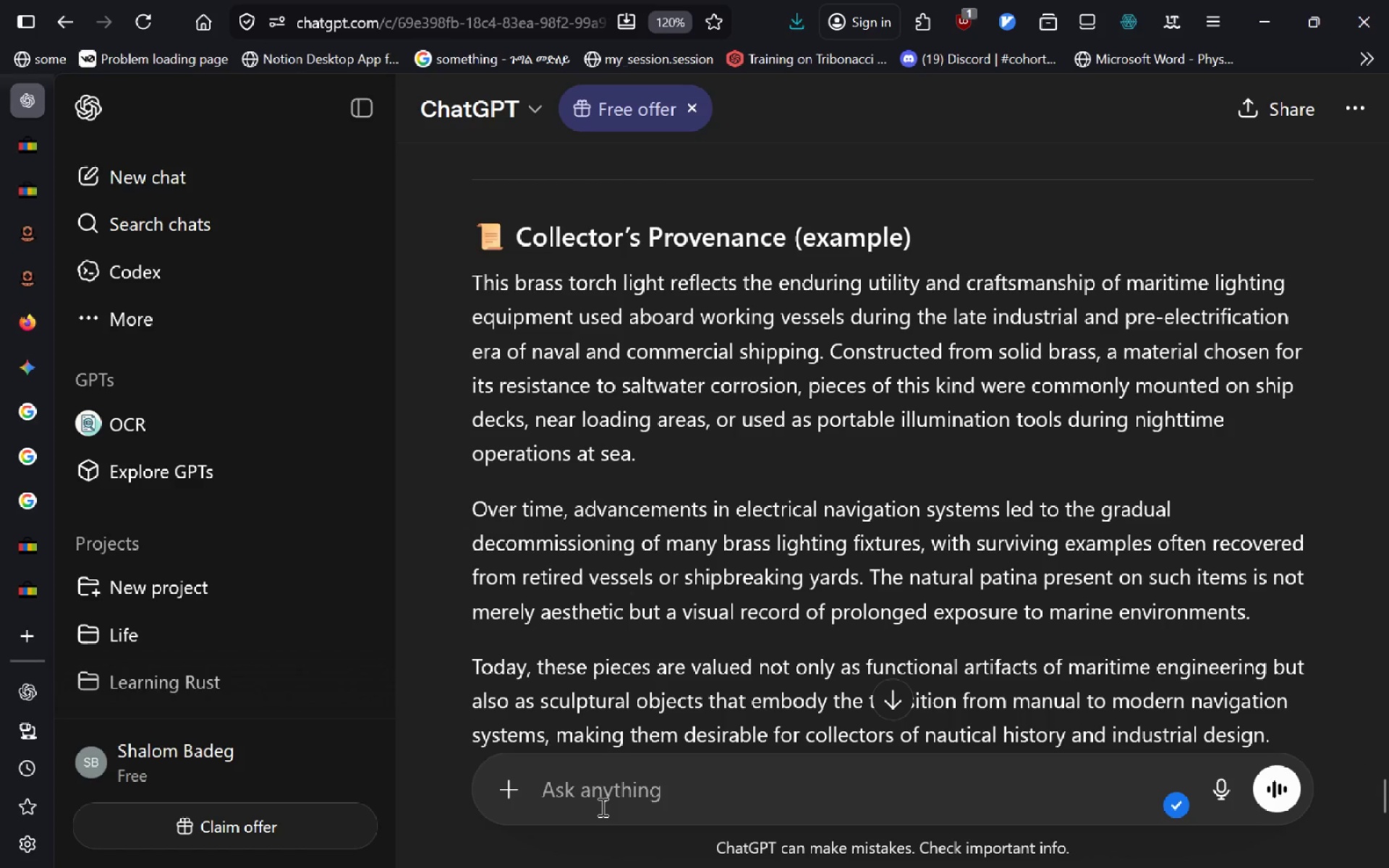 
left_click([601, 807])
 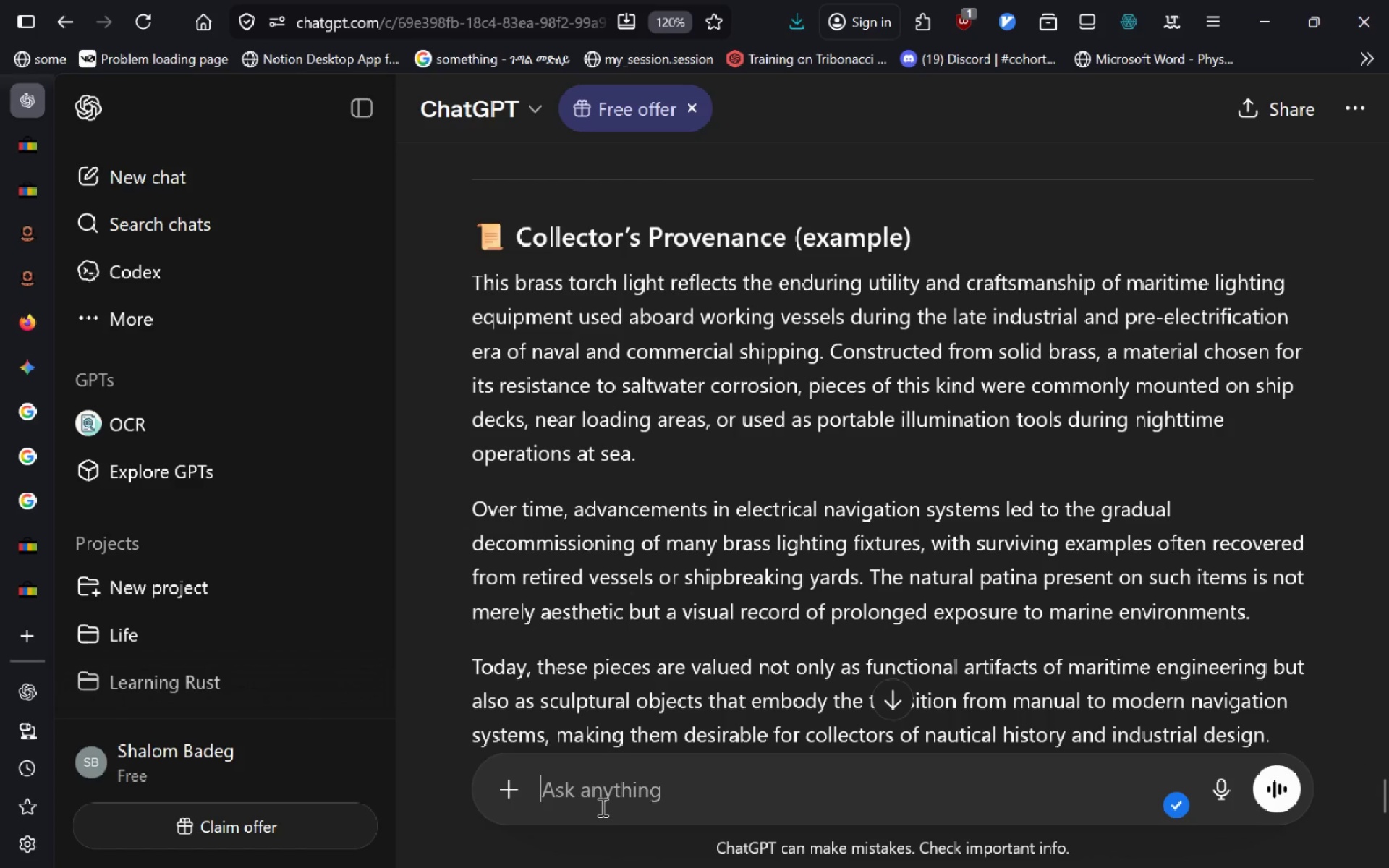 
key(Control+V)
 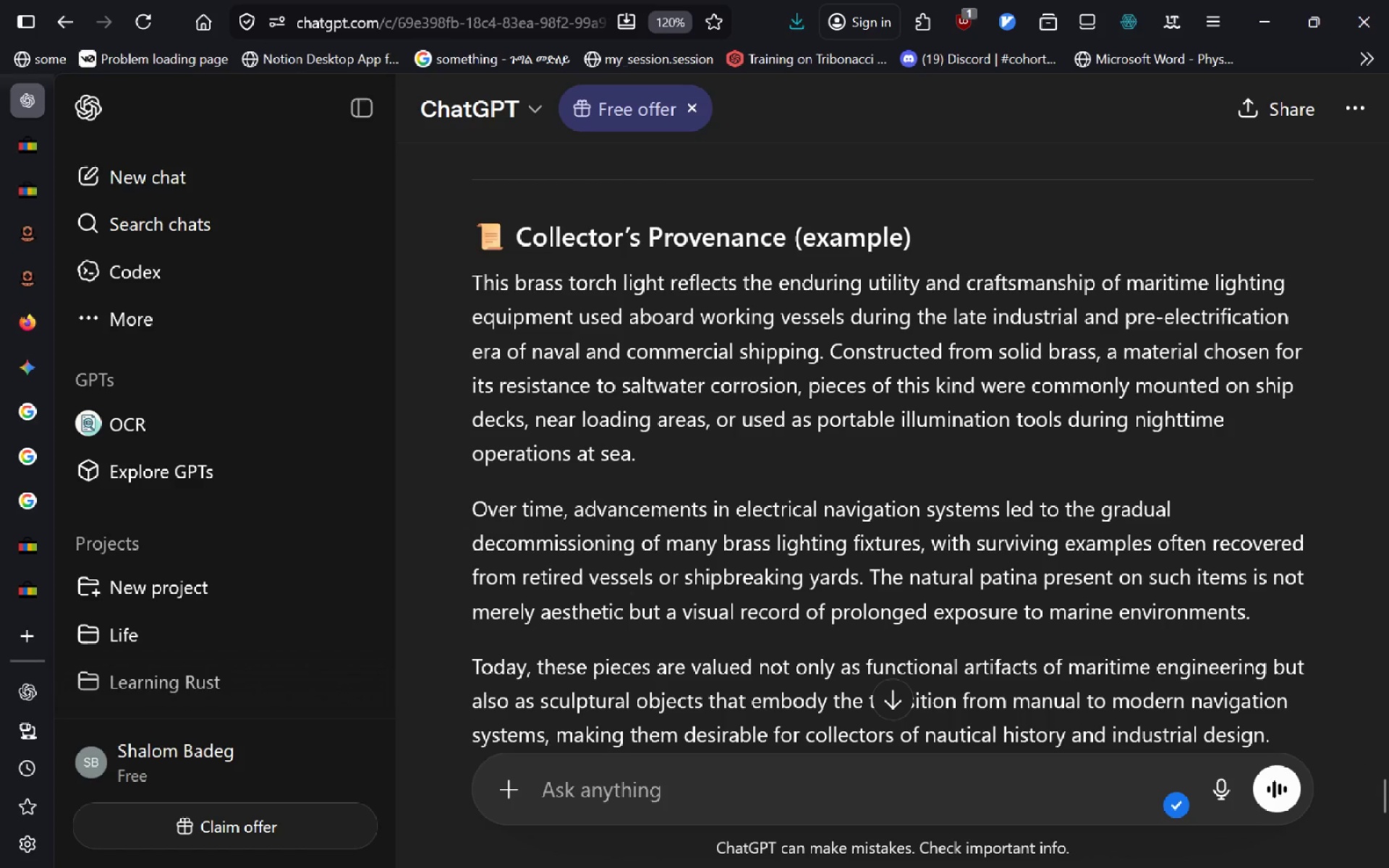 
right_click([601, 807])
 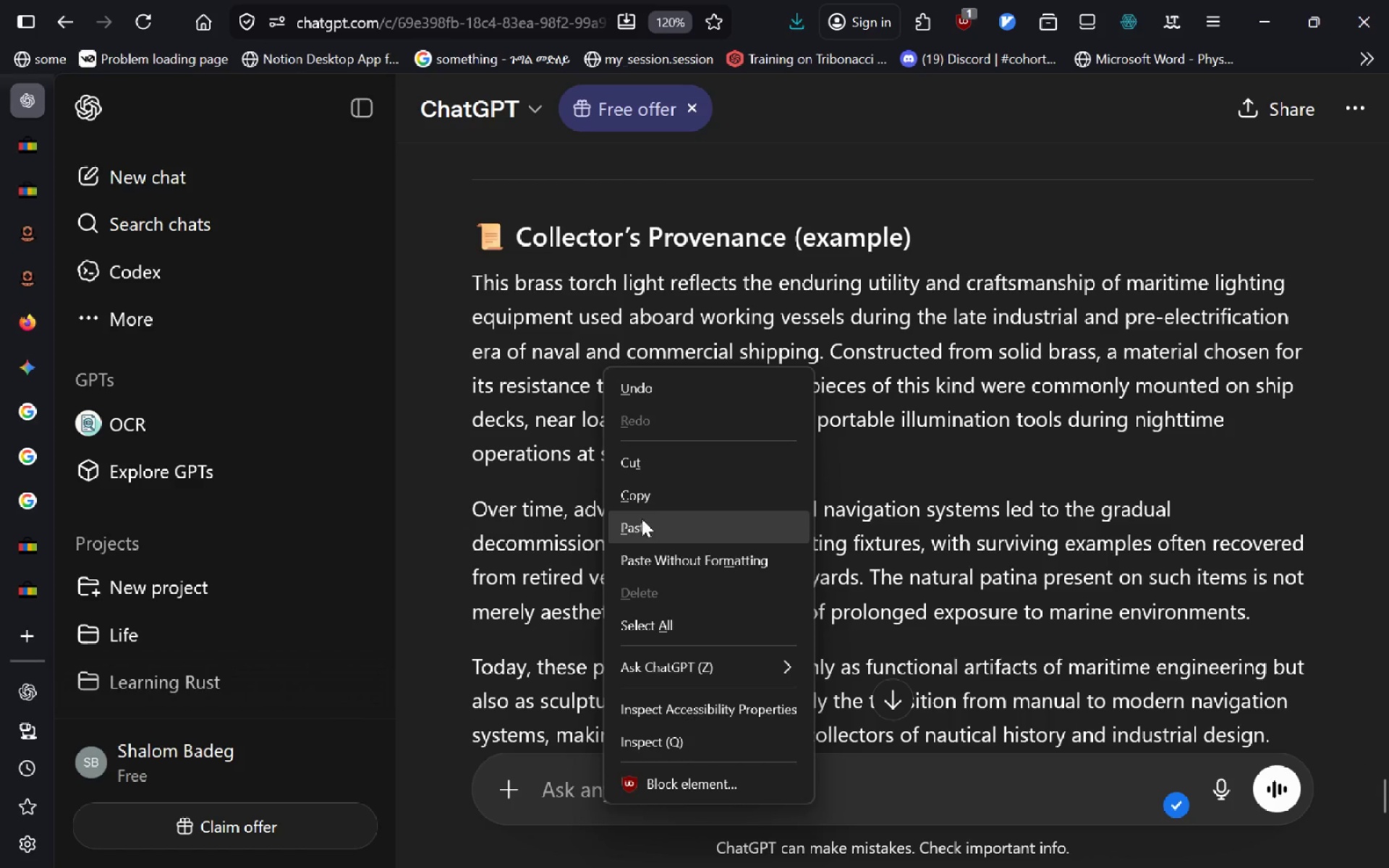 
left_click([642, 519])
 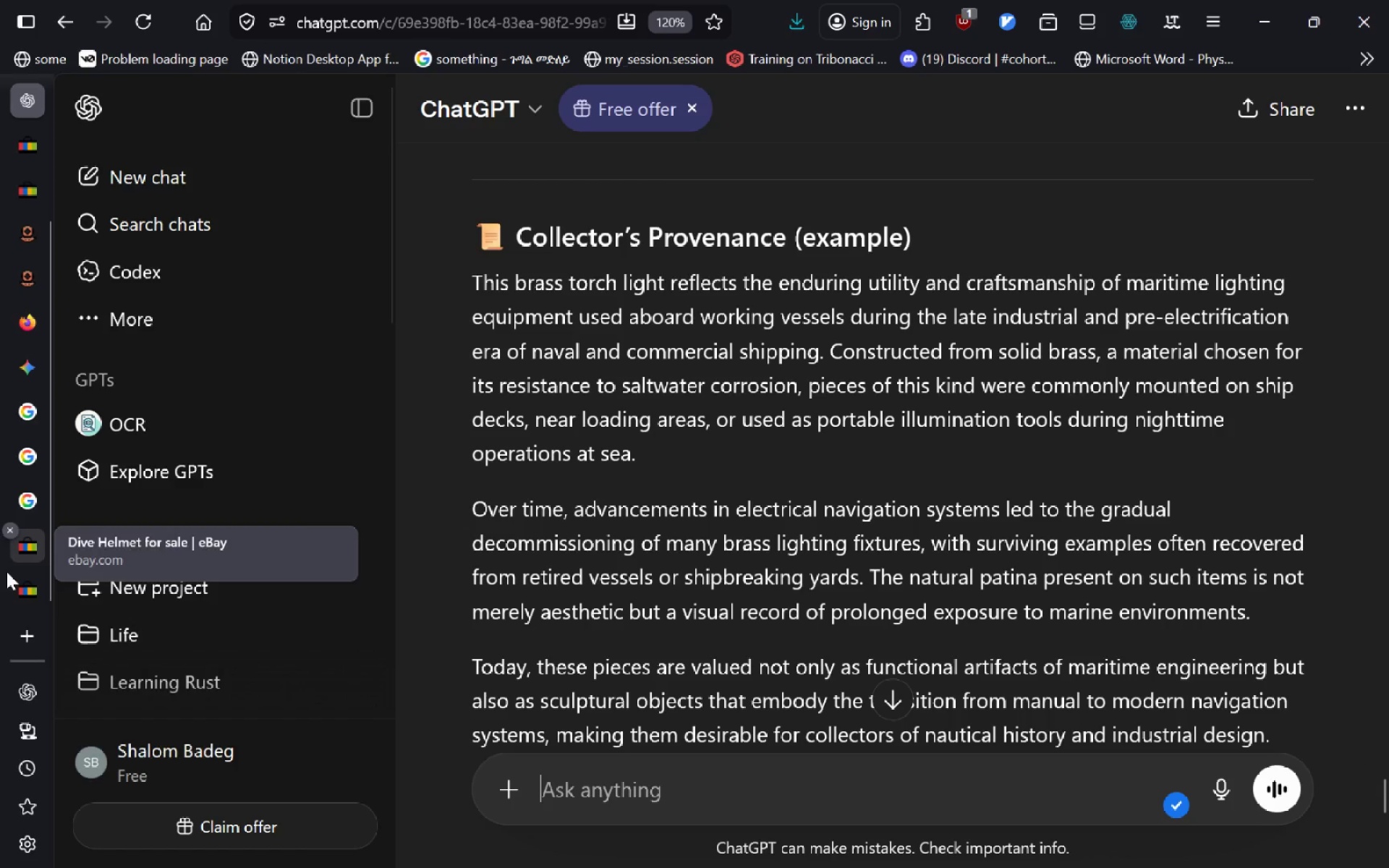 
left_click([30, 600])
 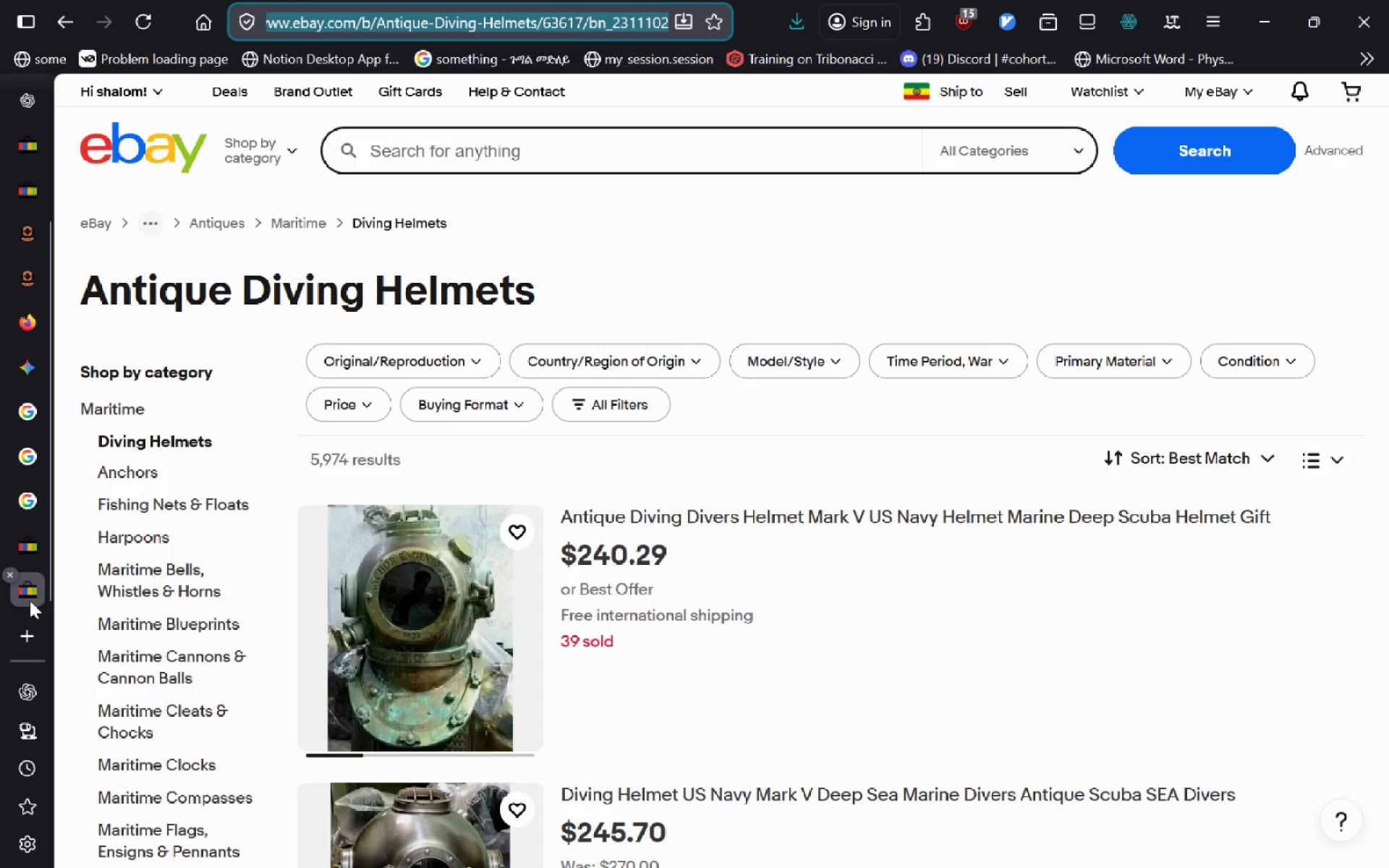 
key(Alt+AltLeft)
 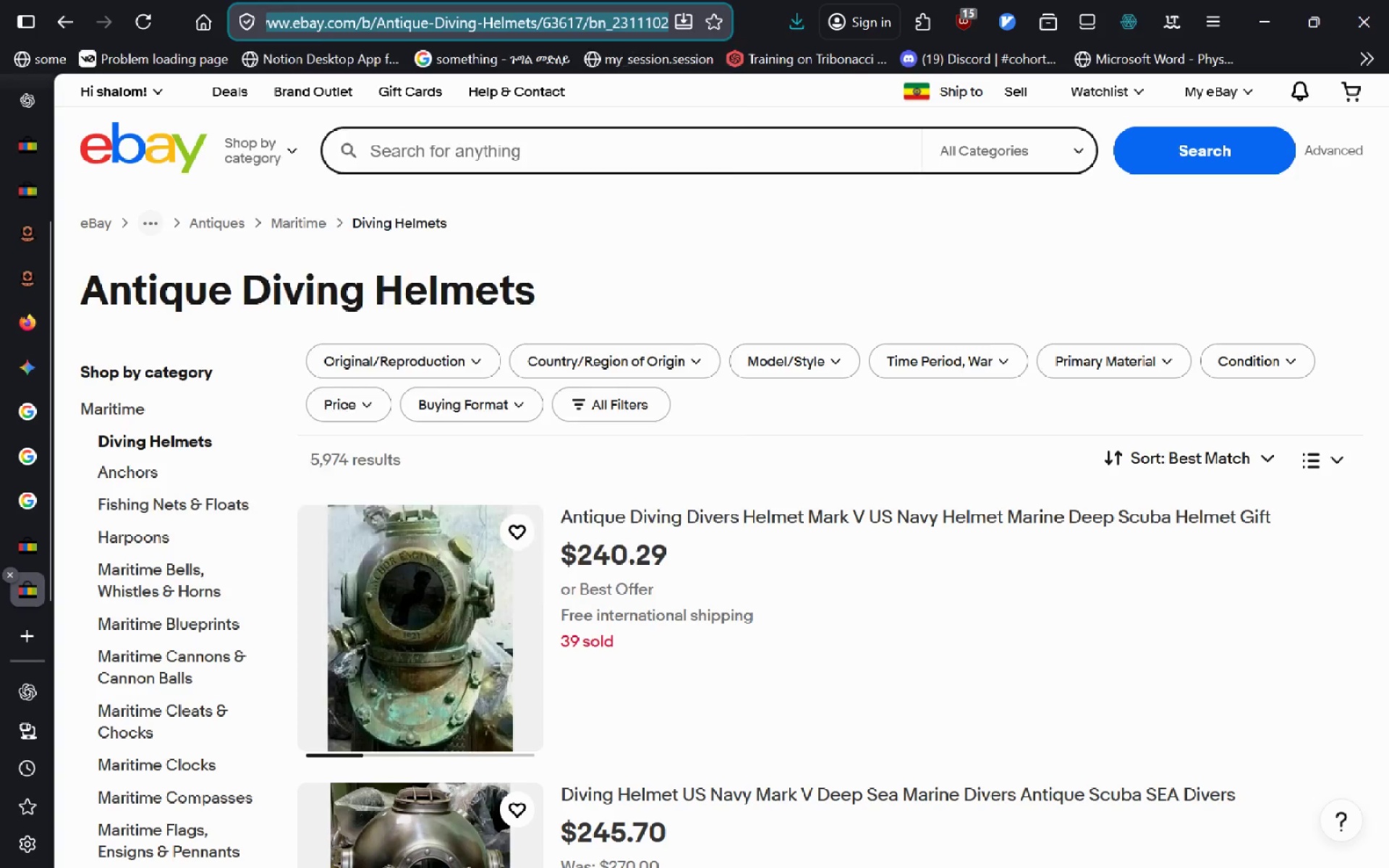 
key(Alt+D)
 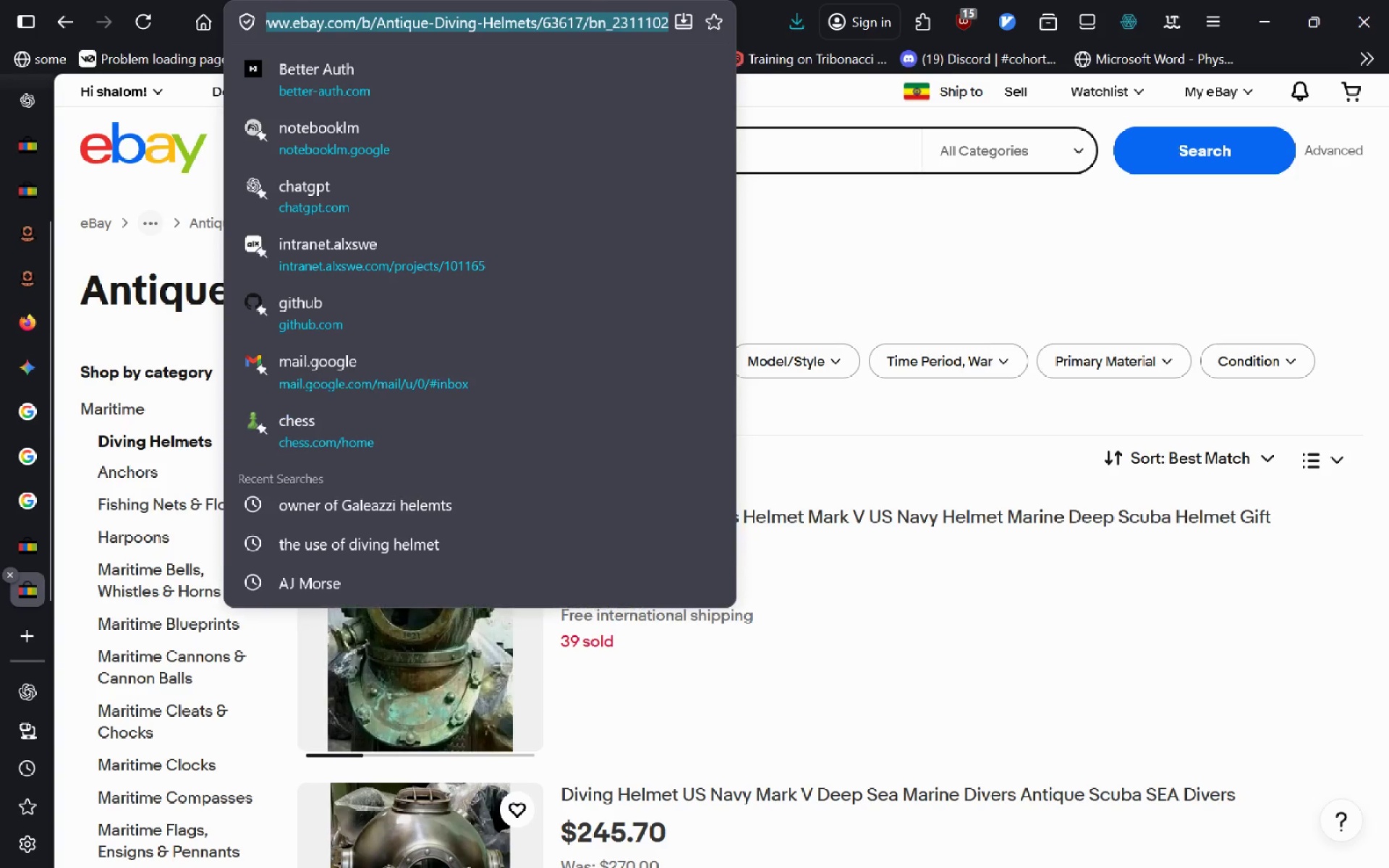 
key(Control+C)
 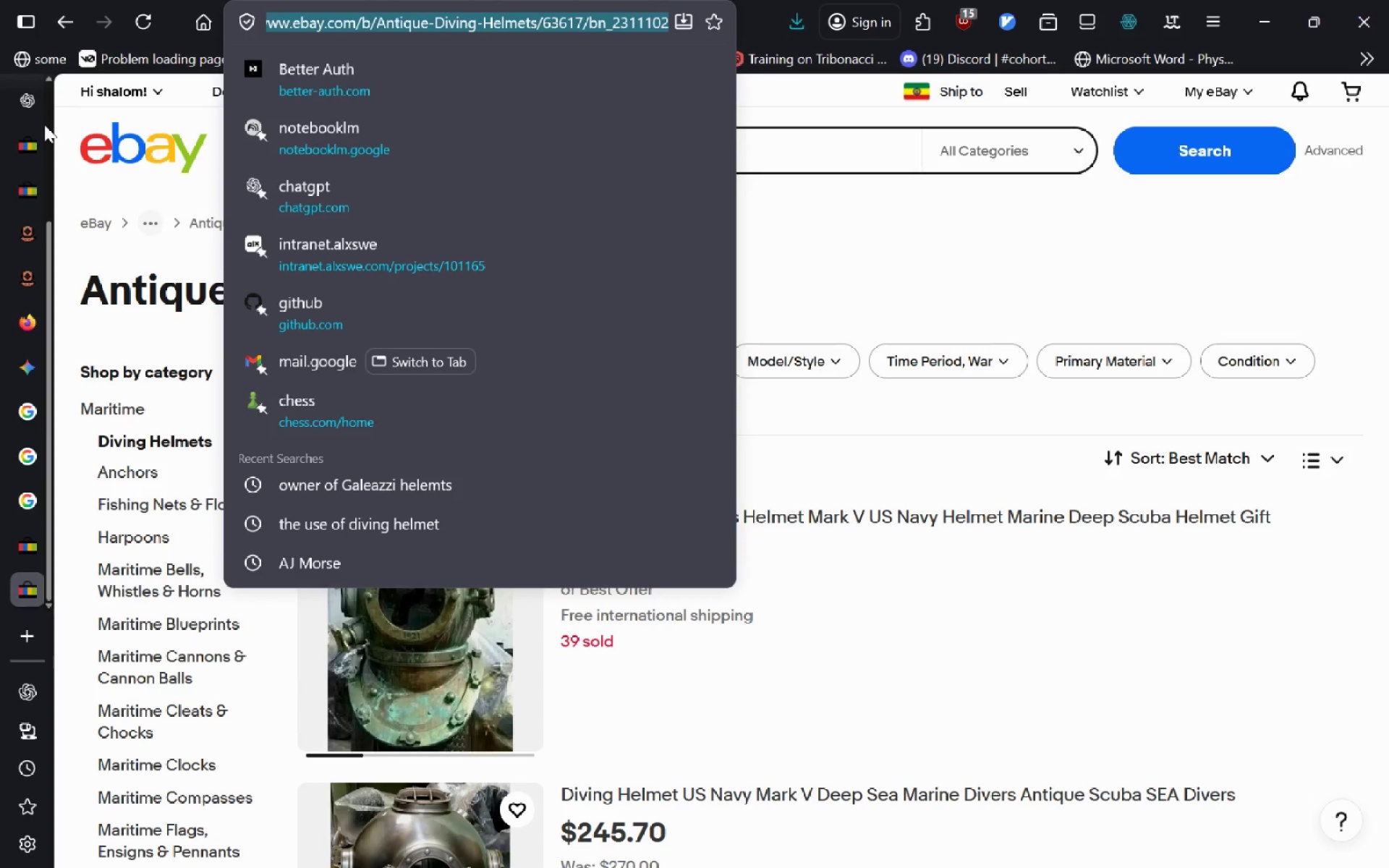 
left_click([37, 138])
 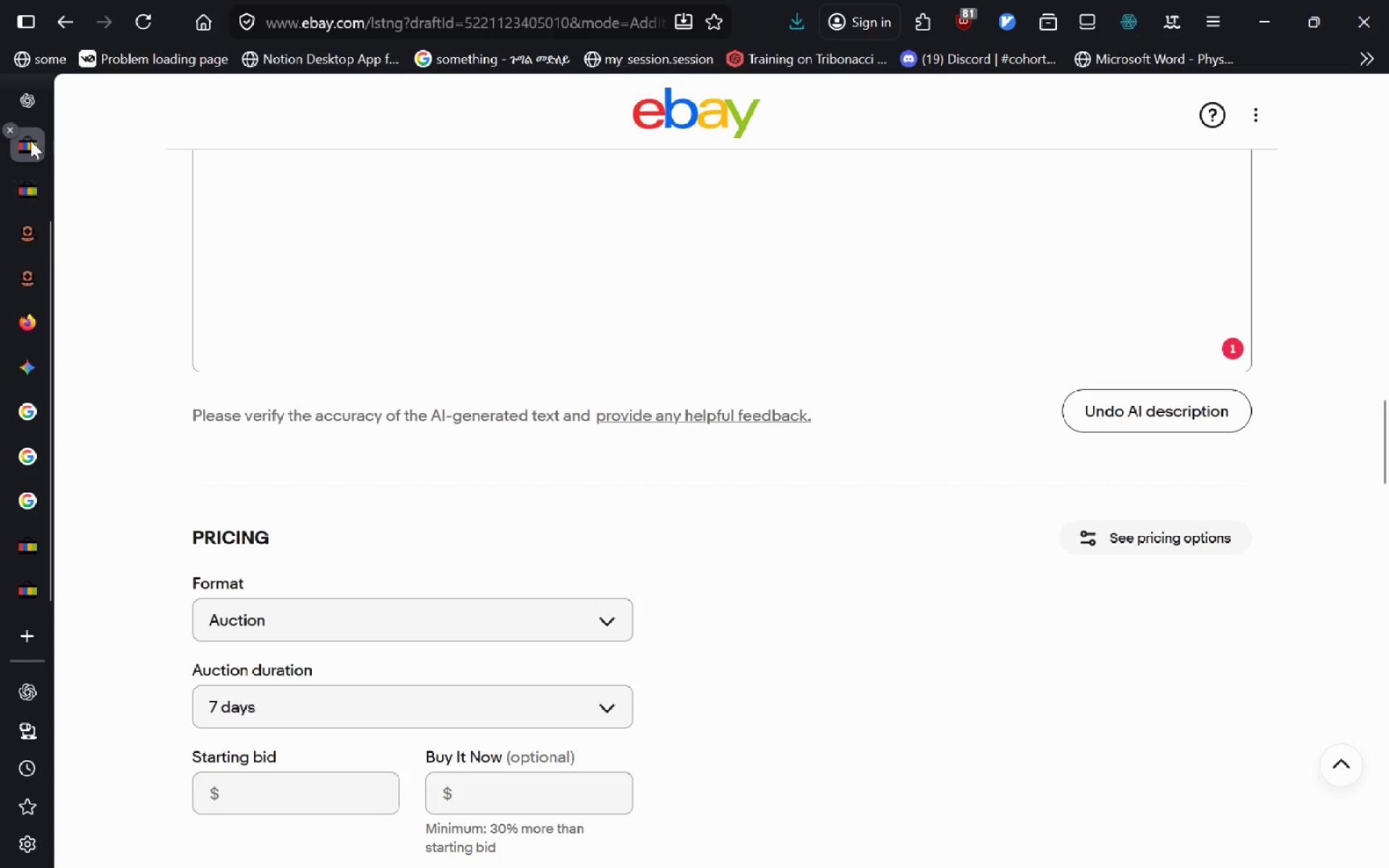 
left_click([33, 111])
 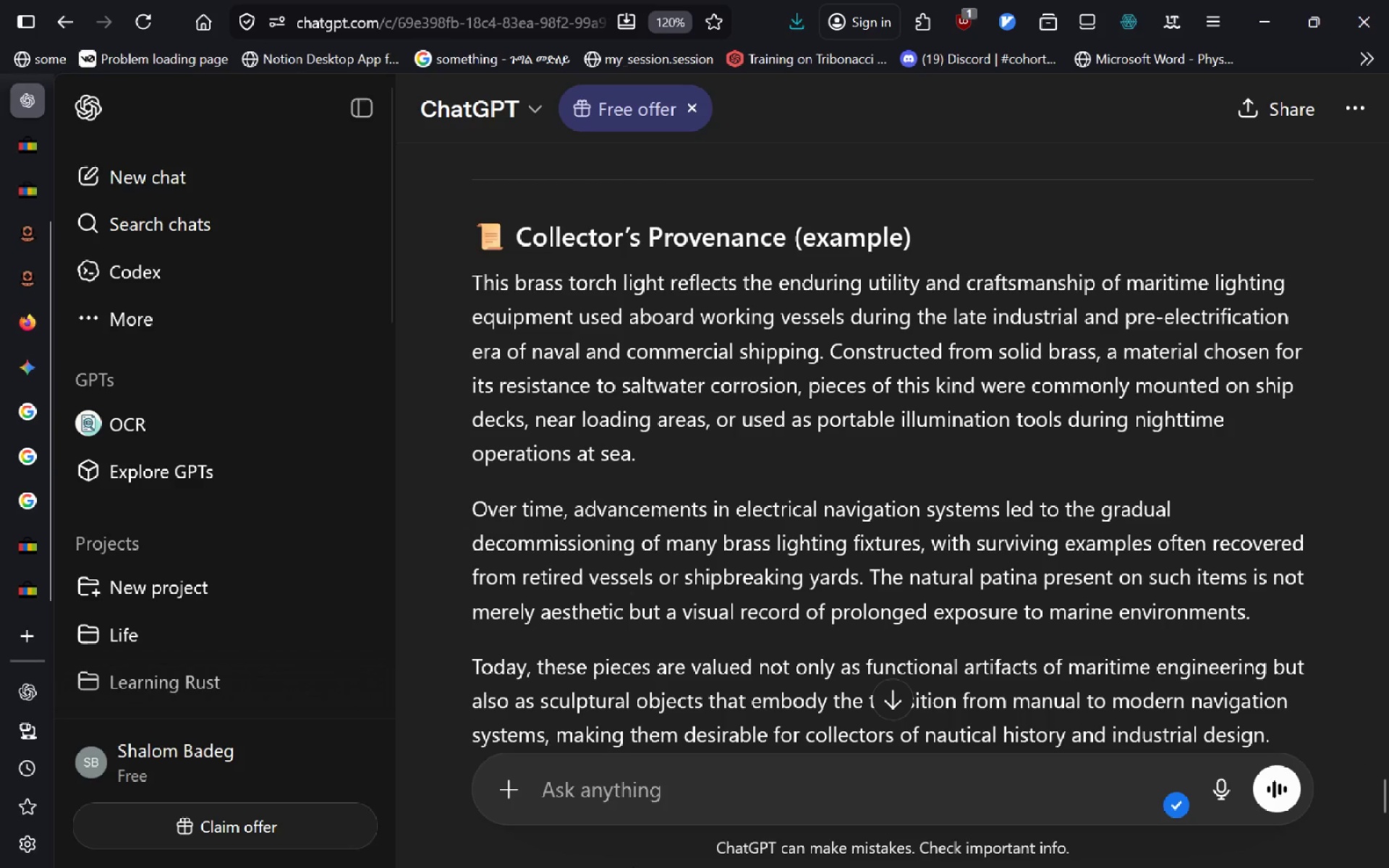 
key(Control+V)
 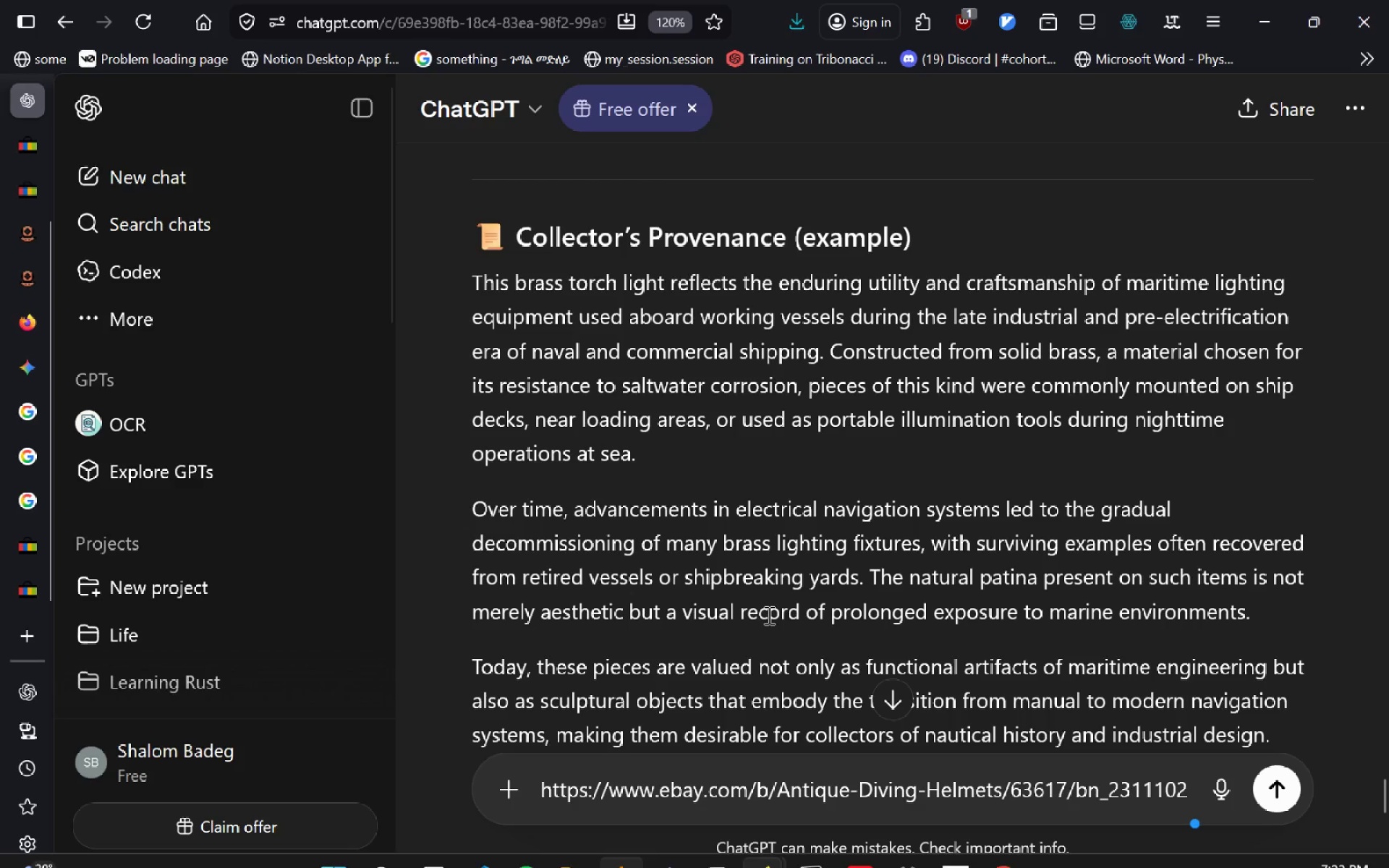 
type( in this description )
 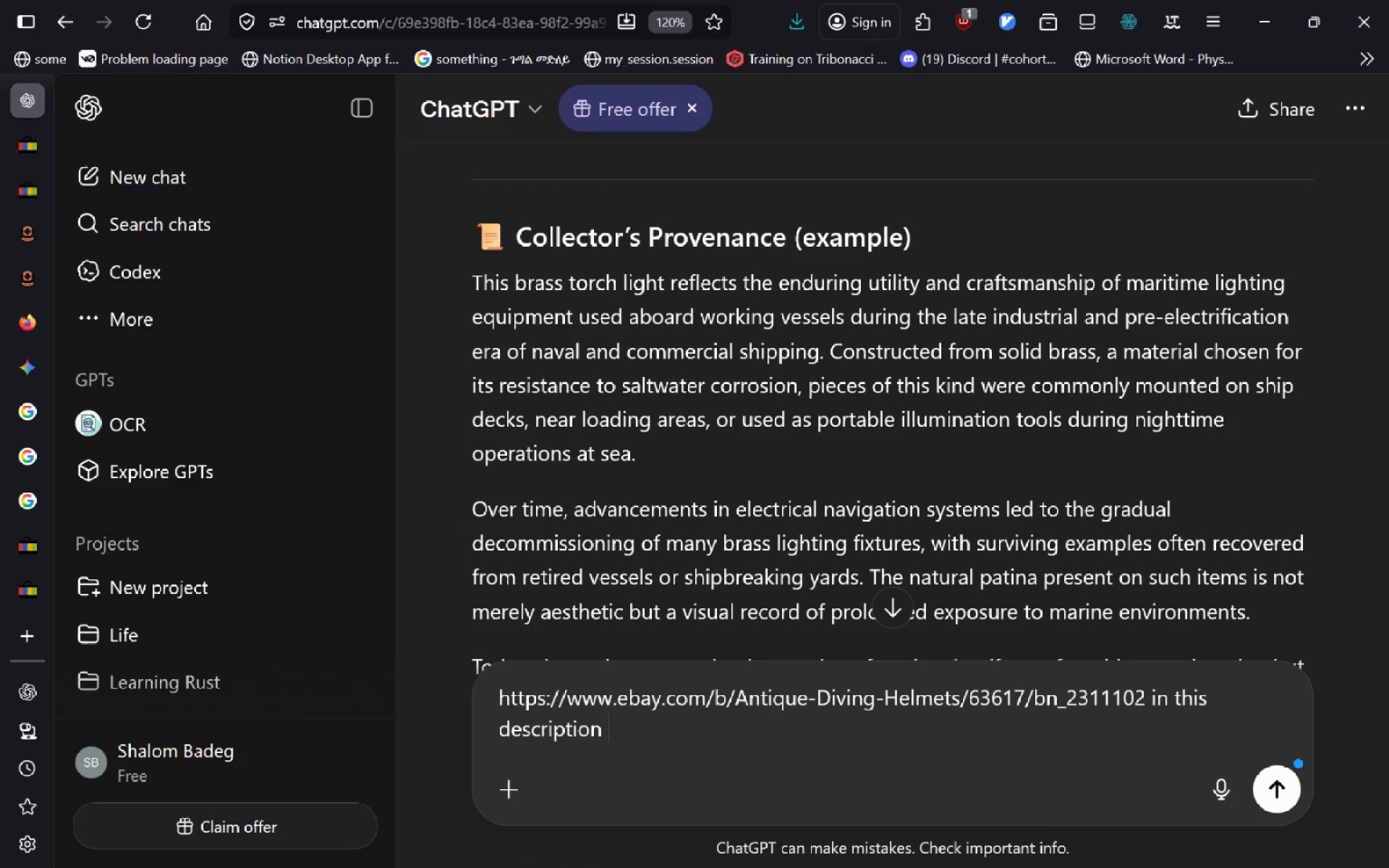 
type(we find that )
 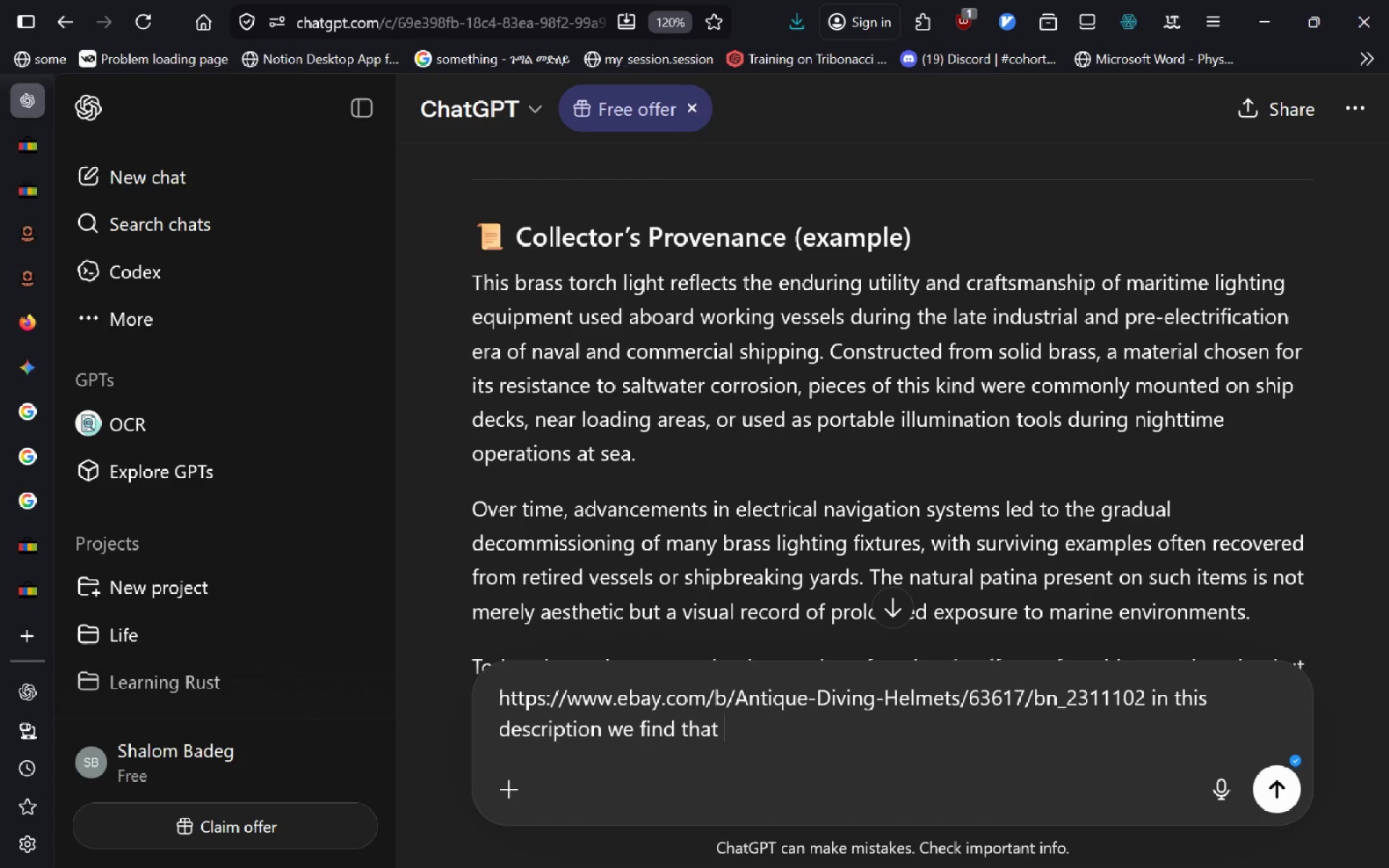 
wait(6.12)
 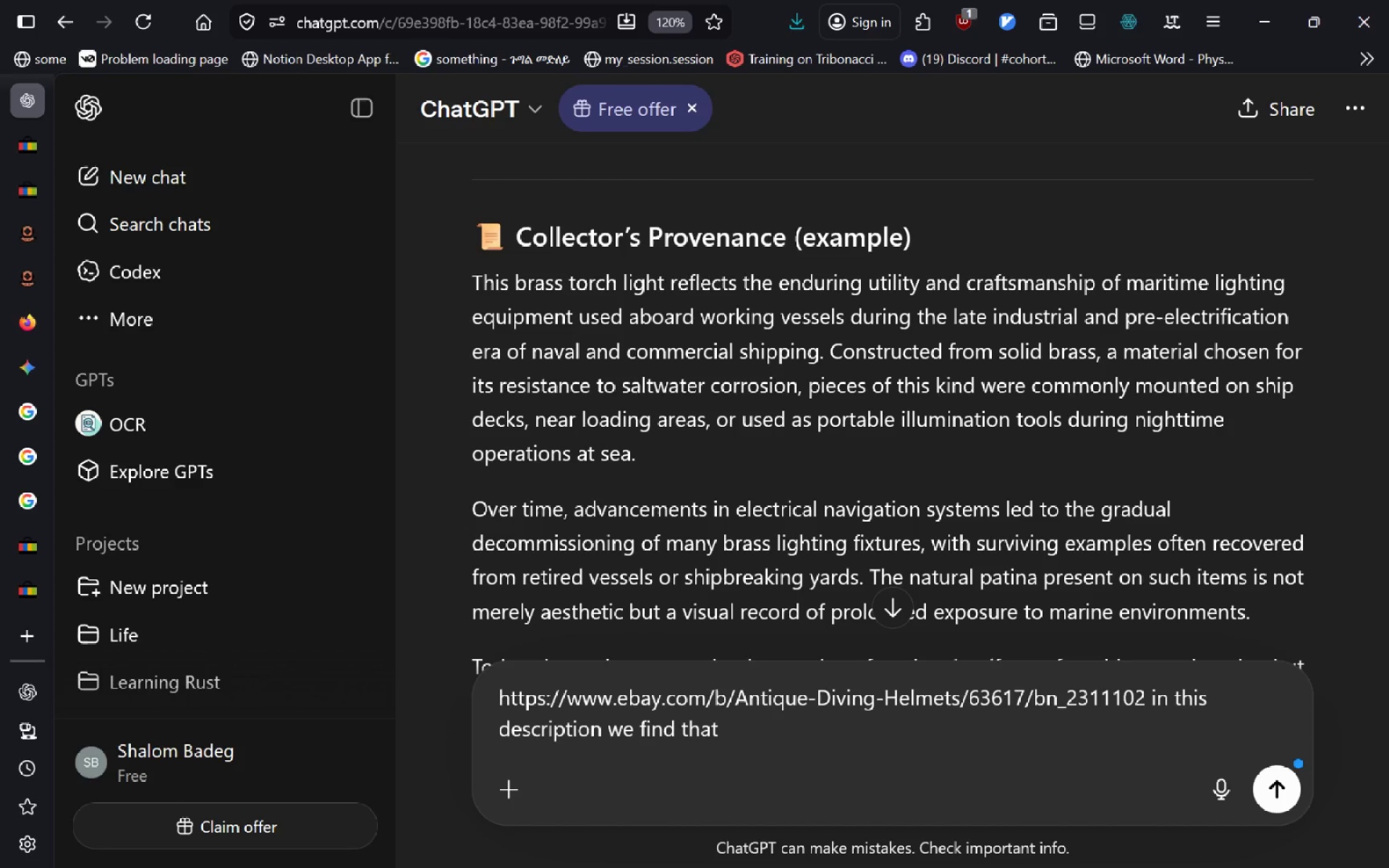 
key(Control+Backspace)
 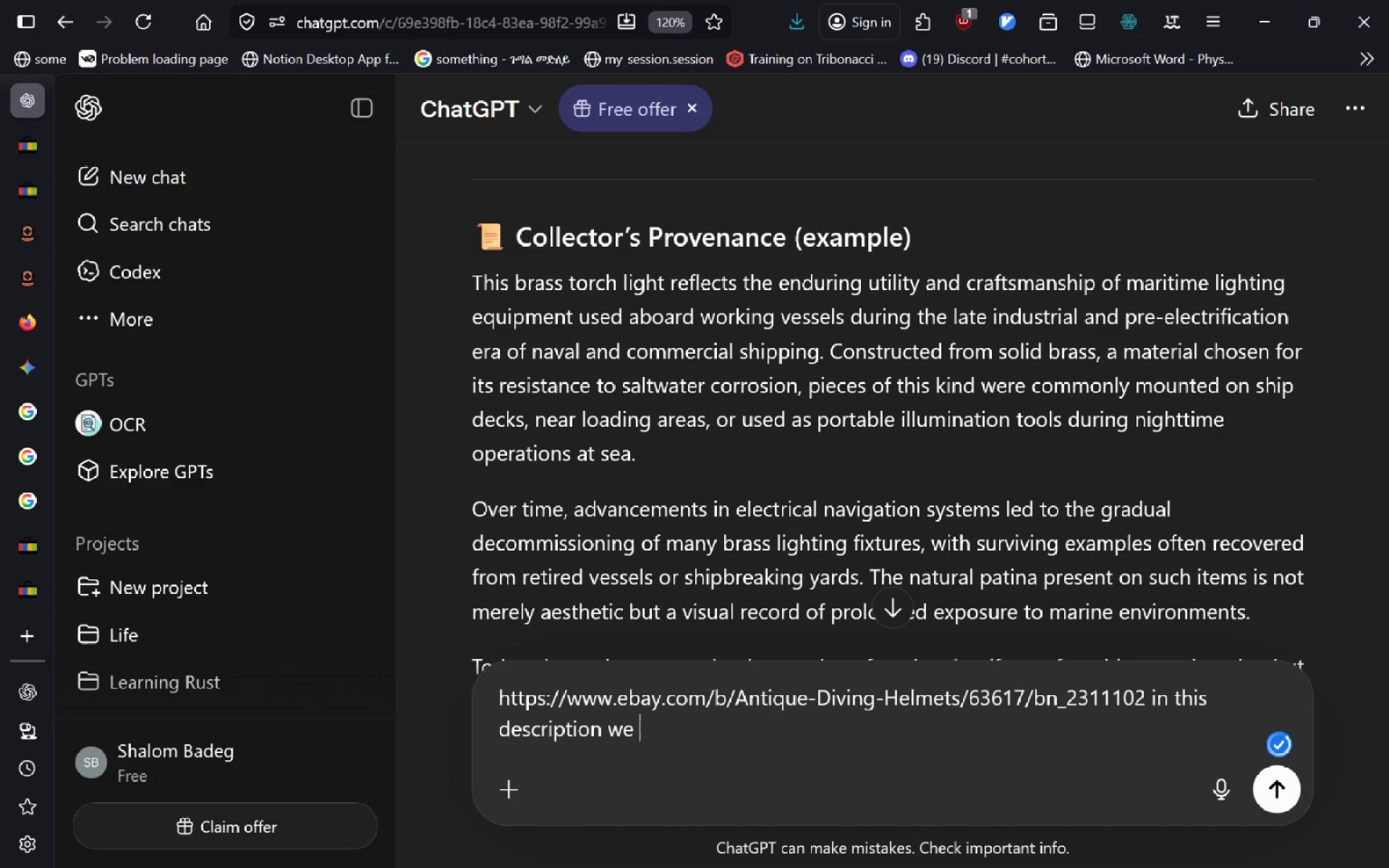 
key(Control+Backspace)
 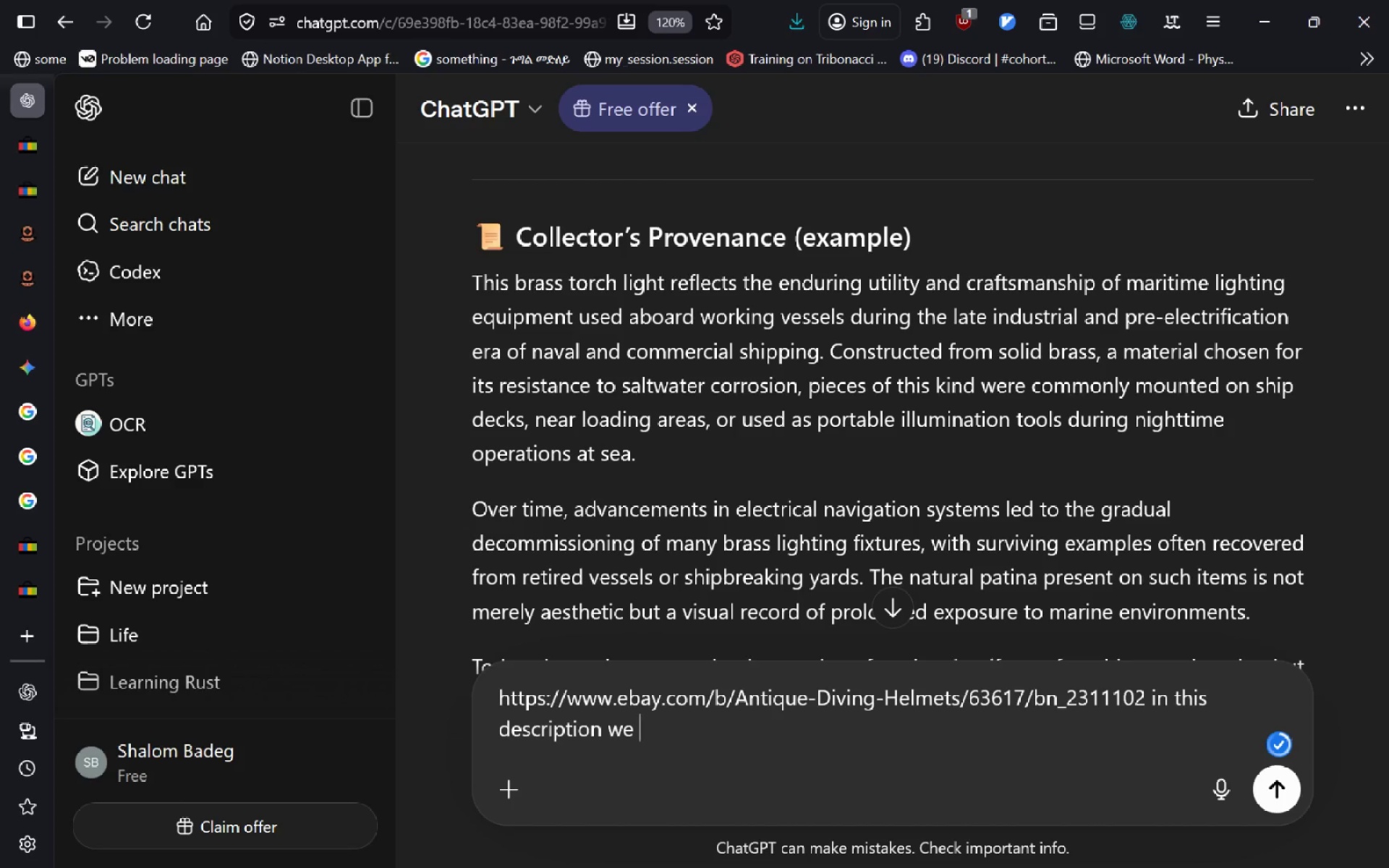 
key(Control+Backspace)
 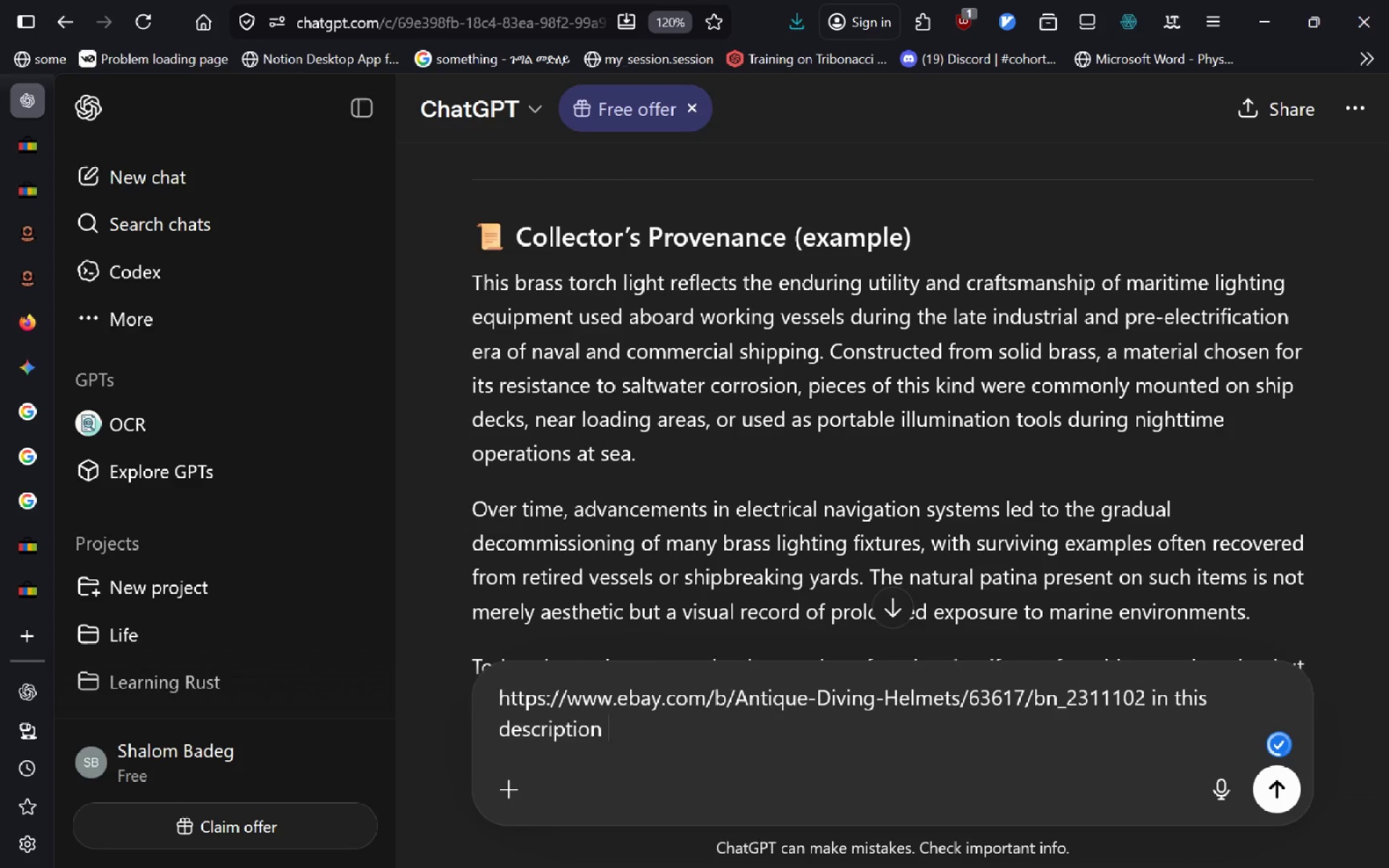 
key(Control+Backspace)
 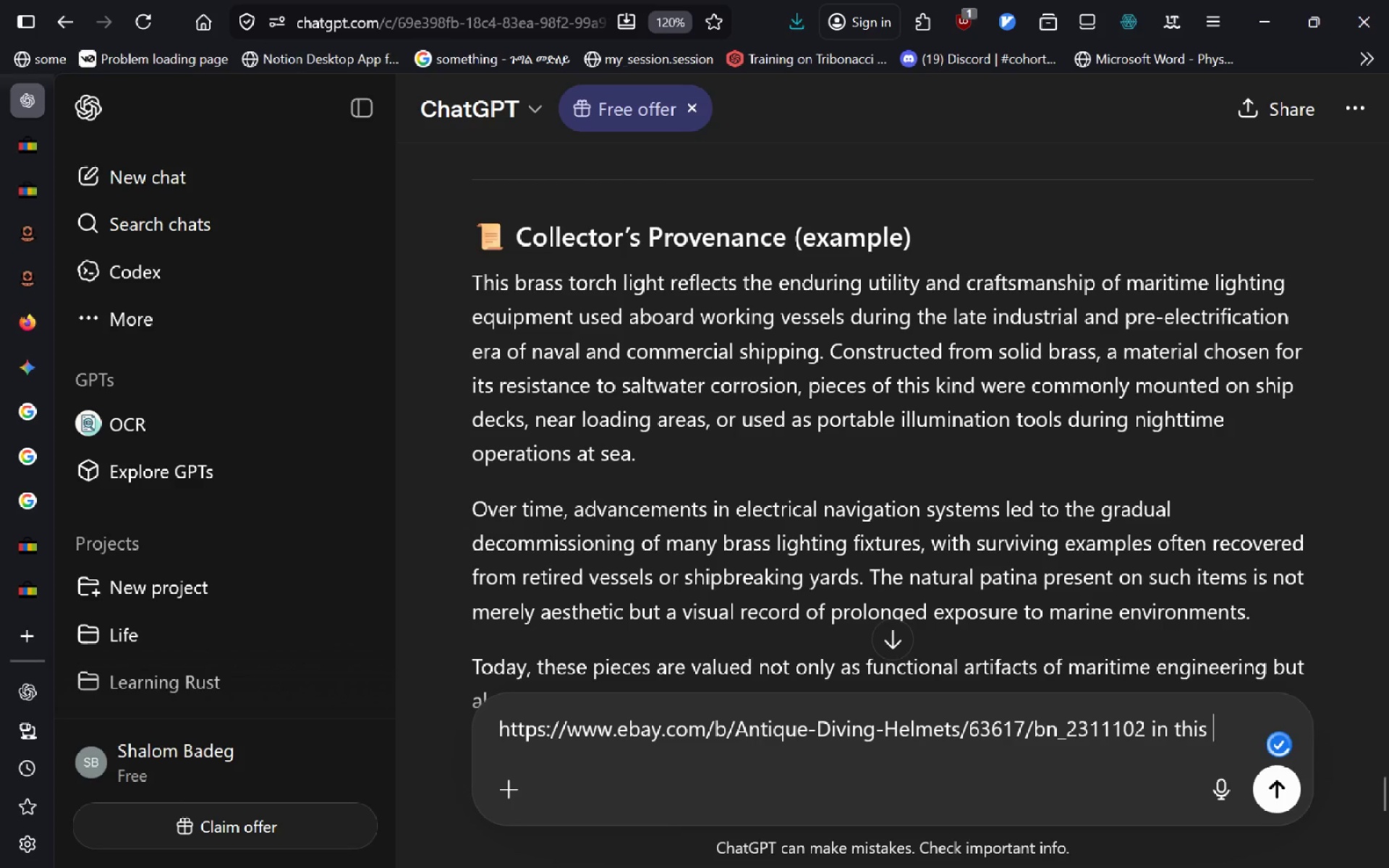 
key(Control+Backspace)
 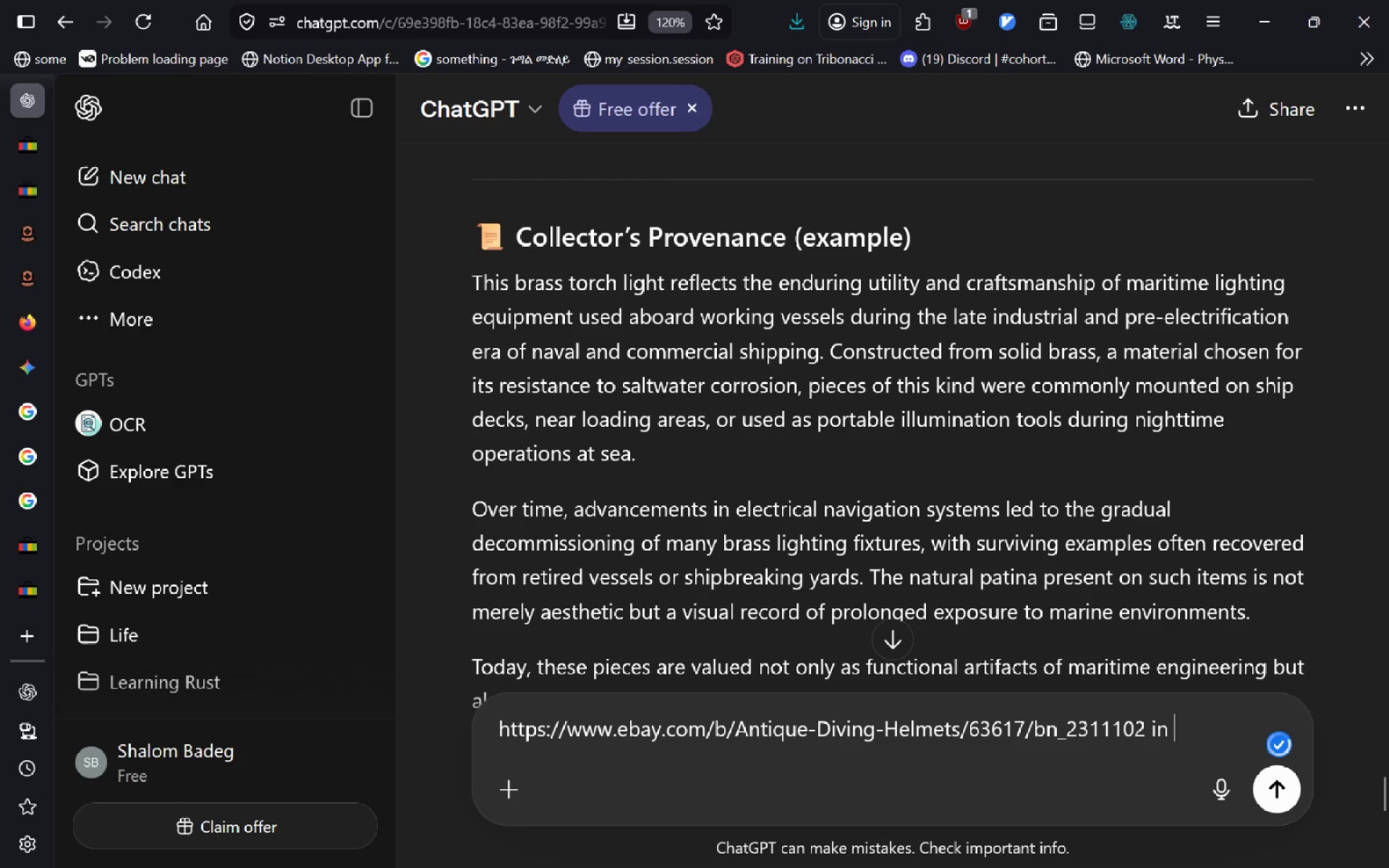 
key(Control+Backspace)
 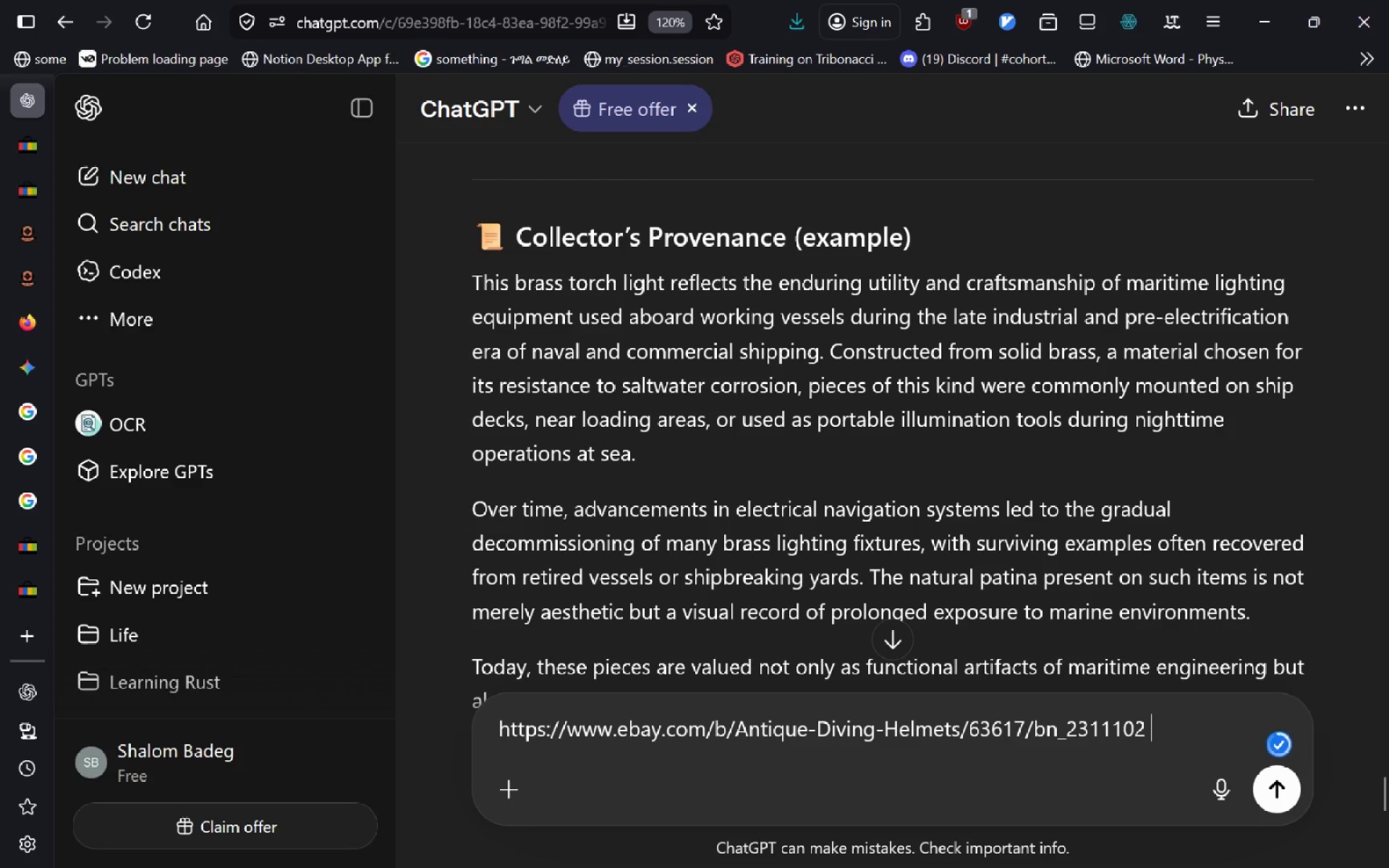 
type(what s)
key(Backspace)
type(is the category id here?)
 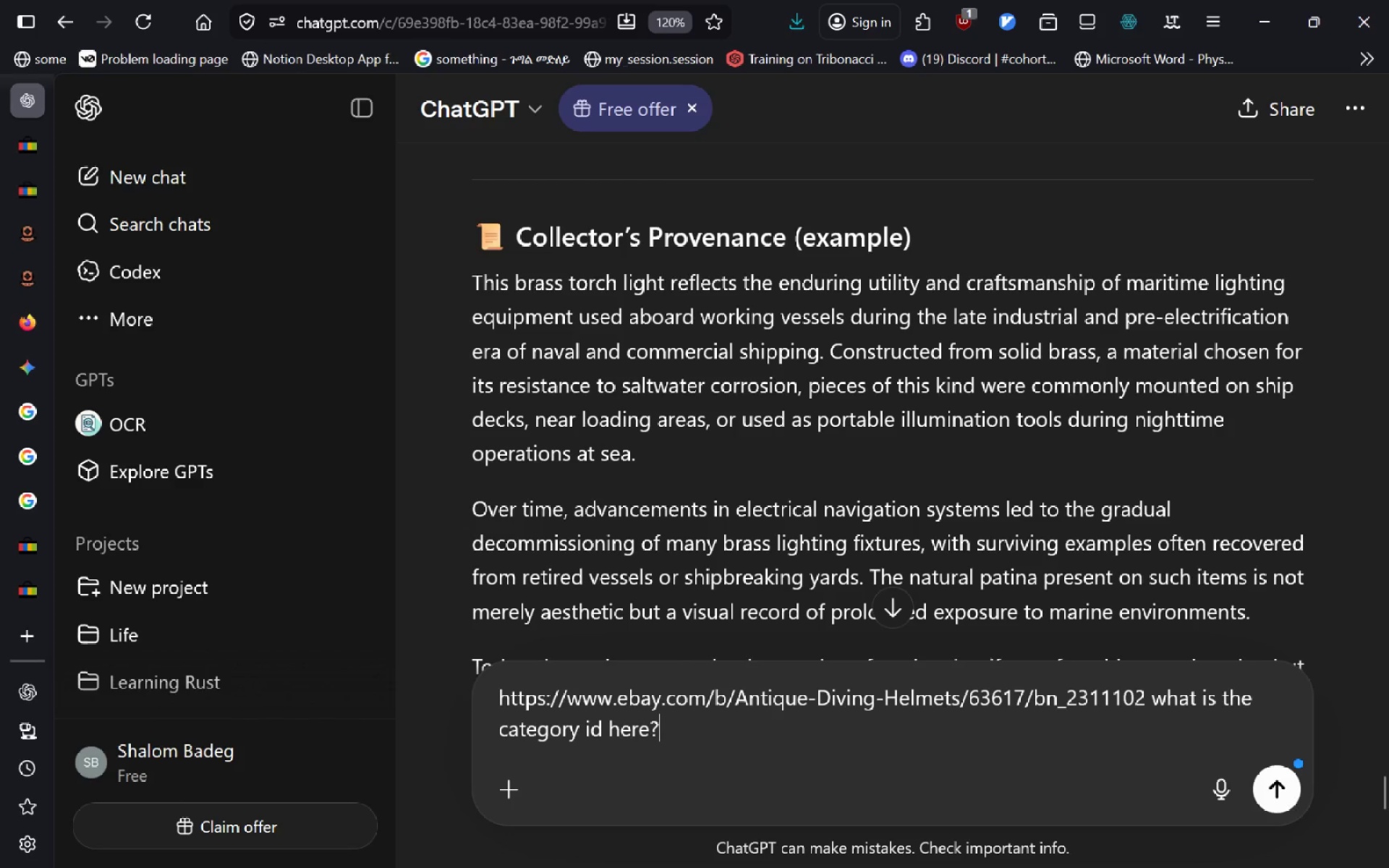 
key(Enter)
 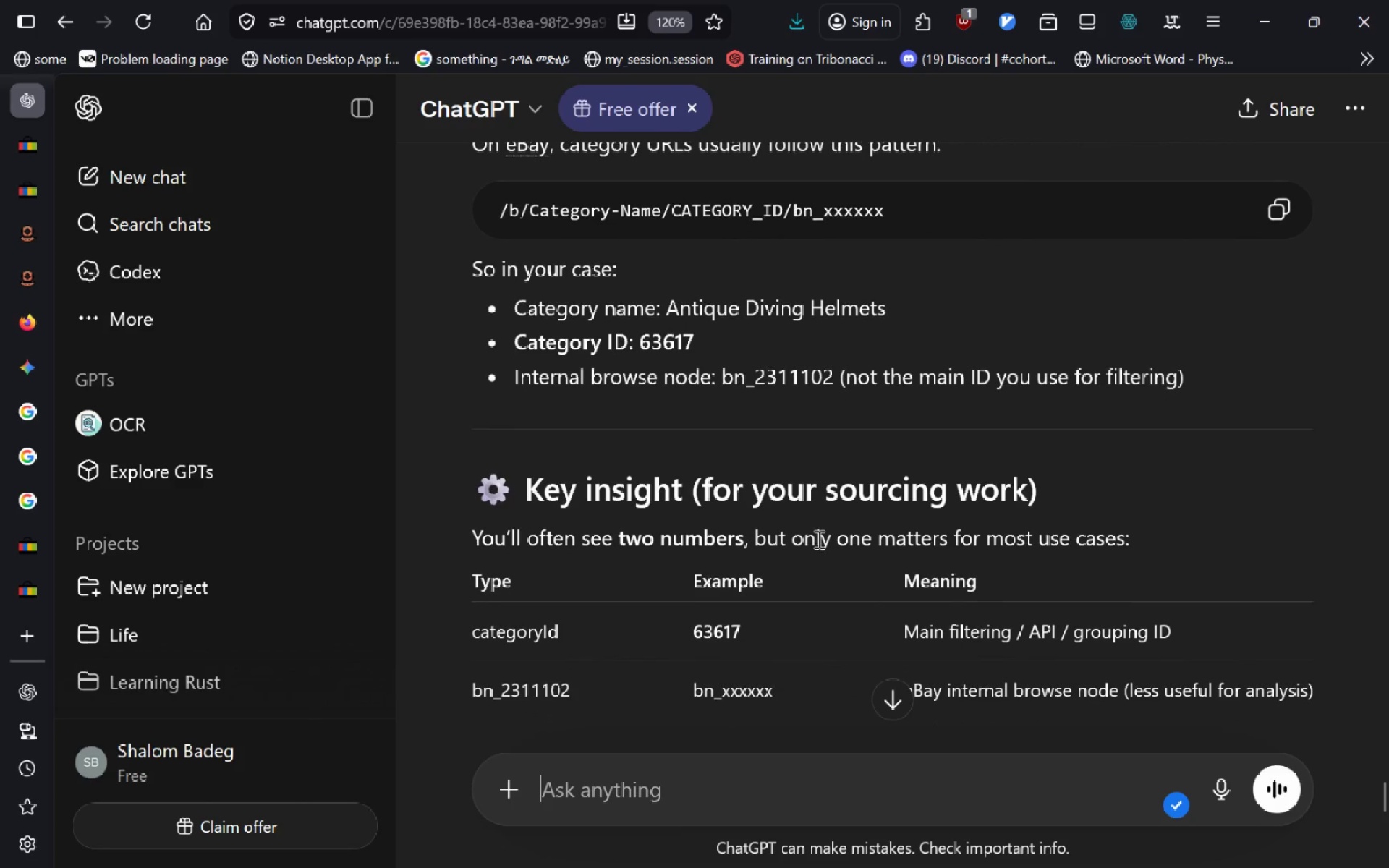 
wait(24.95)
 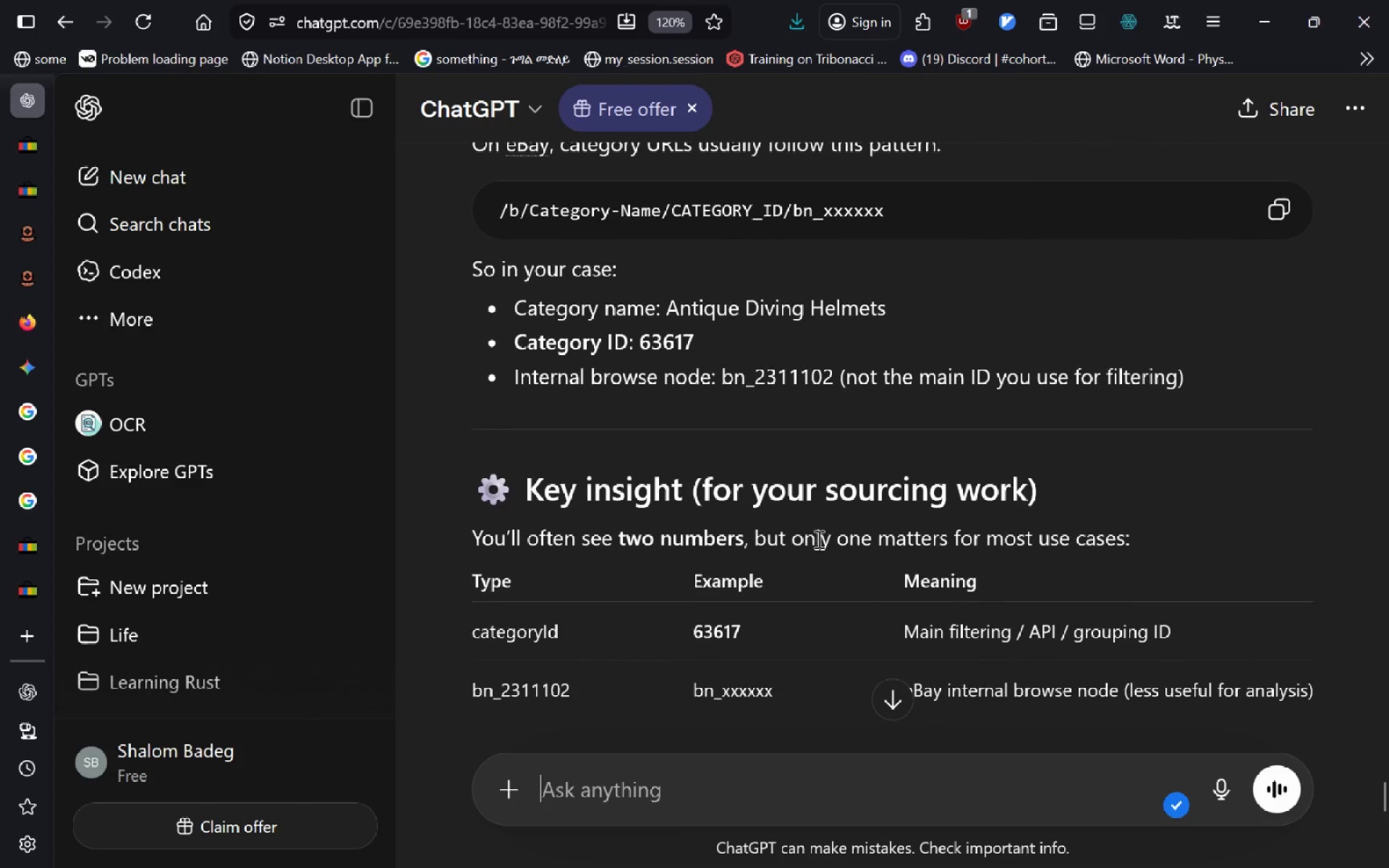 
left_click_drag(start_coordinate=[744, 464], to_coordinate=[654, 467])
 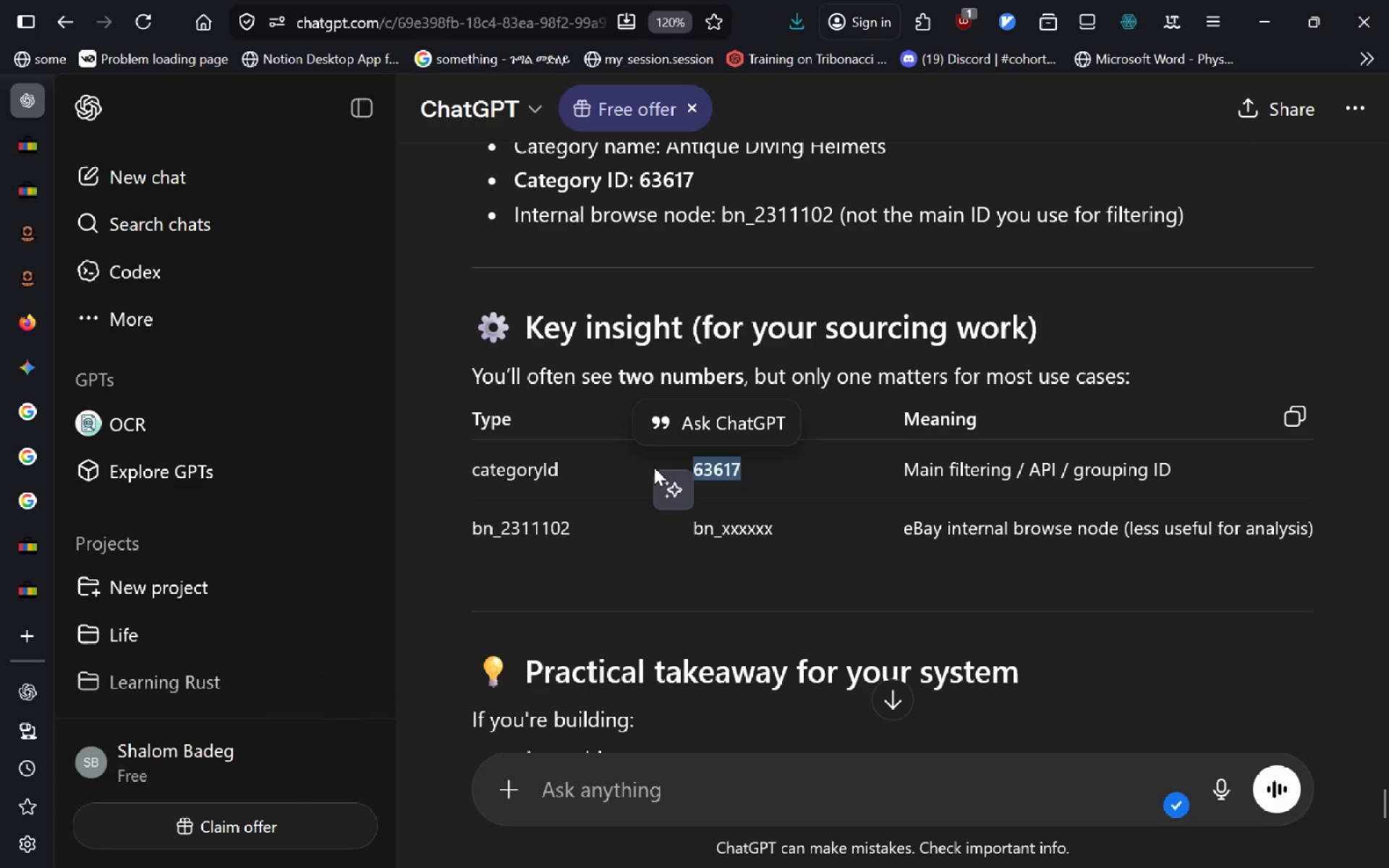 
key(Control+C)
 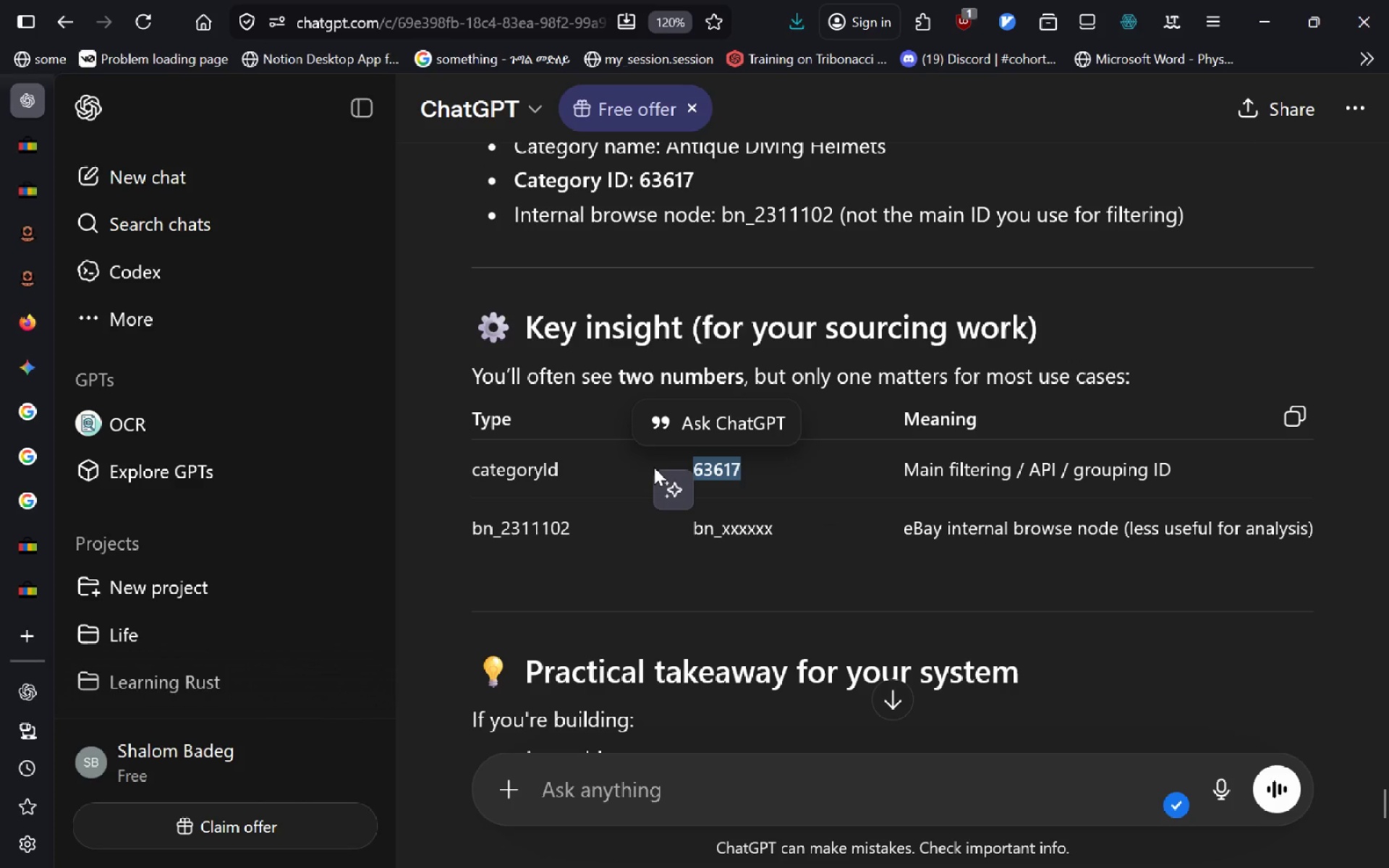 
key(Alt+AltLeft)
 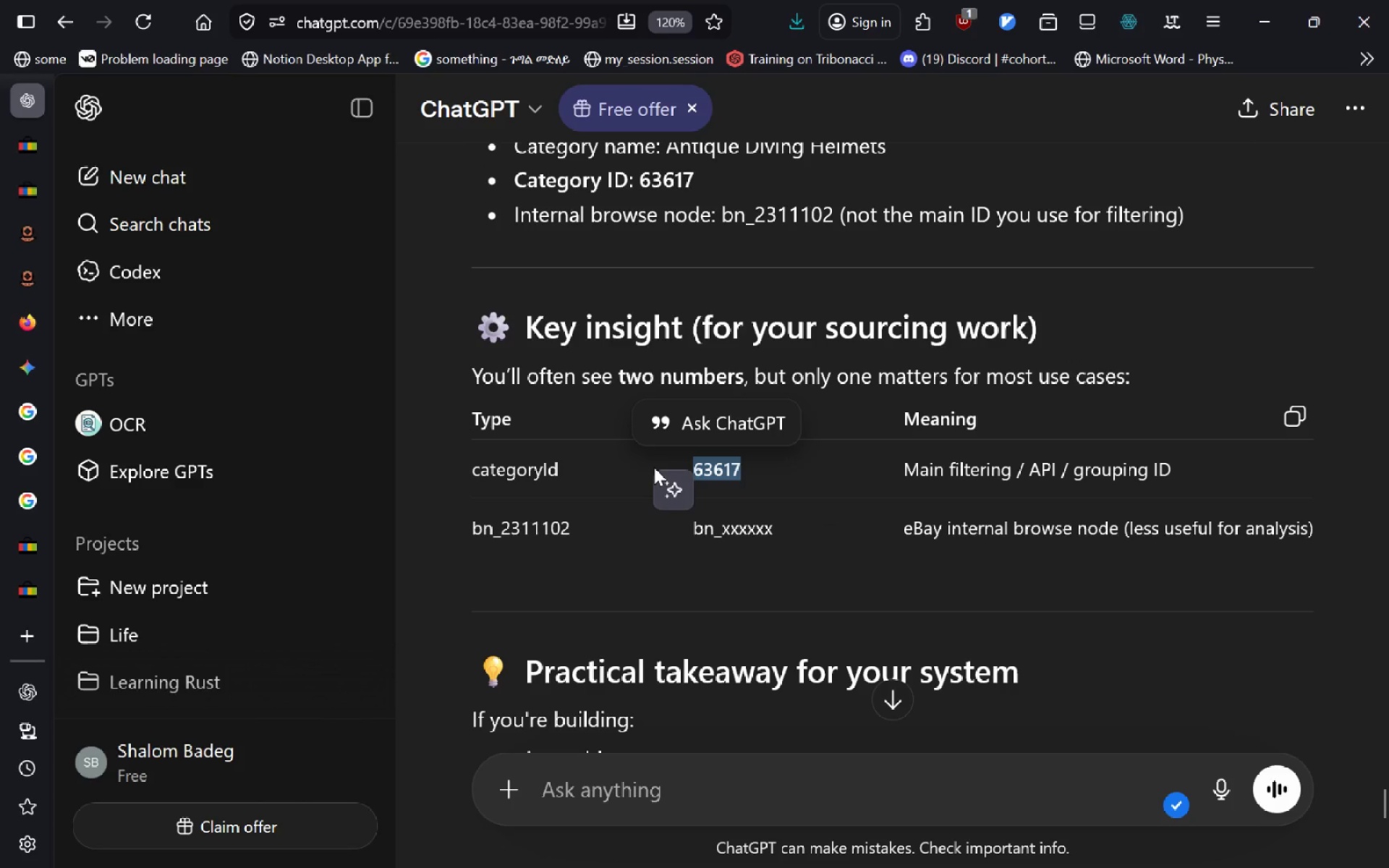 
key(Alt+Tab)
 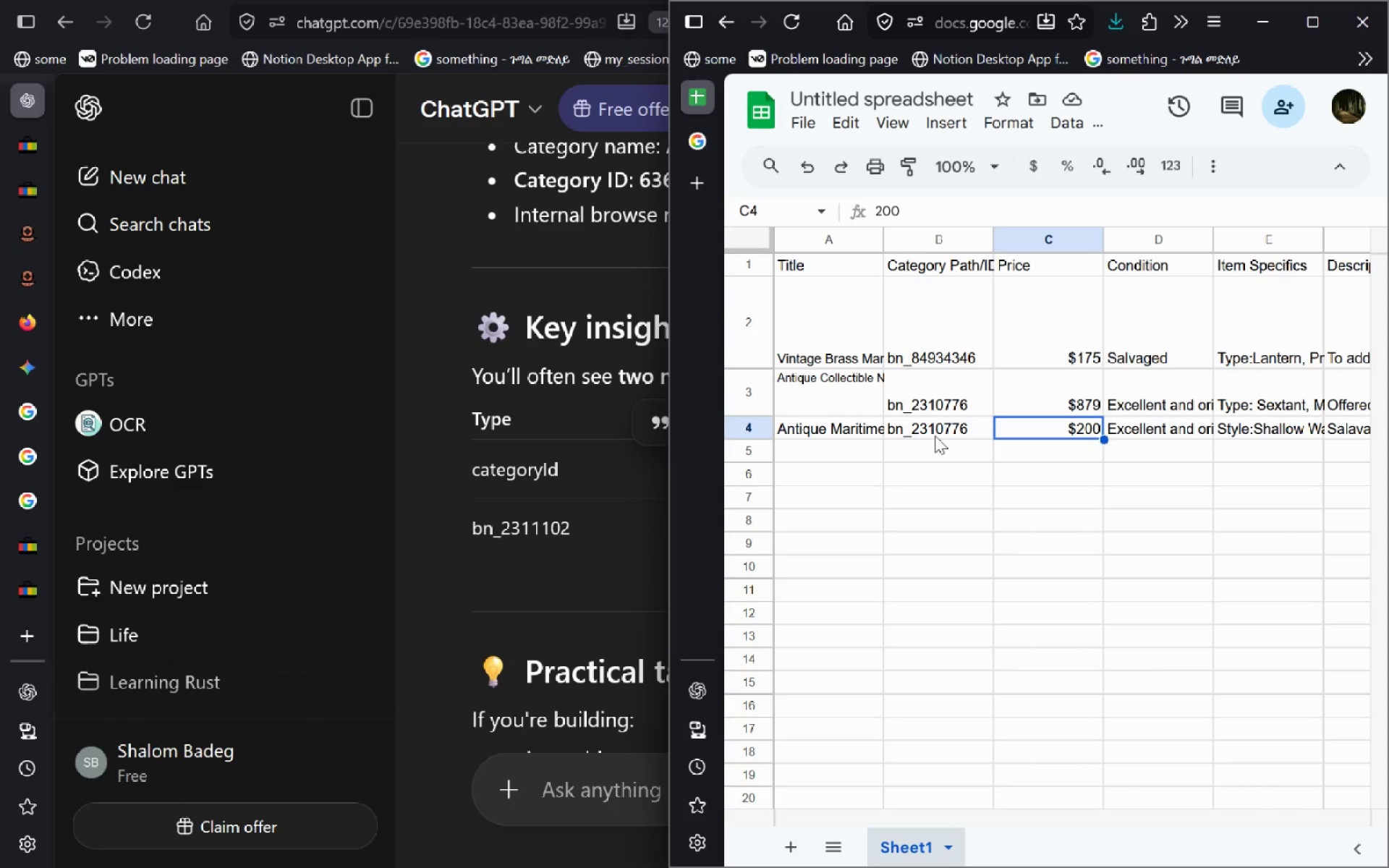 
double_click([935, 435])
 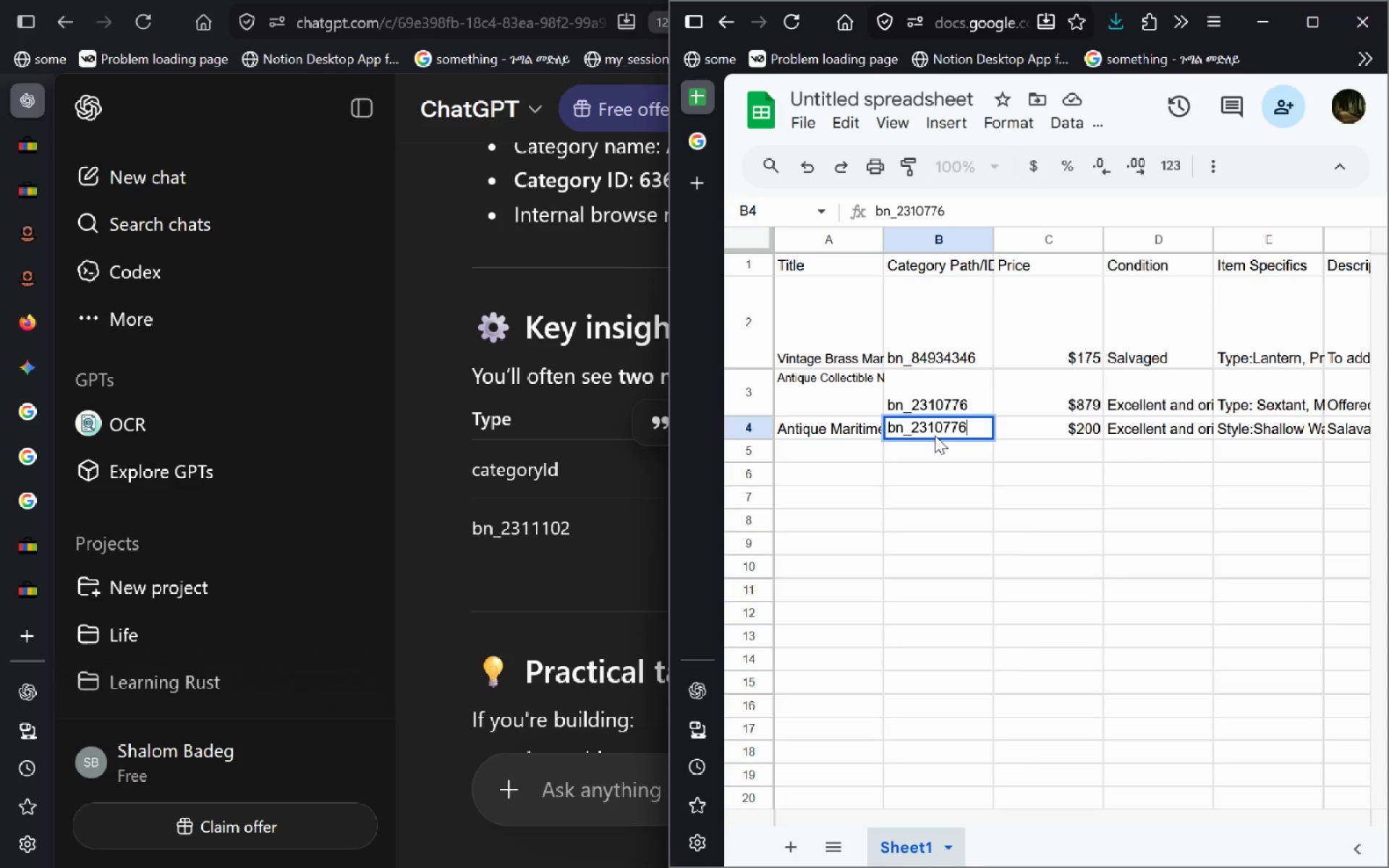 
key(Control+A)
 